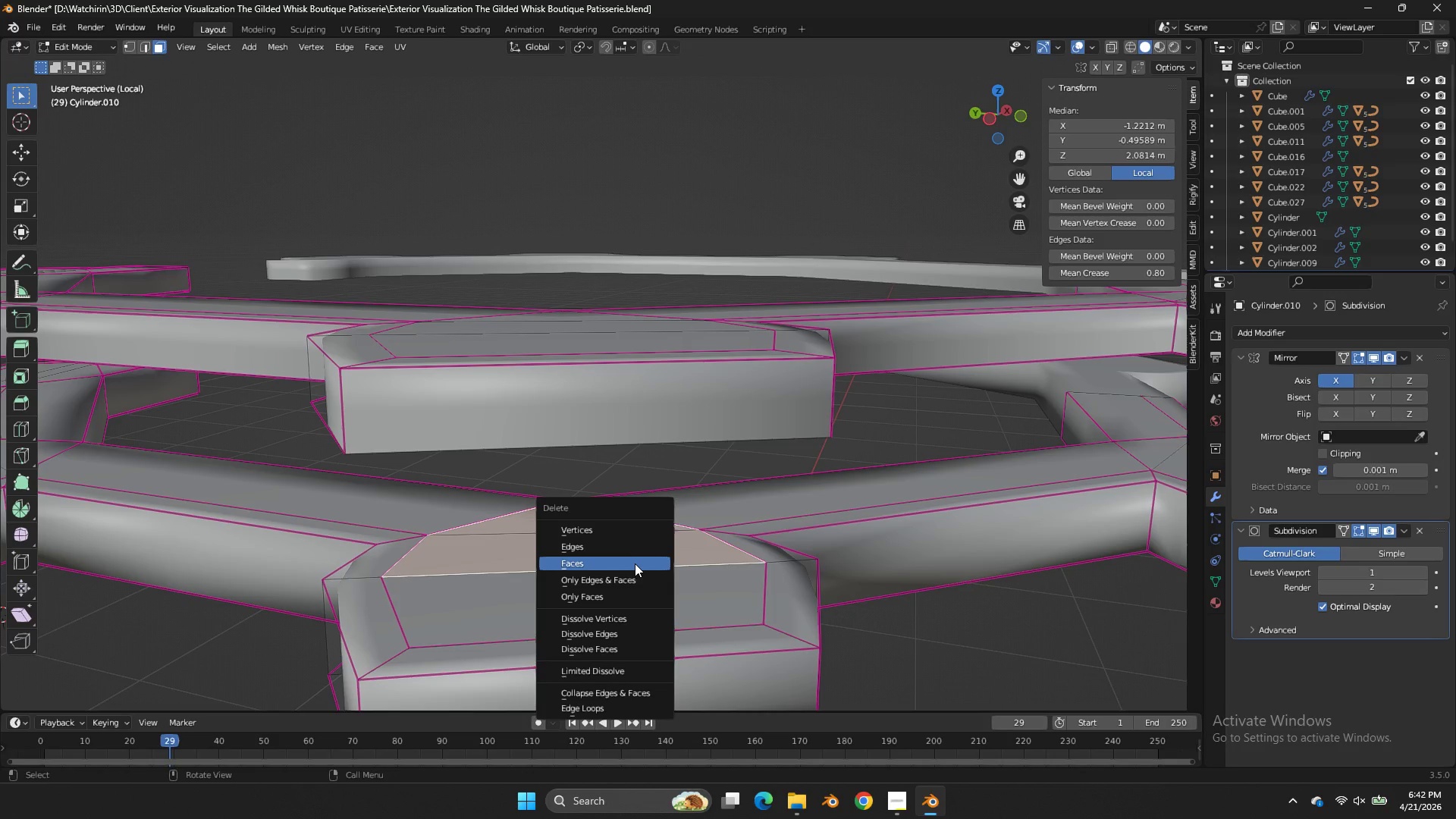 
left_click([635, 566])
 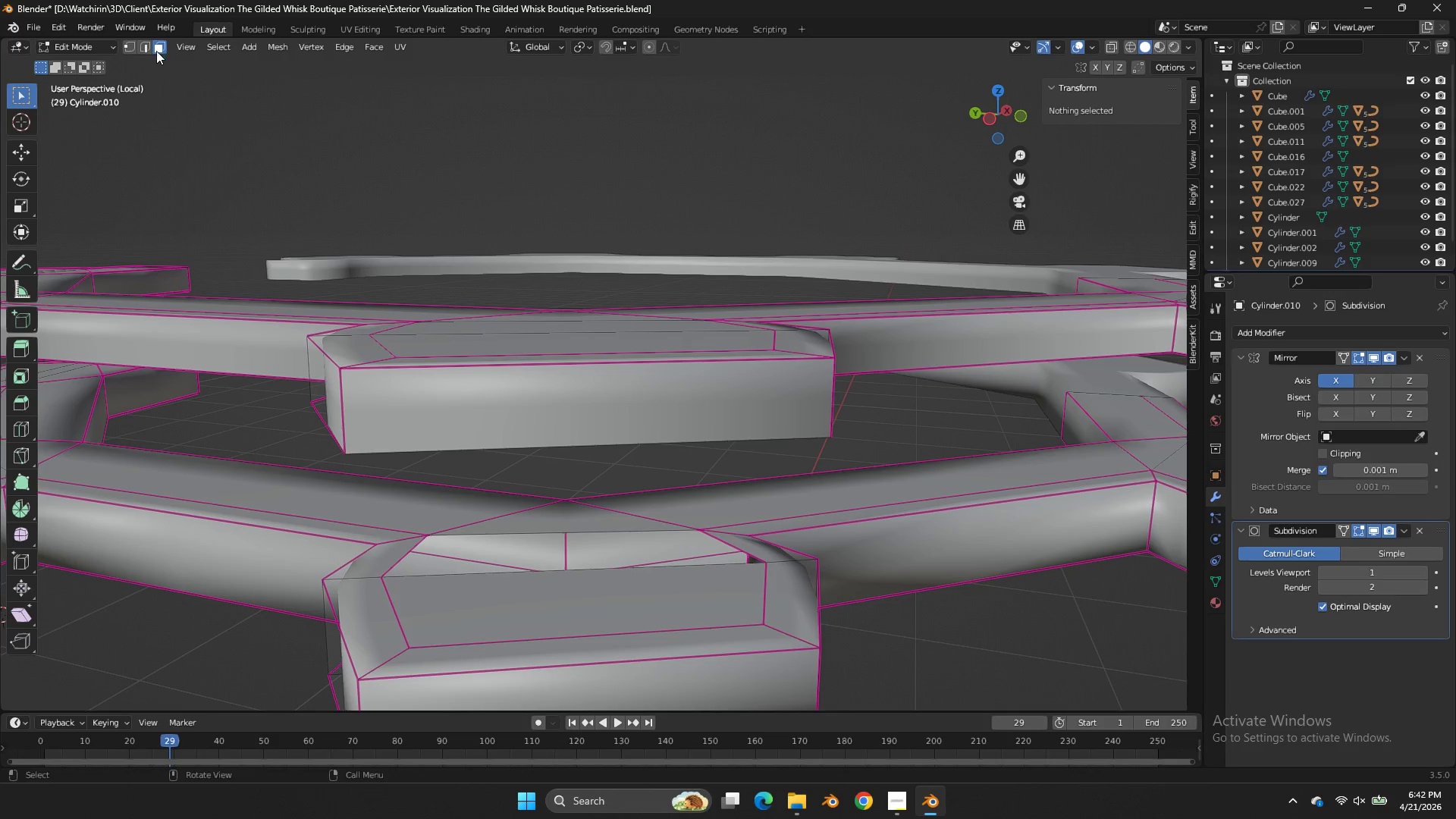 
left_click([147, 44])
 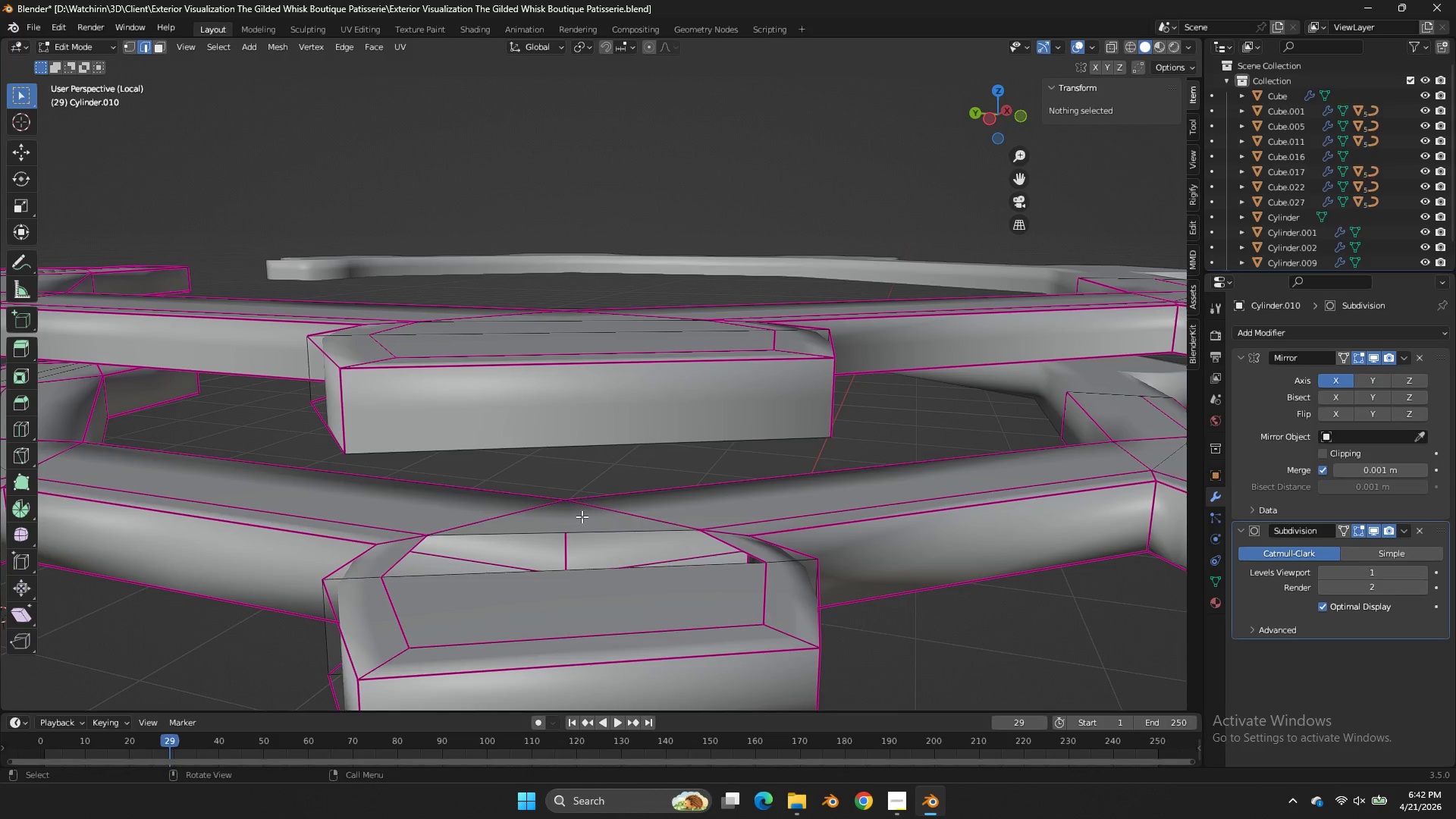 
left_click([583, 525])
 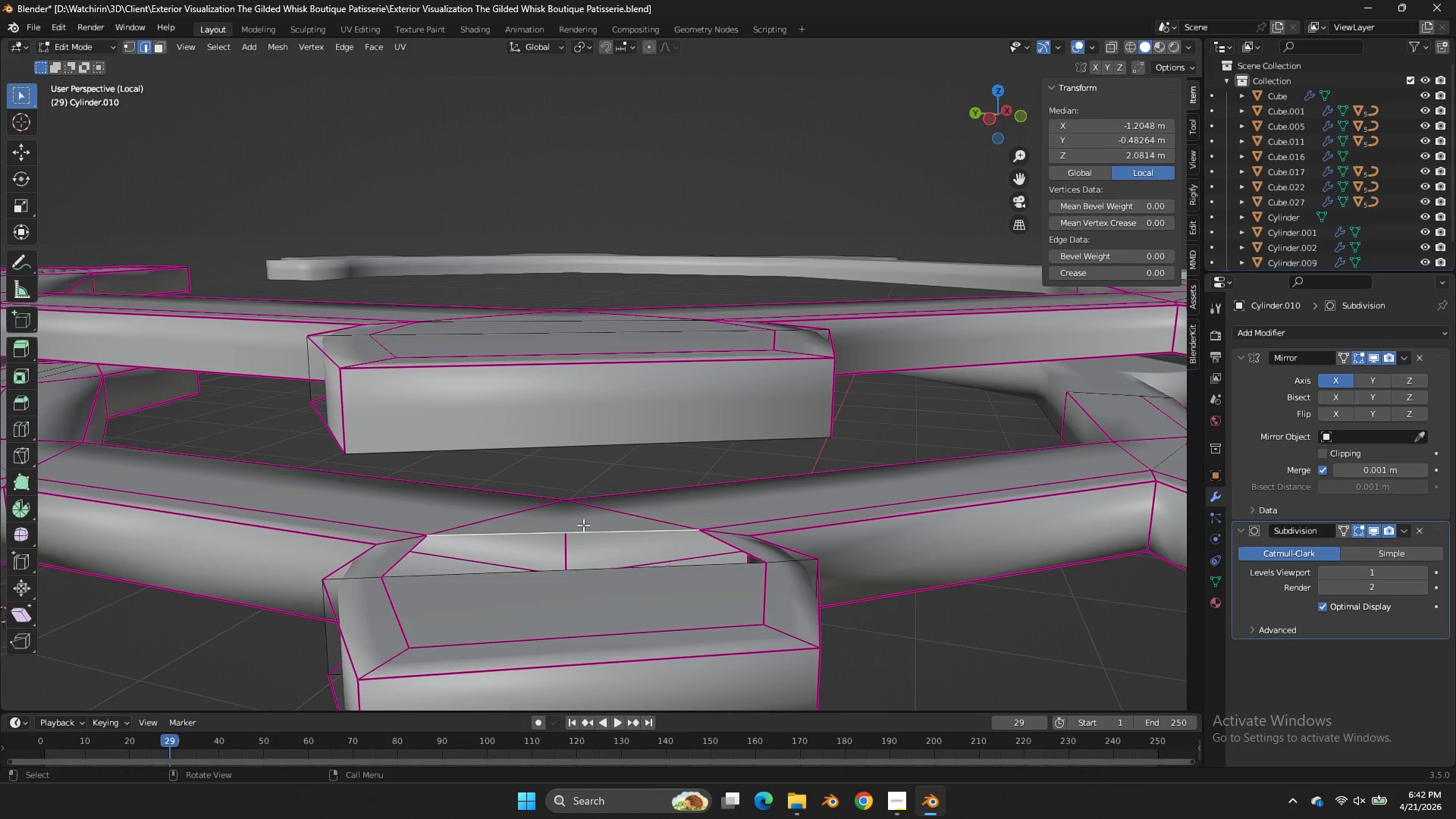 
key(F)
 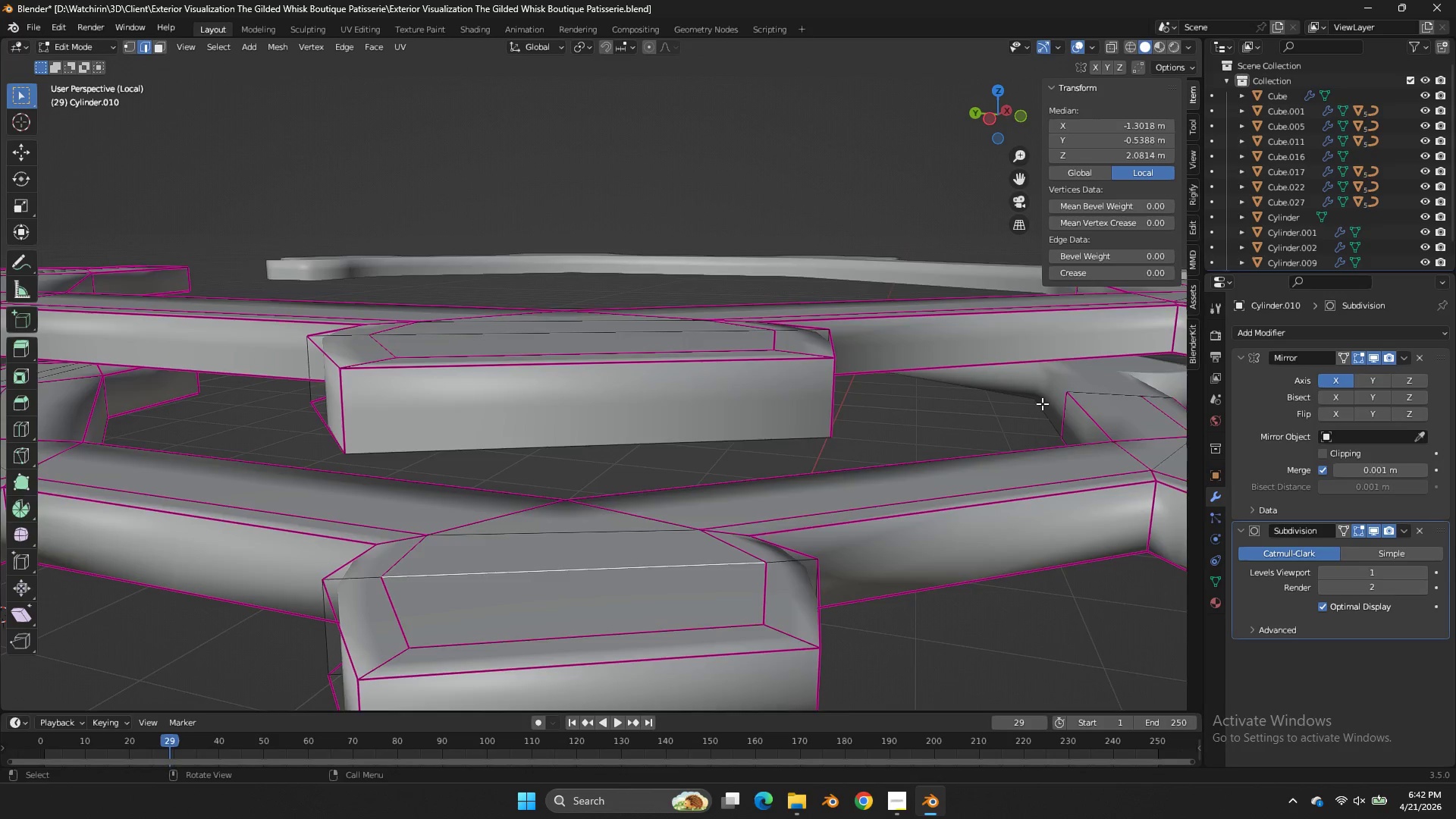 
scroll: coordinate [1042, 403], scroll_direction: down, amount: 2.0
 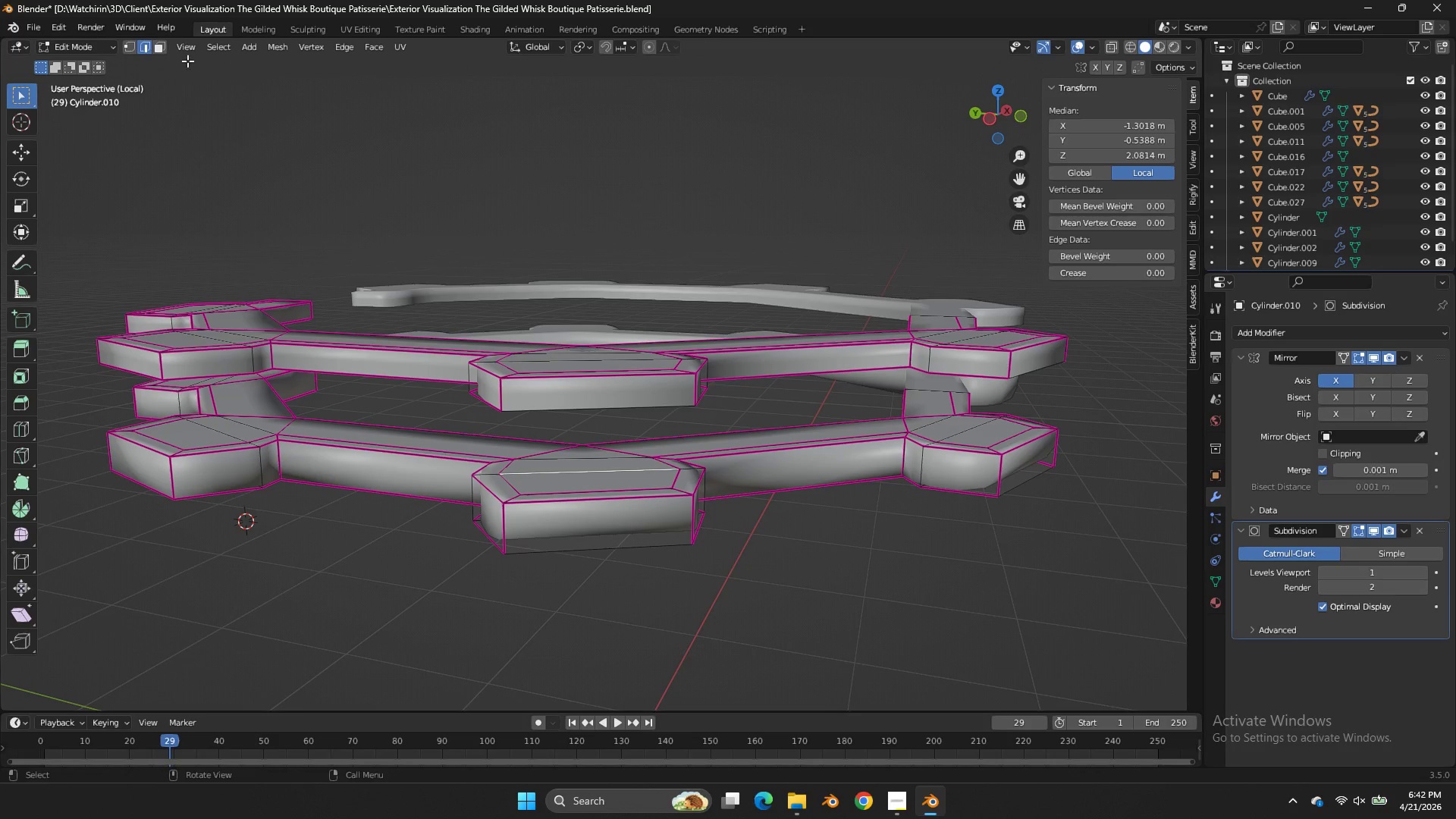 
left_click([165, 46])
 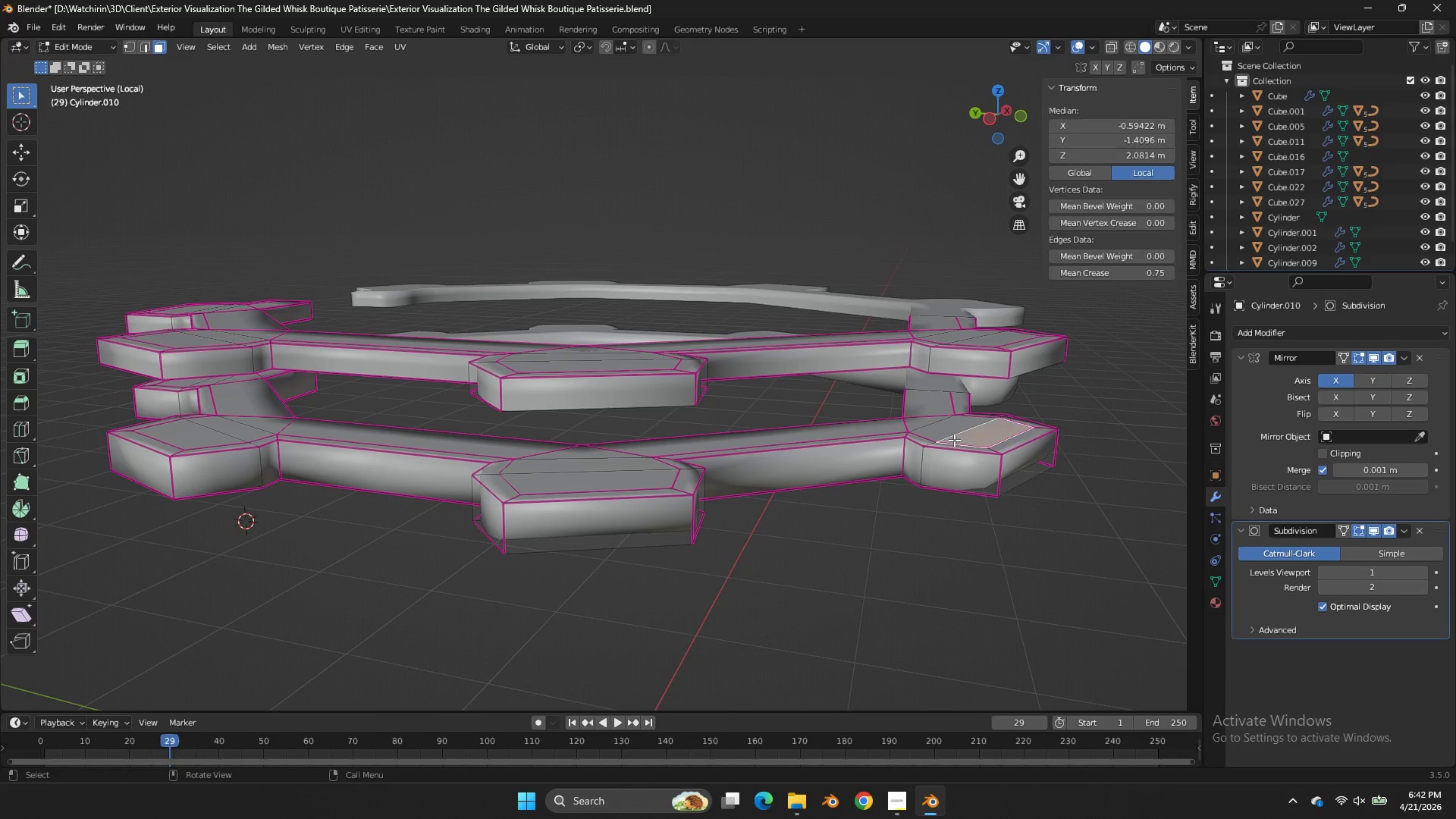 
double_click([952, 432])
 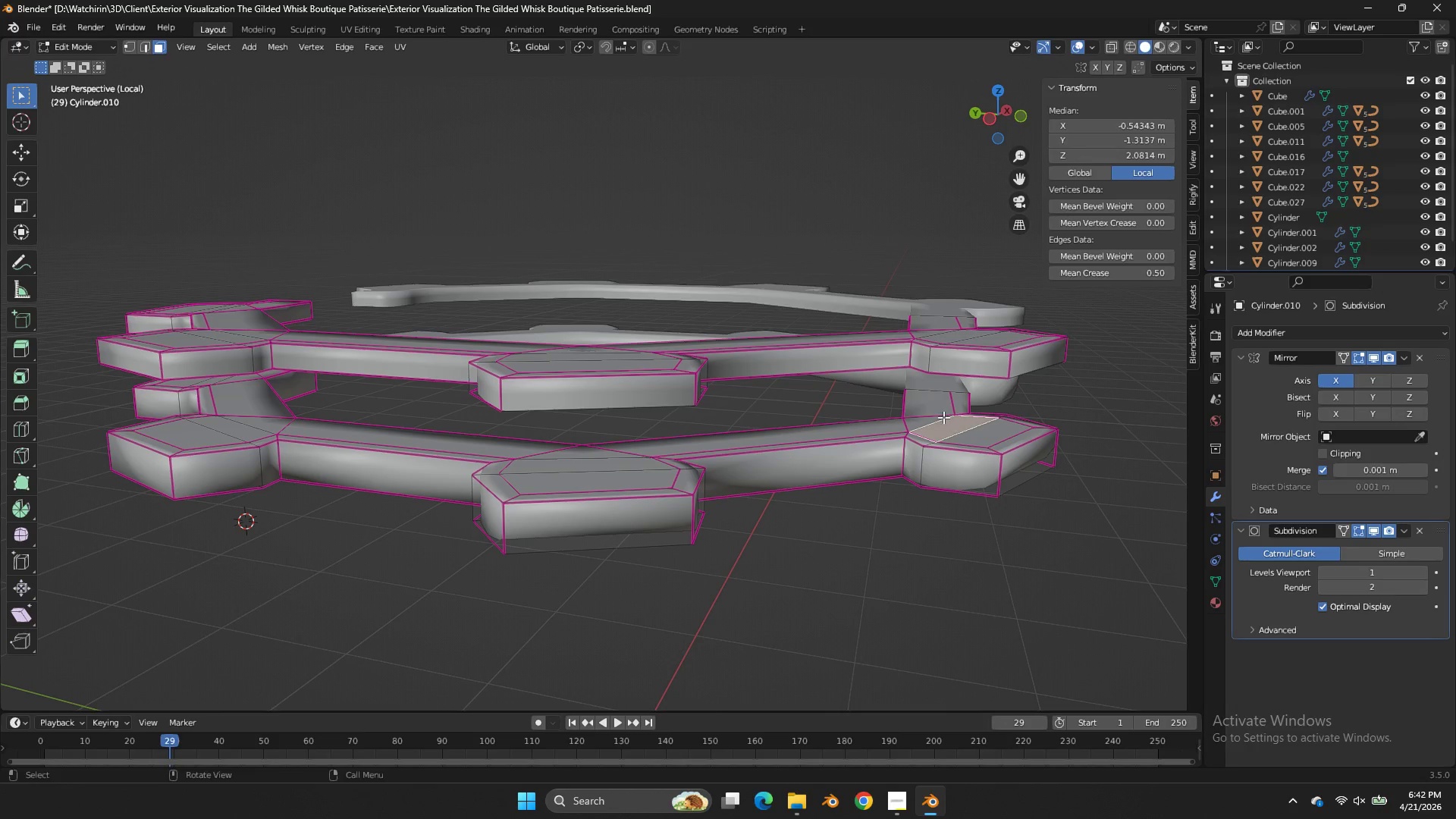 
hold_key(key=ShiftLeft, duration=9.7)
double_click([943, 428])
 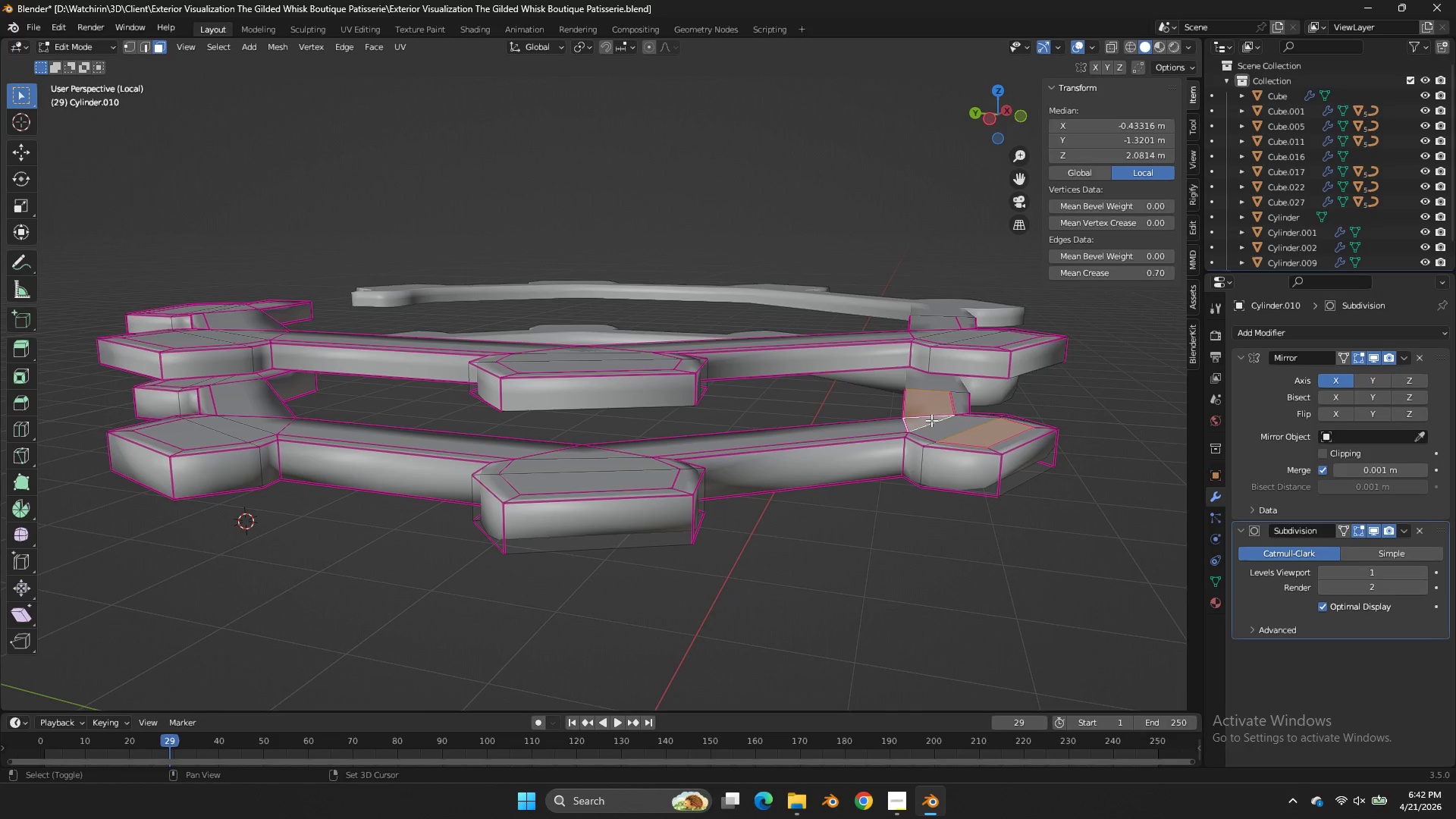 
left_click_drag(start_coordinate=[930, 418], to_coordinate=[952, 428])
 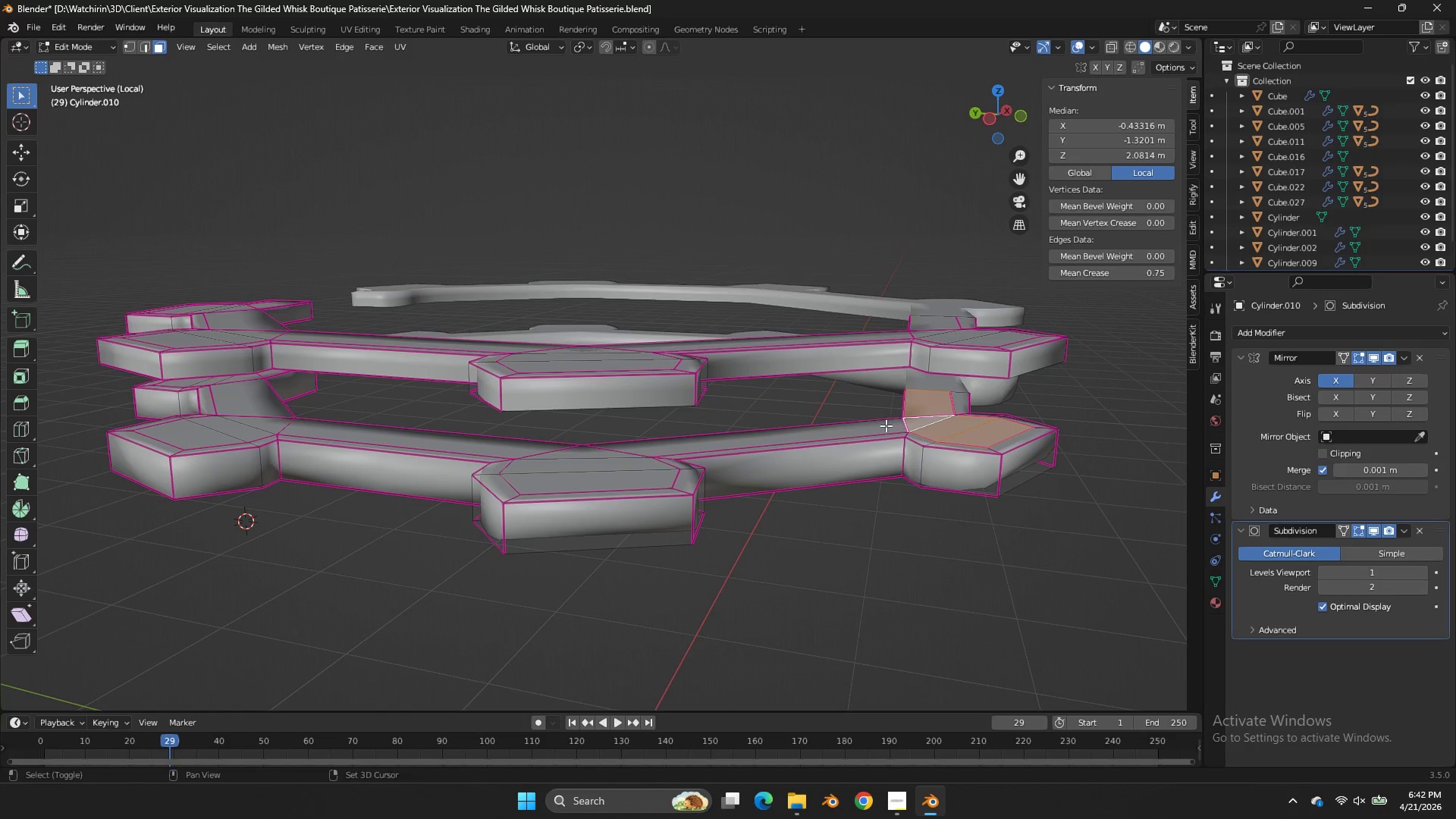 
left_click([886, 425])
 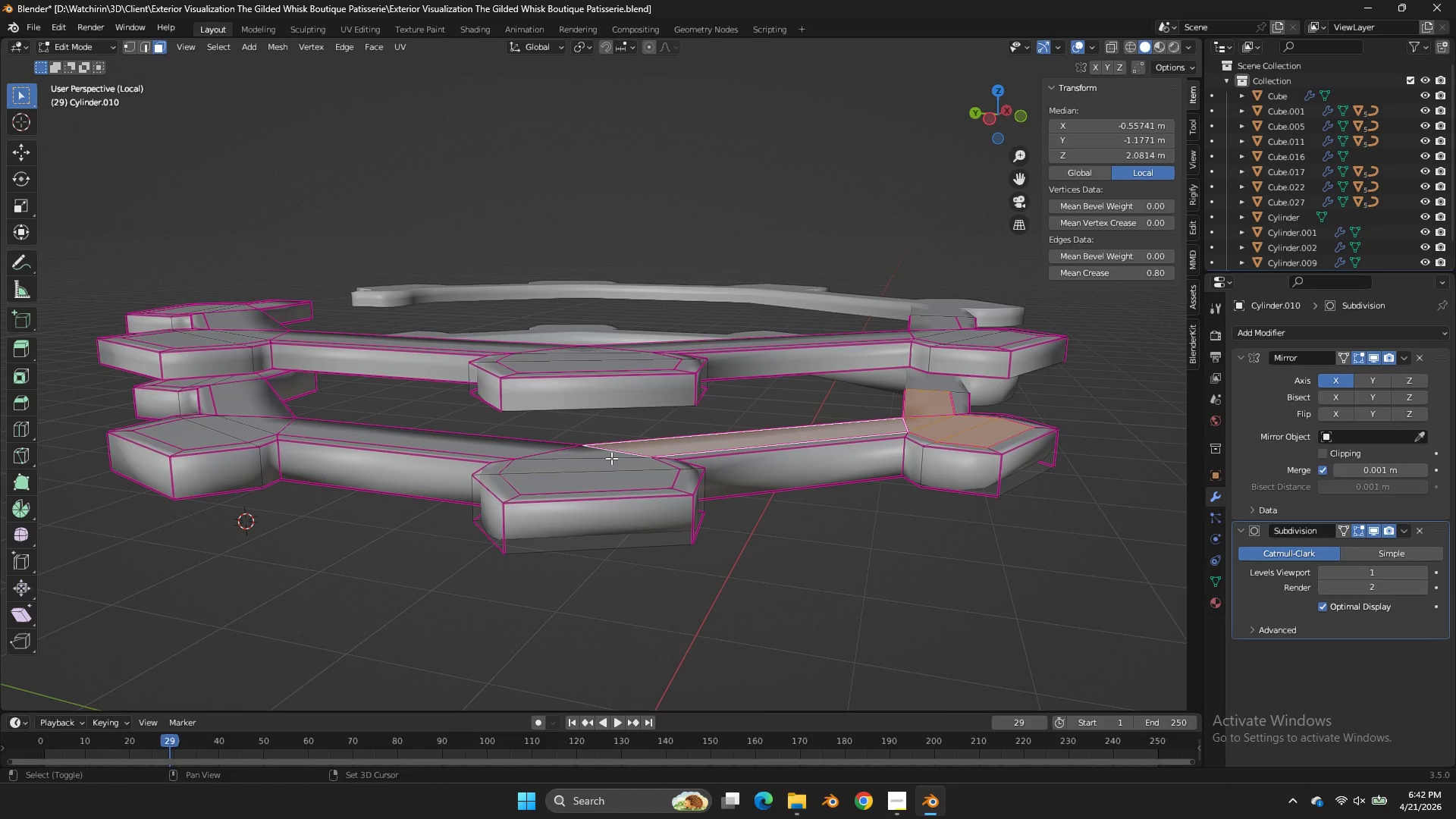 
double_click([601, 476])
 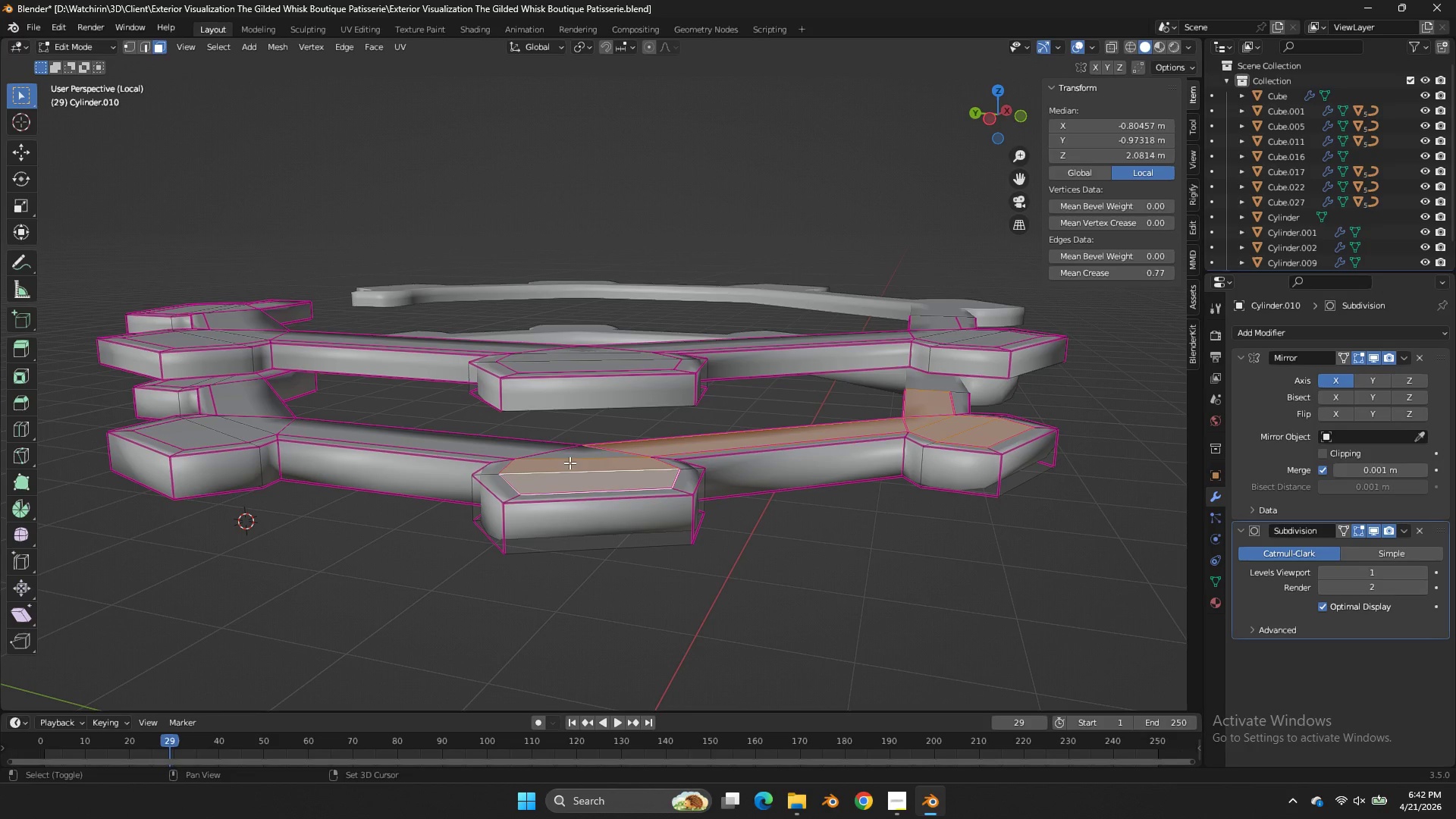 
triple_click([566, 457])
 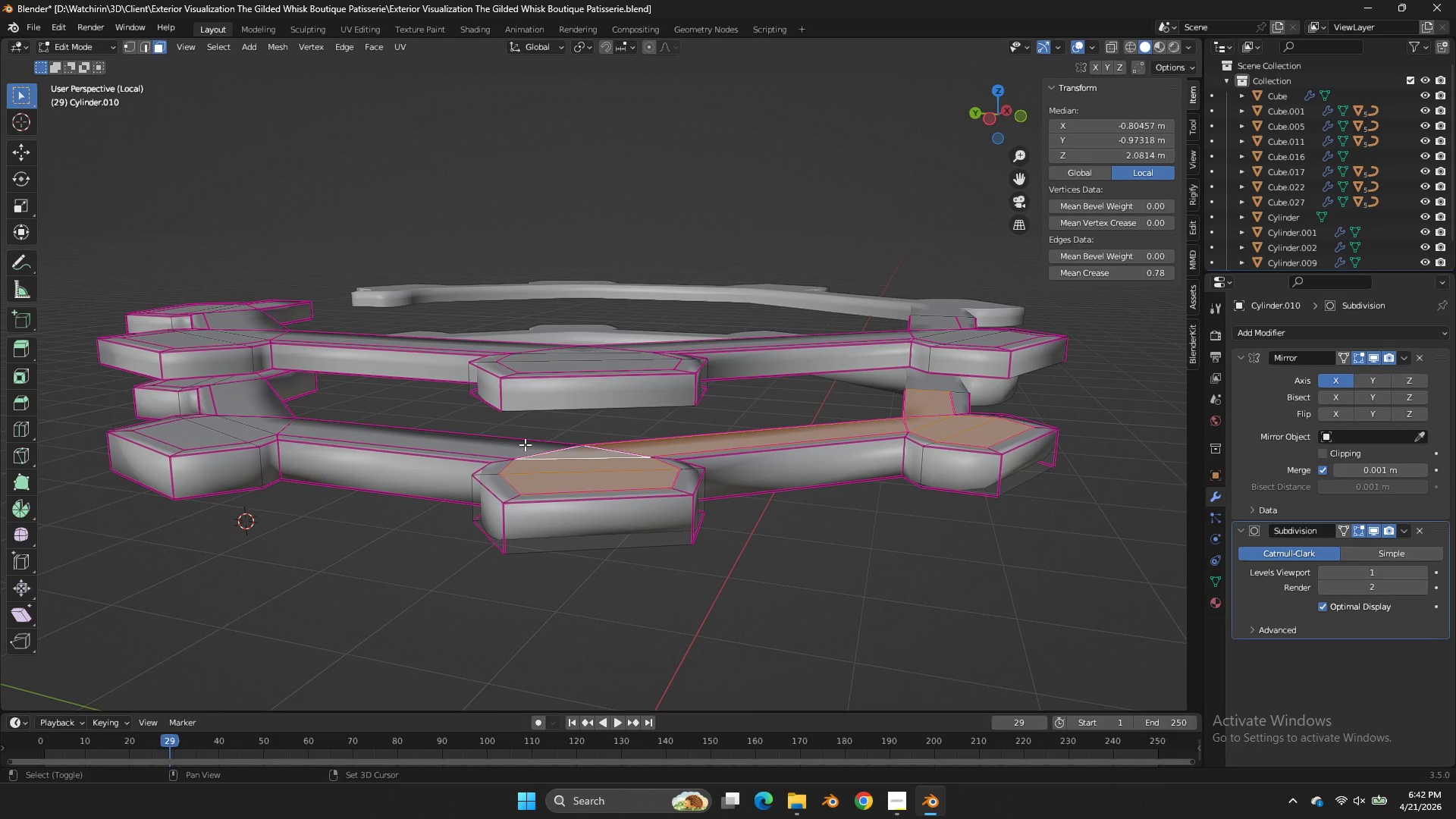 
triple_click([525, 444])
 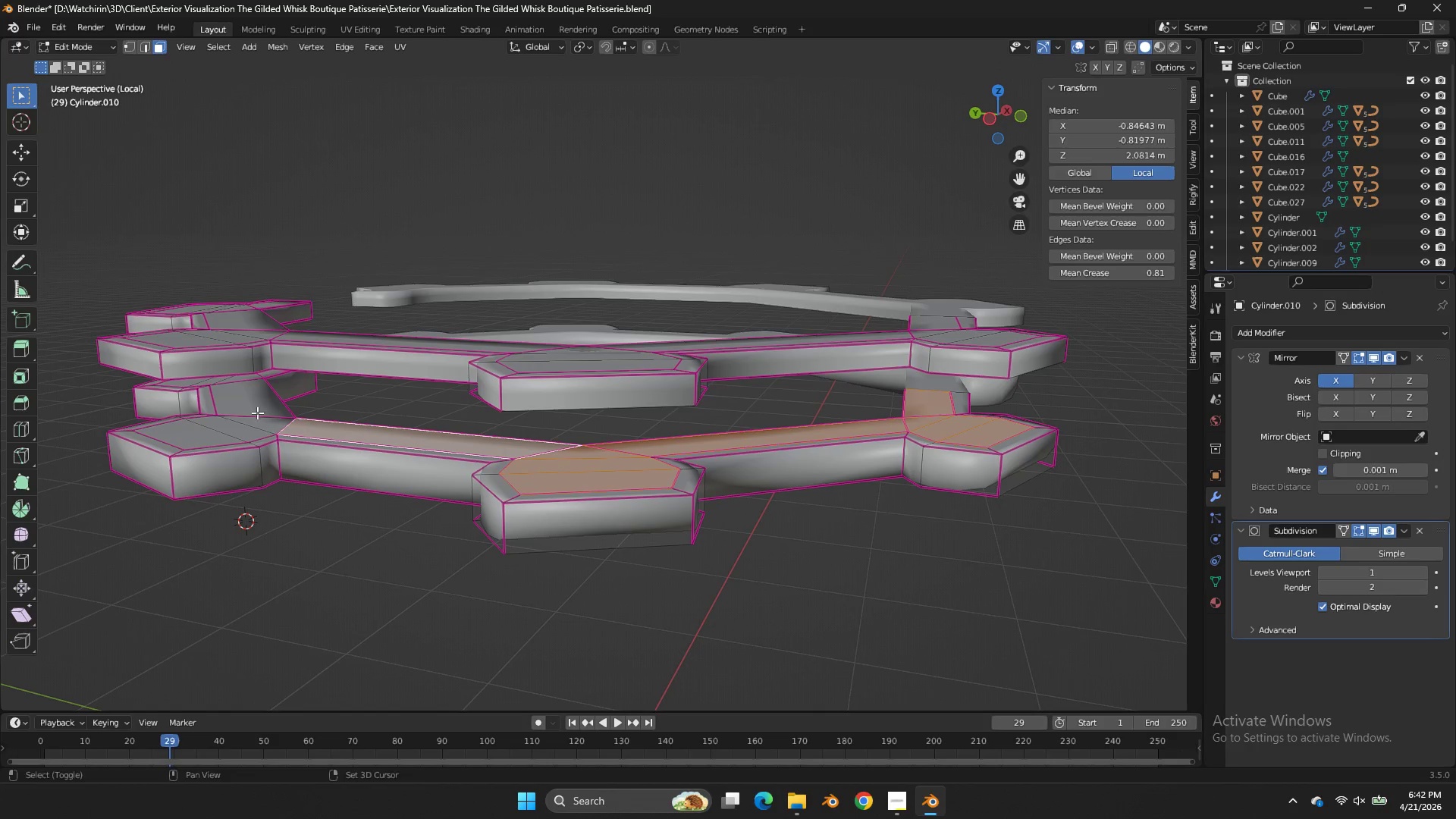 
left_click_drag(start_coordinate=[253, 406], to_coordinate=[247, 426])
 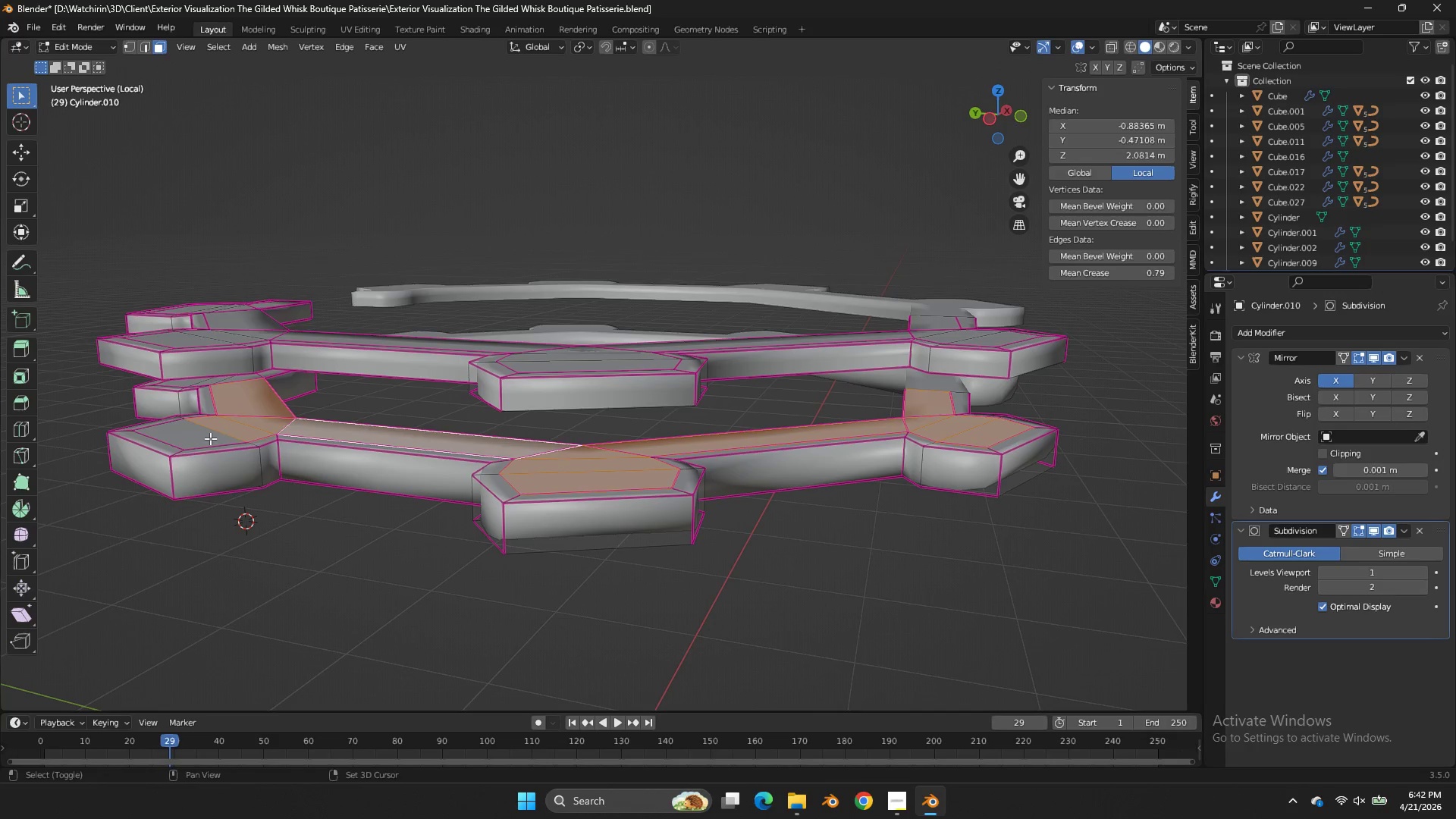 
left_click([210, 438])
 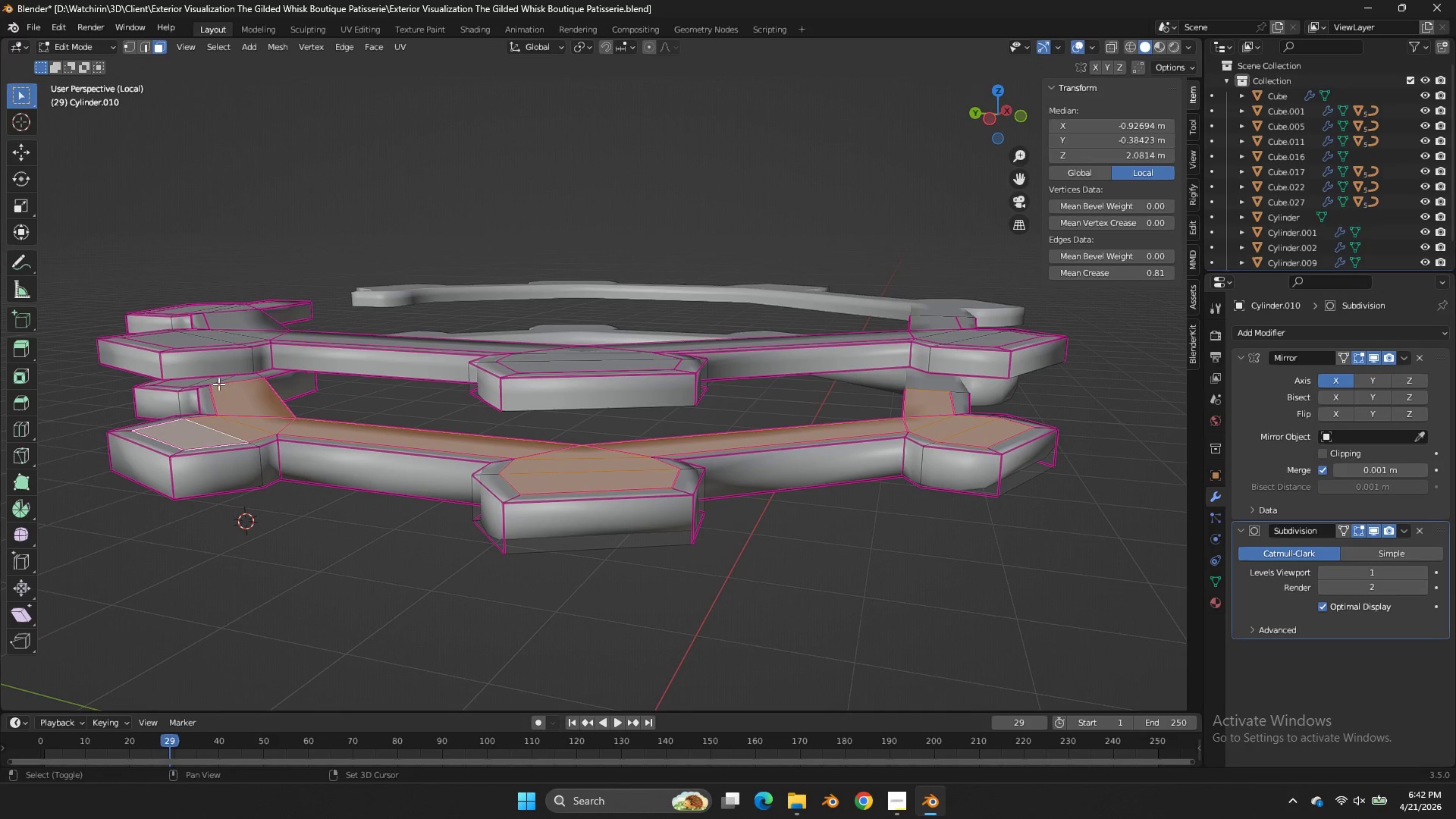 
double_click([218, 382])
 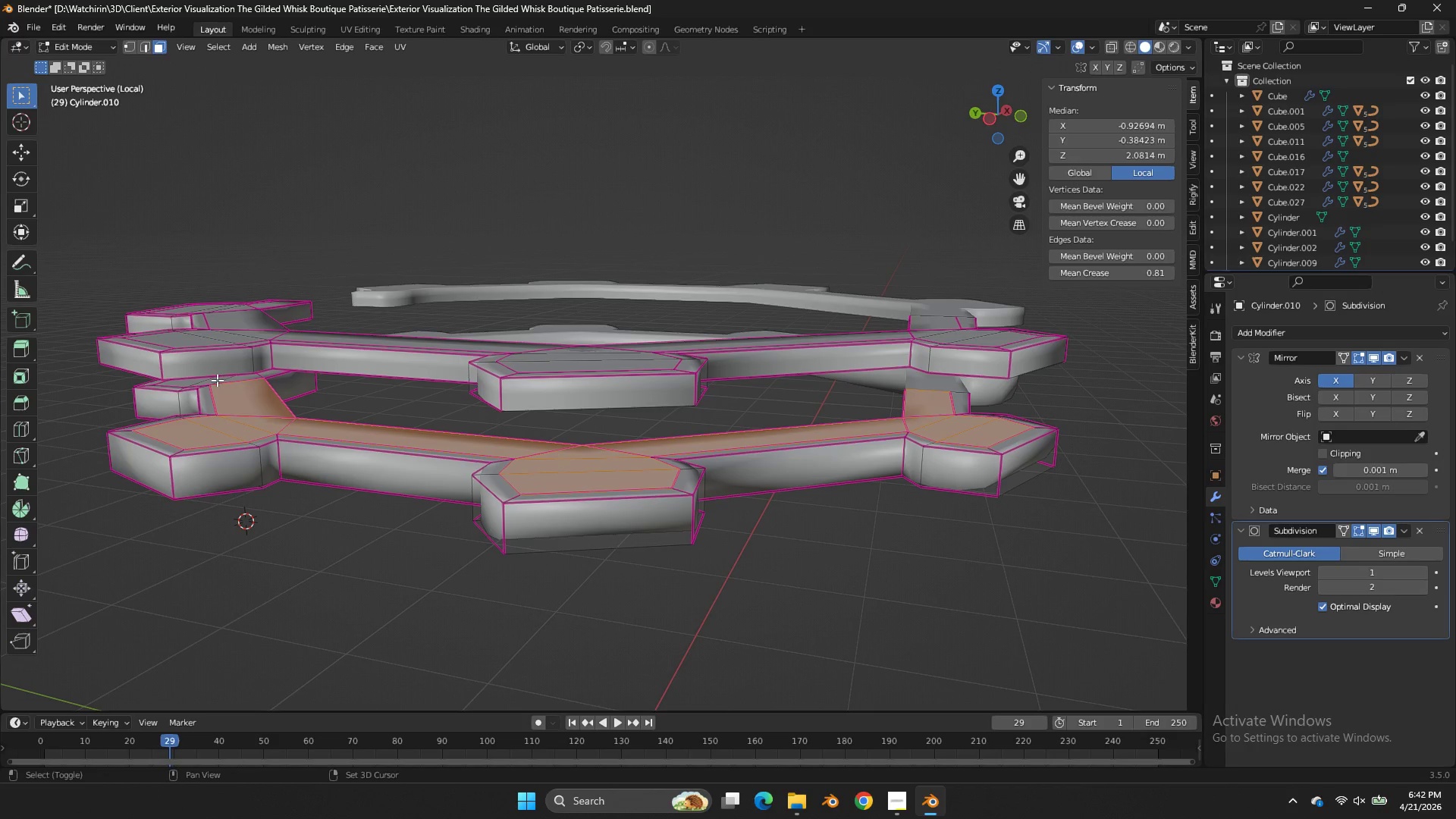 
left_click([217, 380])
 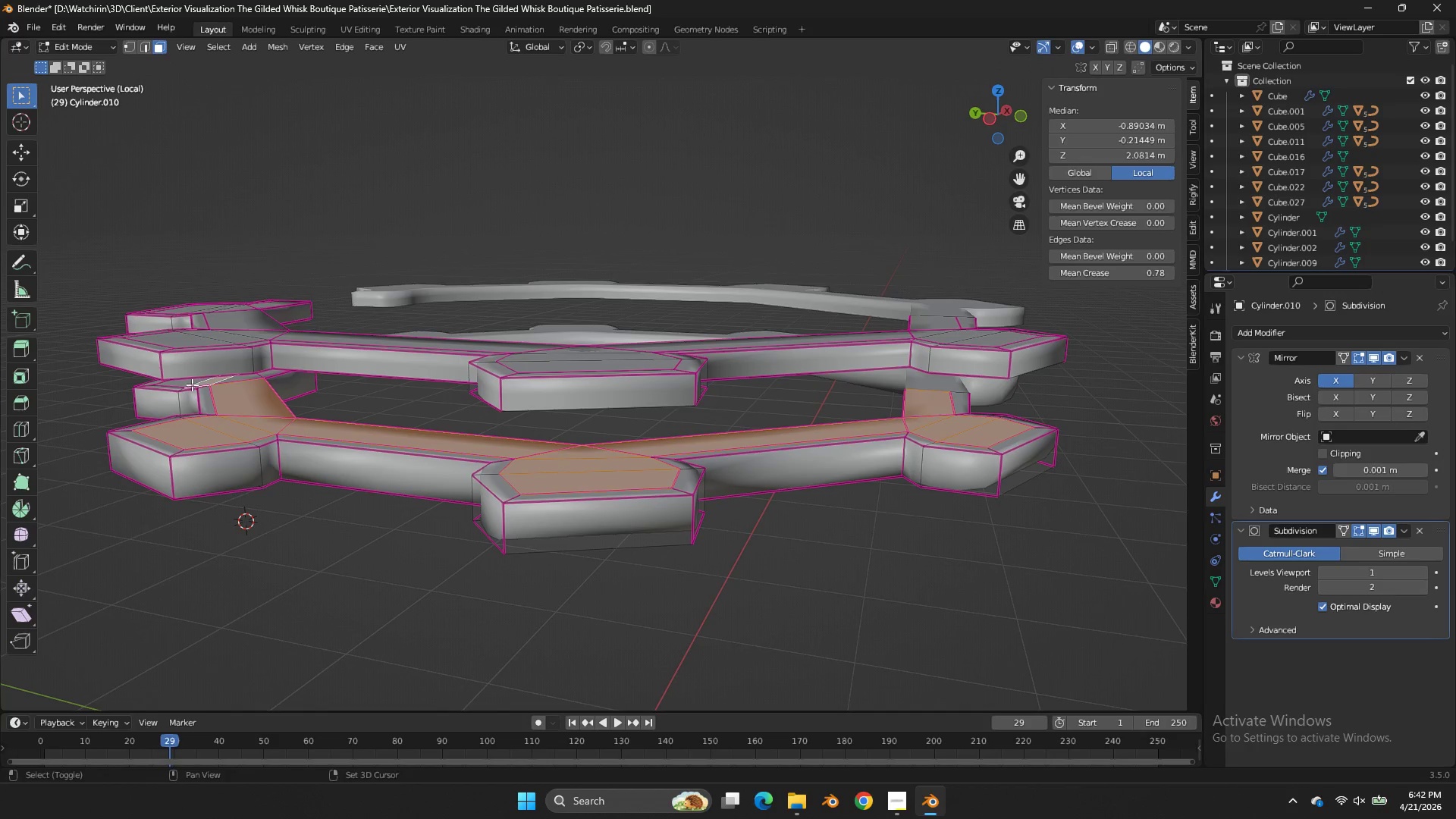 
left_click([192, 384])
 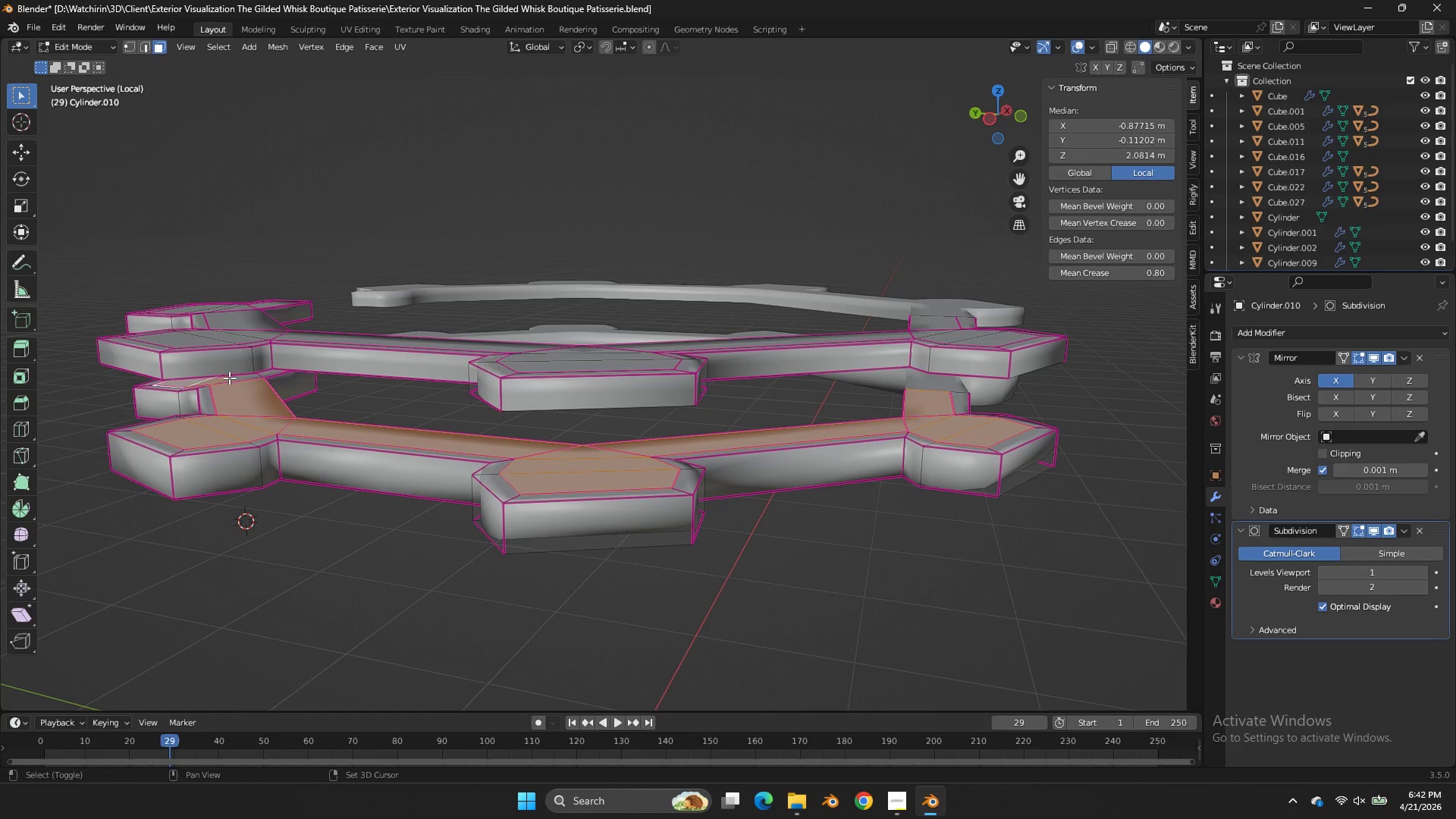 
left_click([231, 378])
 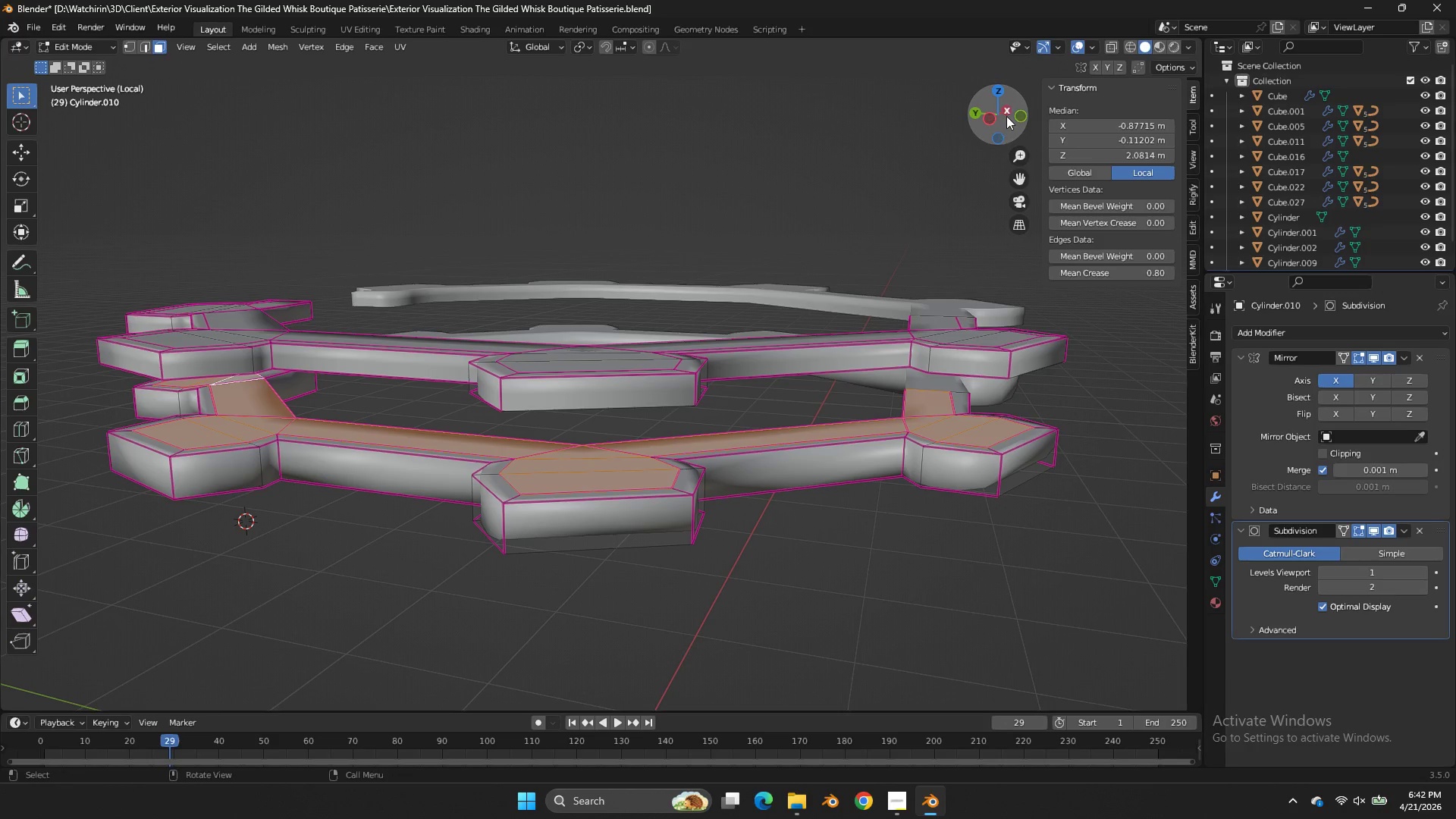 
left_click_drag(start_coordinate=[1003, 115], to_coordinate=[1149, 118])
 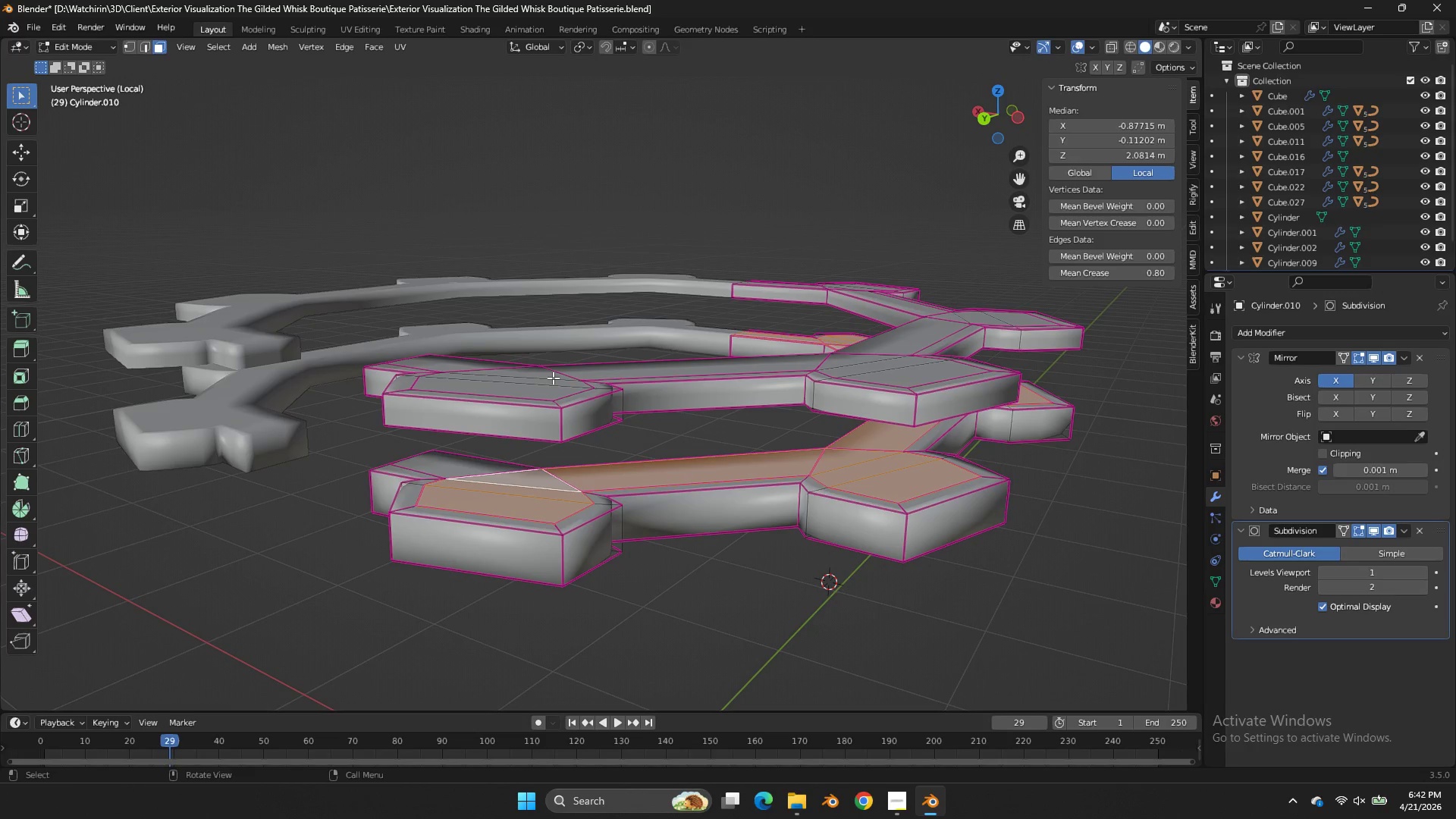 
hold_key(key=ShiftLeft, duration=1.0)
left_click([489, 461])
 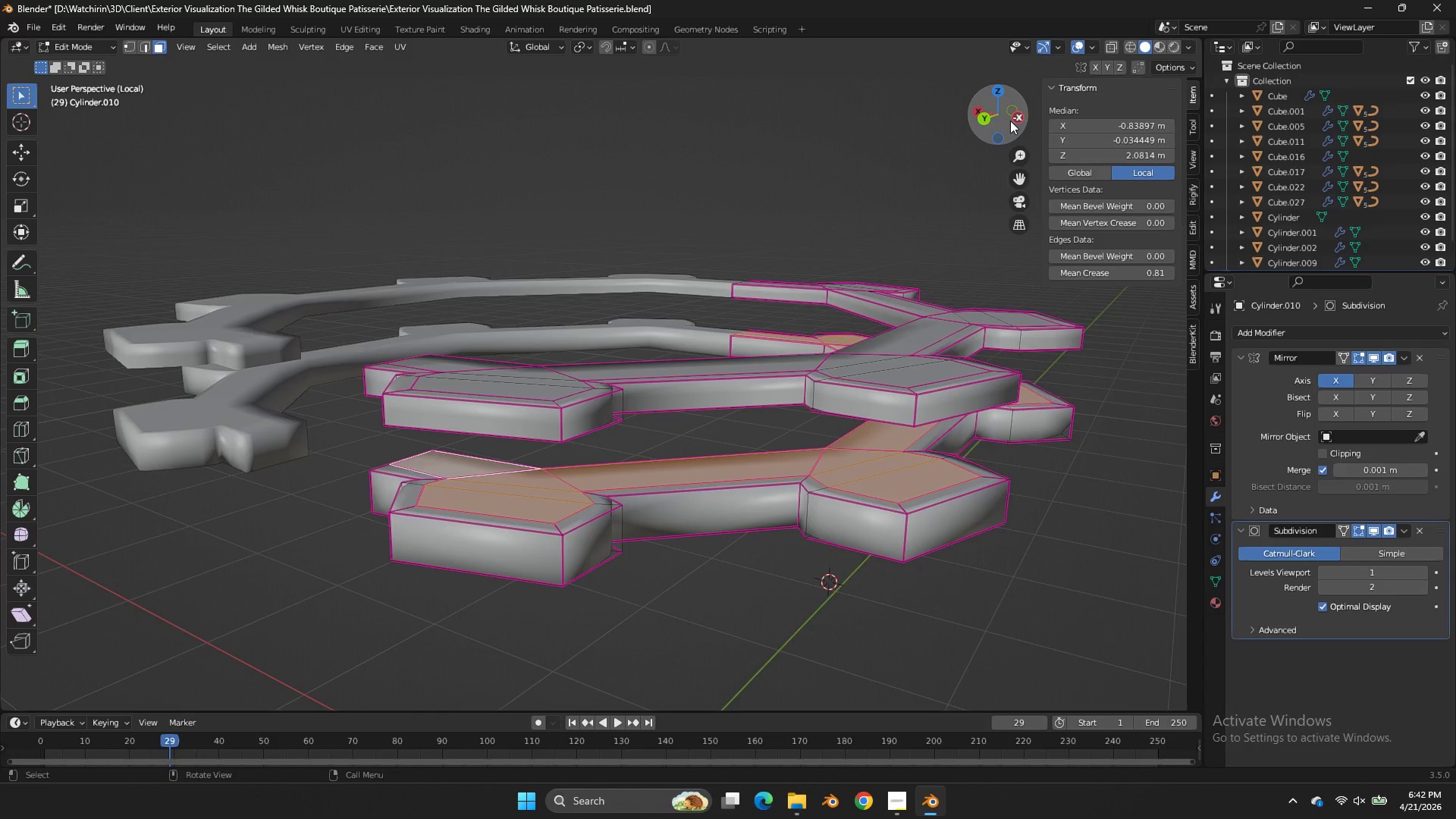 
left_click_drag(start_coordinate=[999, 109], to_coordinate=[930, 74])
 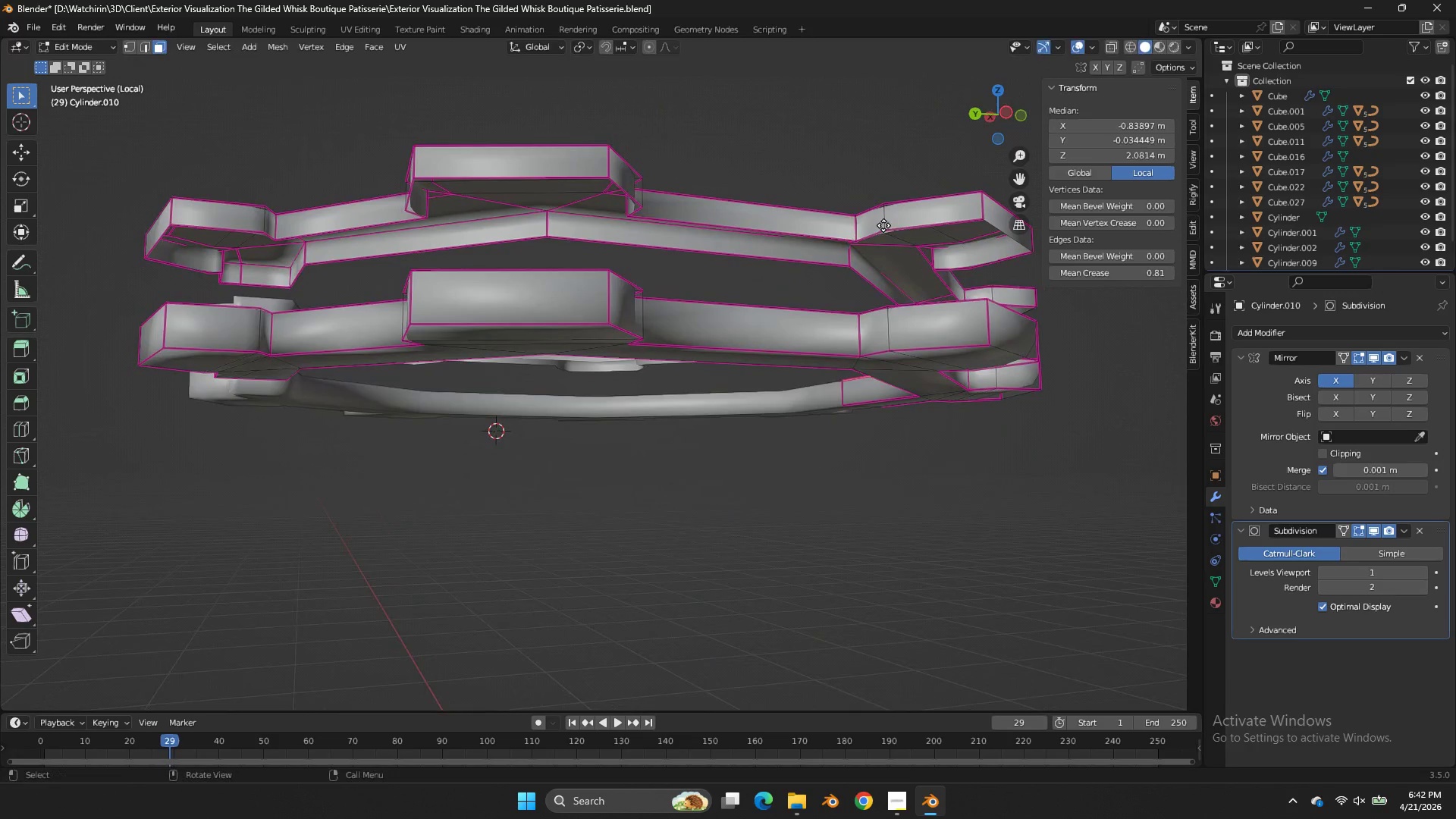 
type(ezz)
 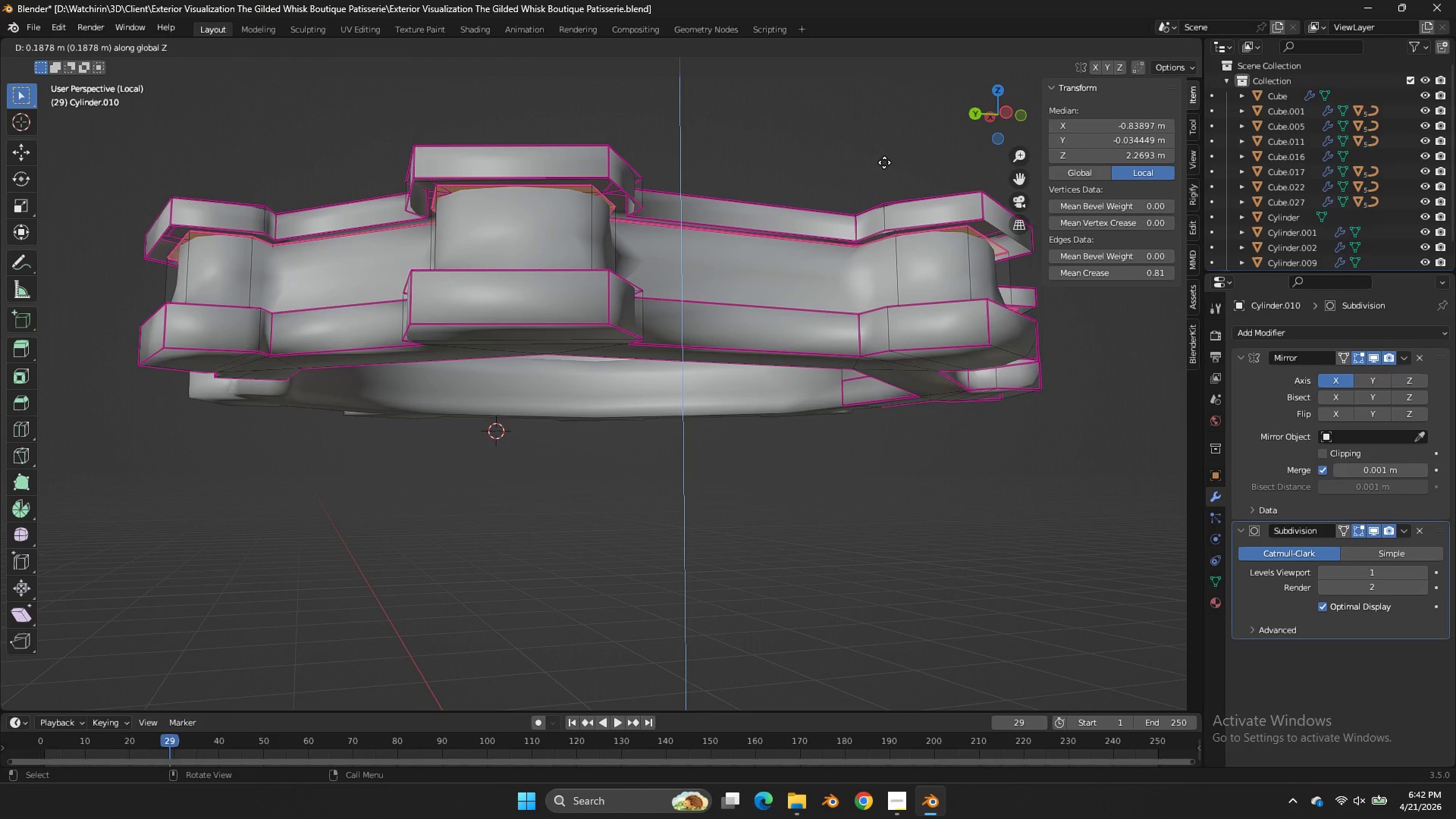 
hold_key(key=ShiftLeft, duration=0.53)
 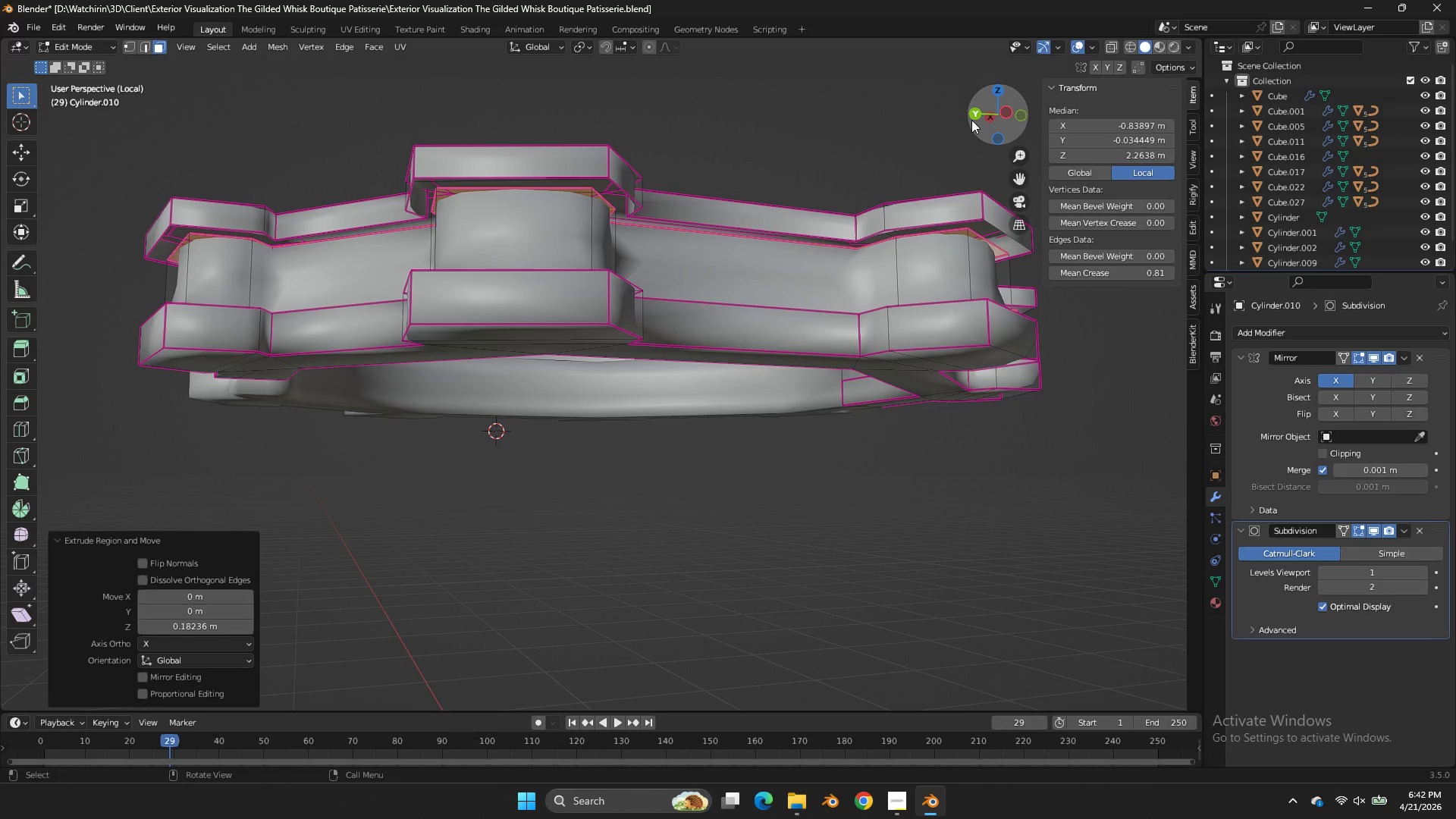 
left_click([974, 117])
 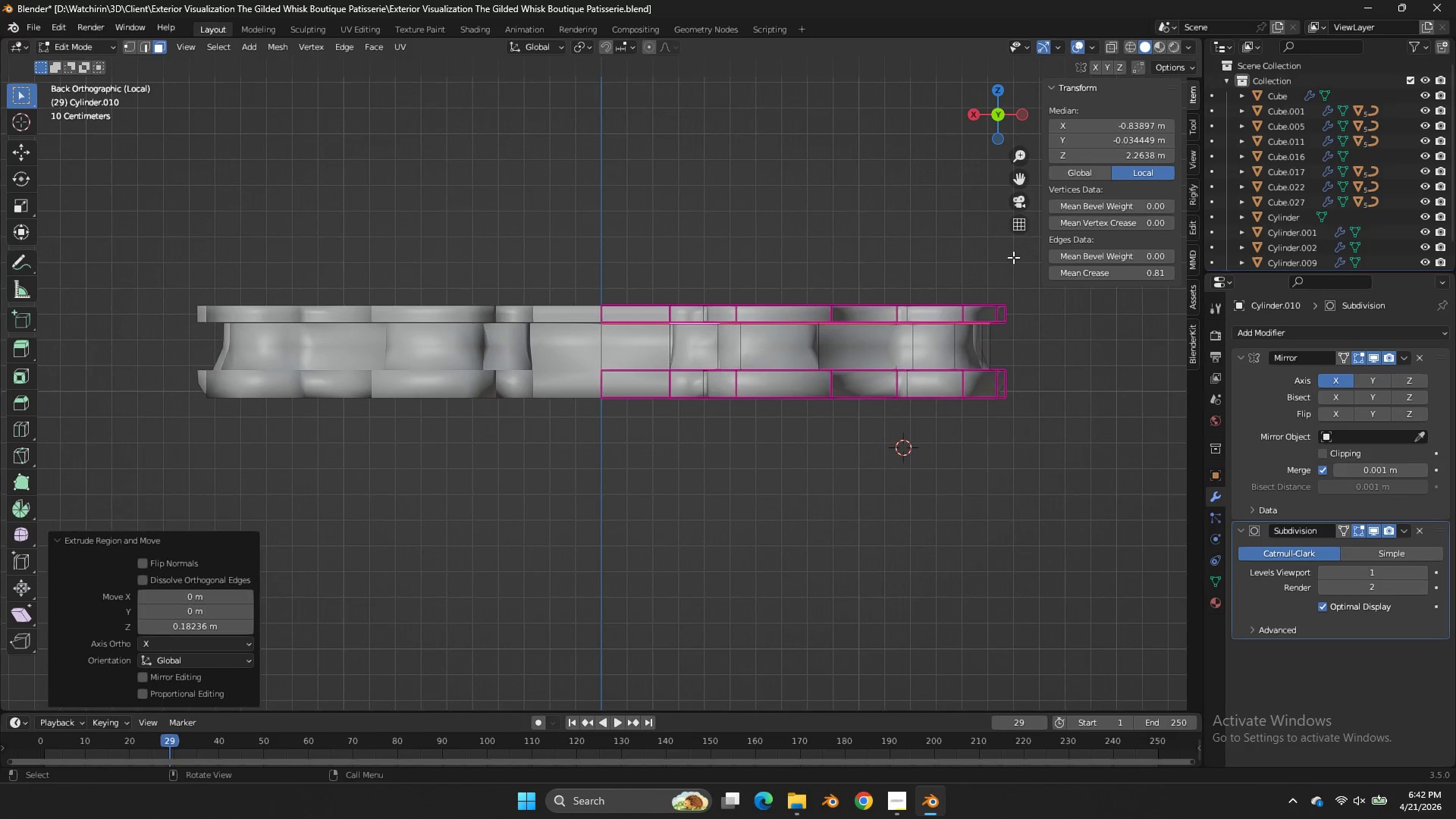 
key(Z)
 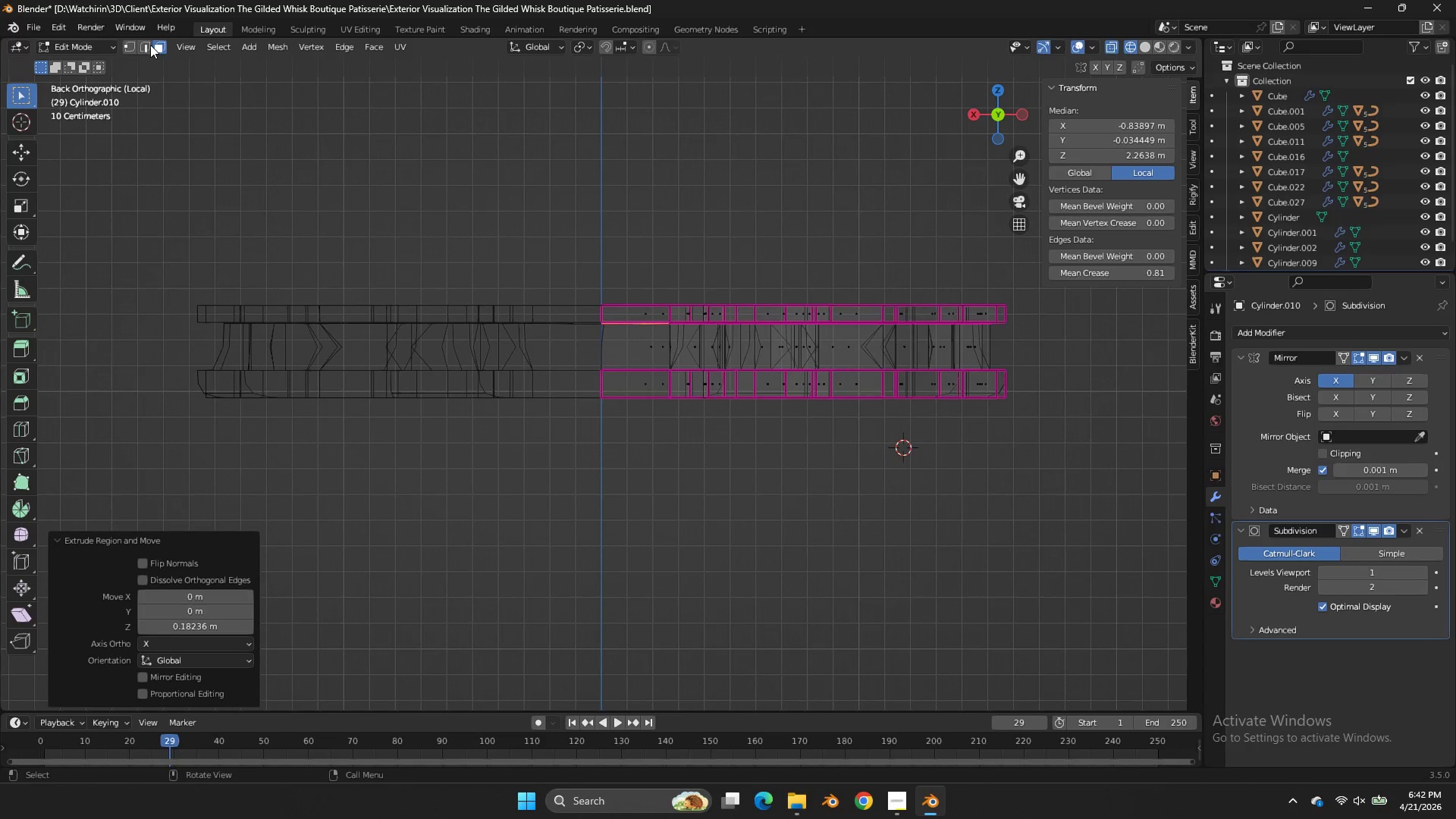 
left_click([131, 41])
 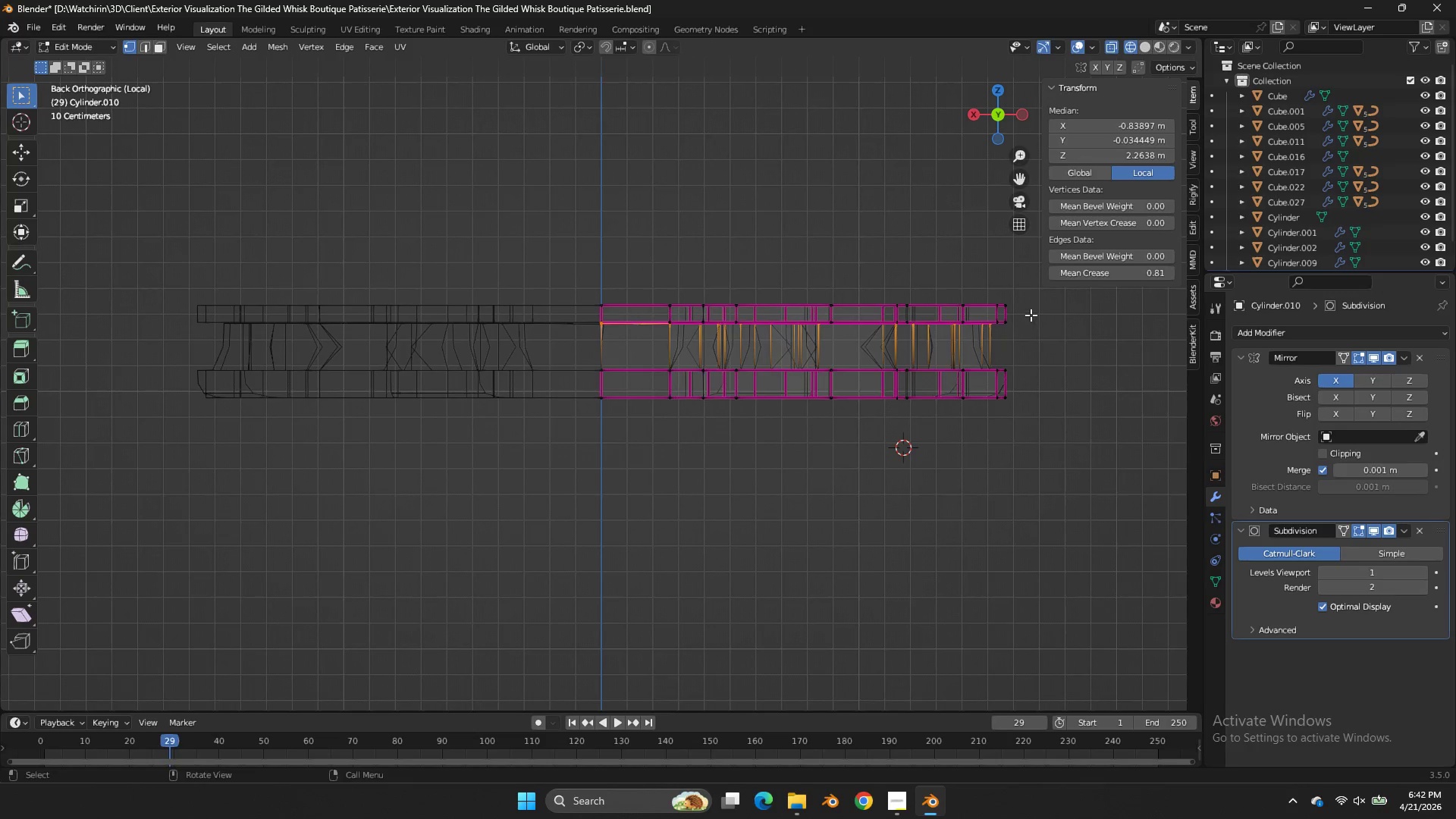 
left_click_drag(start_coordinate=[1032, 313], to_coordinate=[557, 326])
 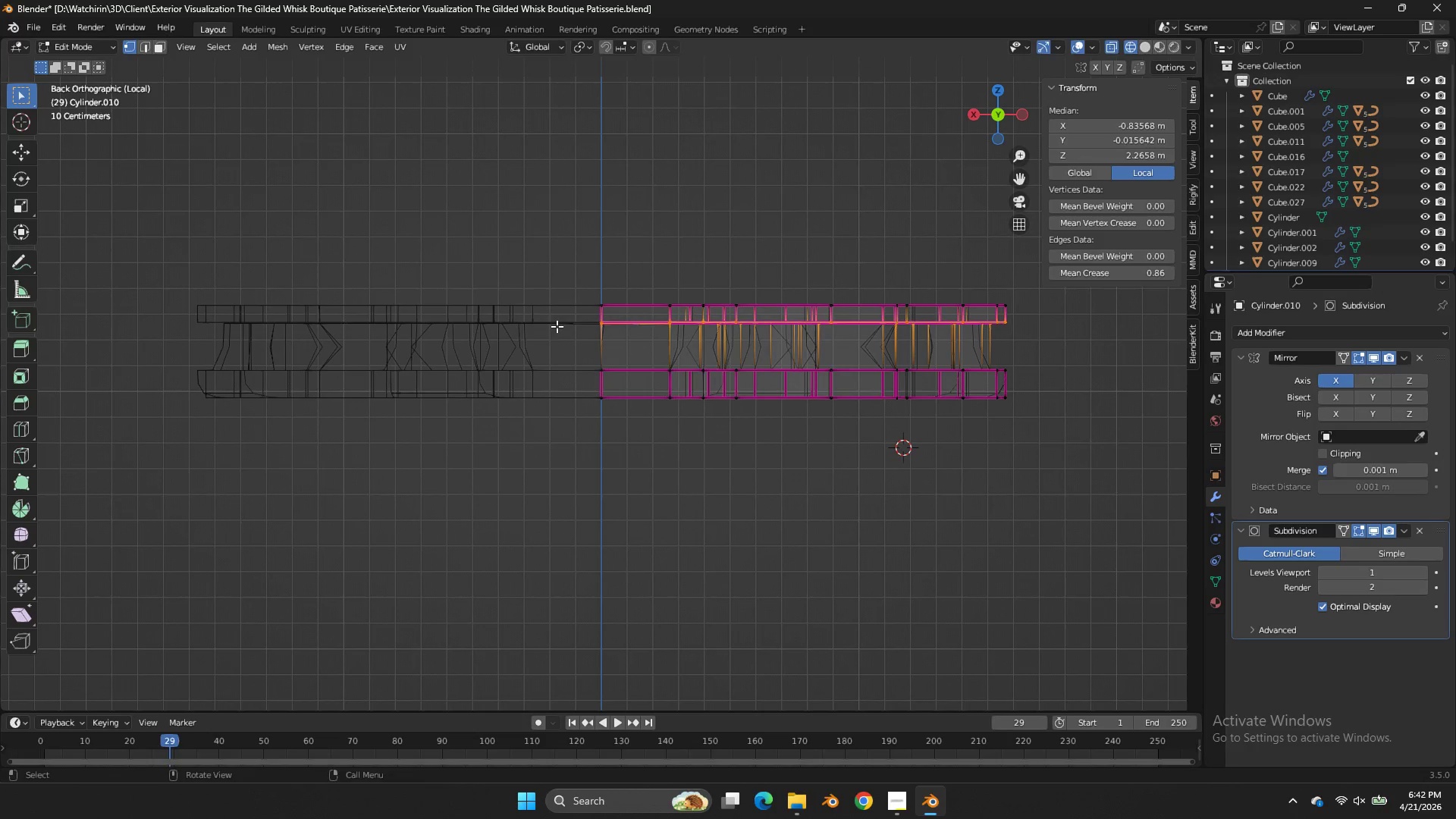 
type(sz0)
 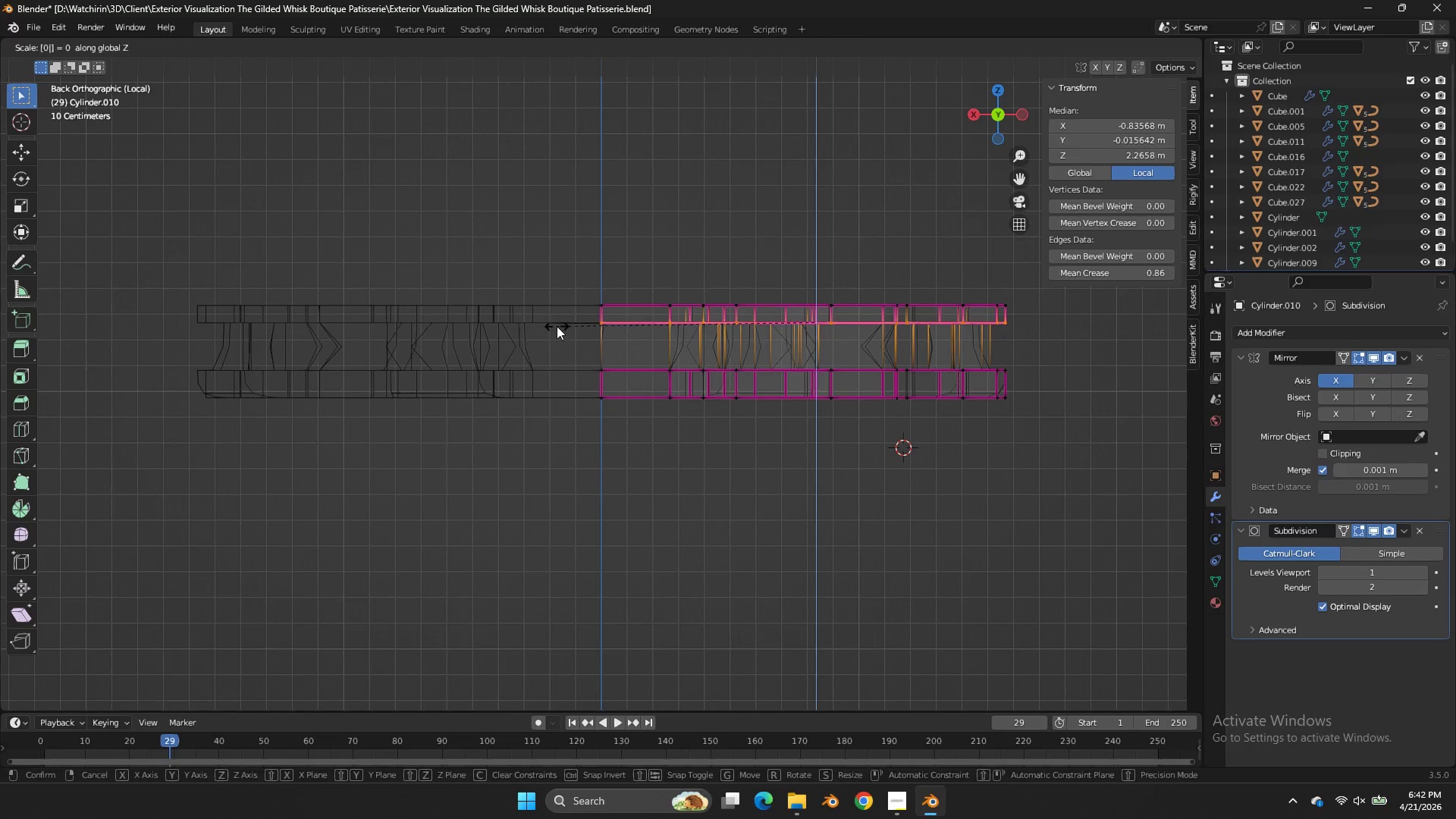 
key(Enter)
 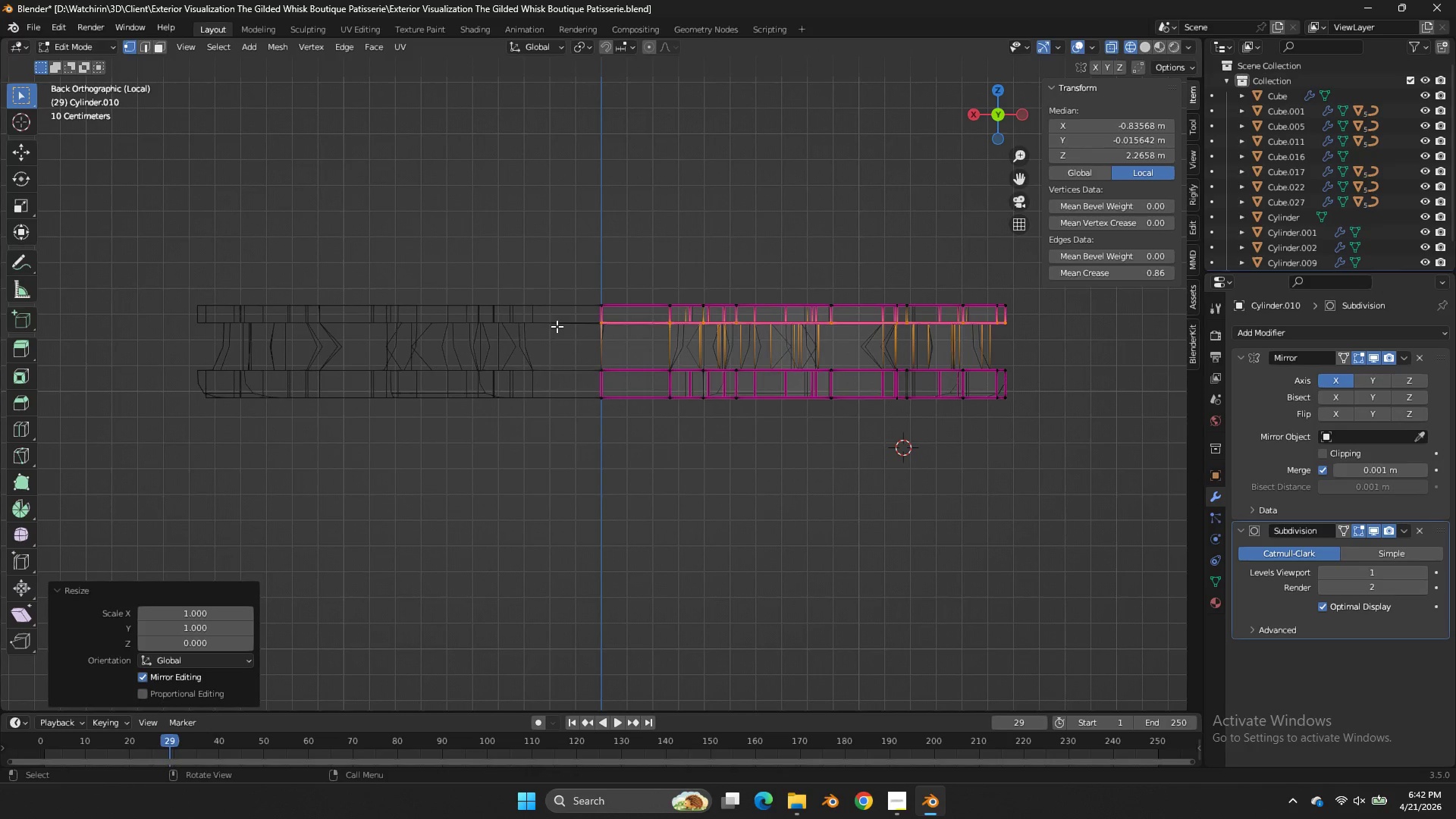 
key(Control+S)
 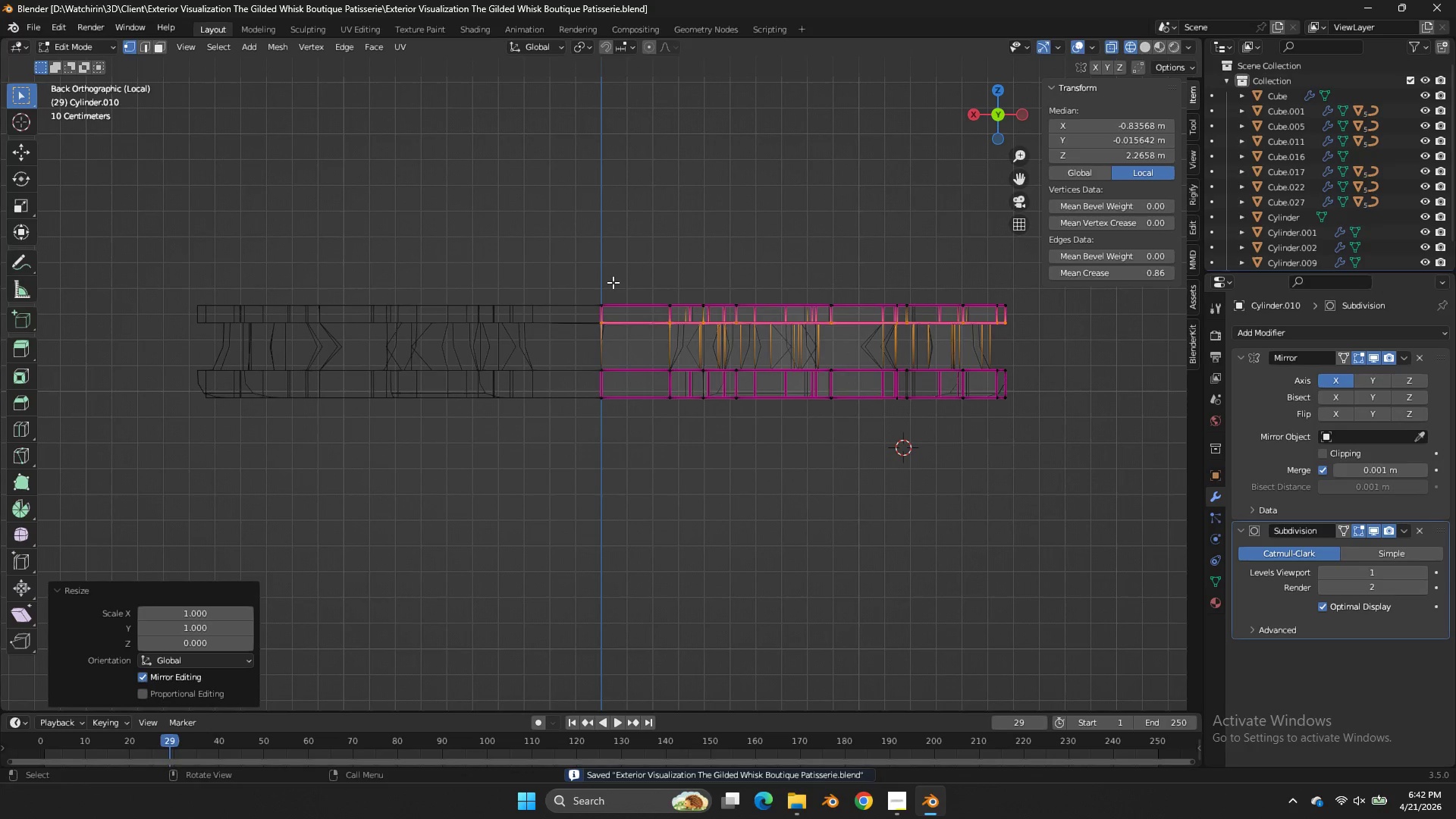 
left_click_drag(start_coordinate=[614, 280], to_coordinate=[563, 526])
 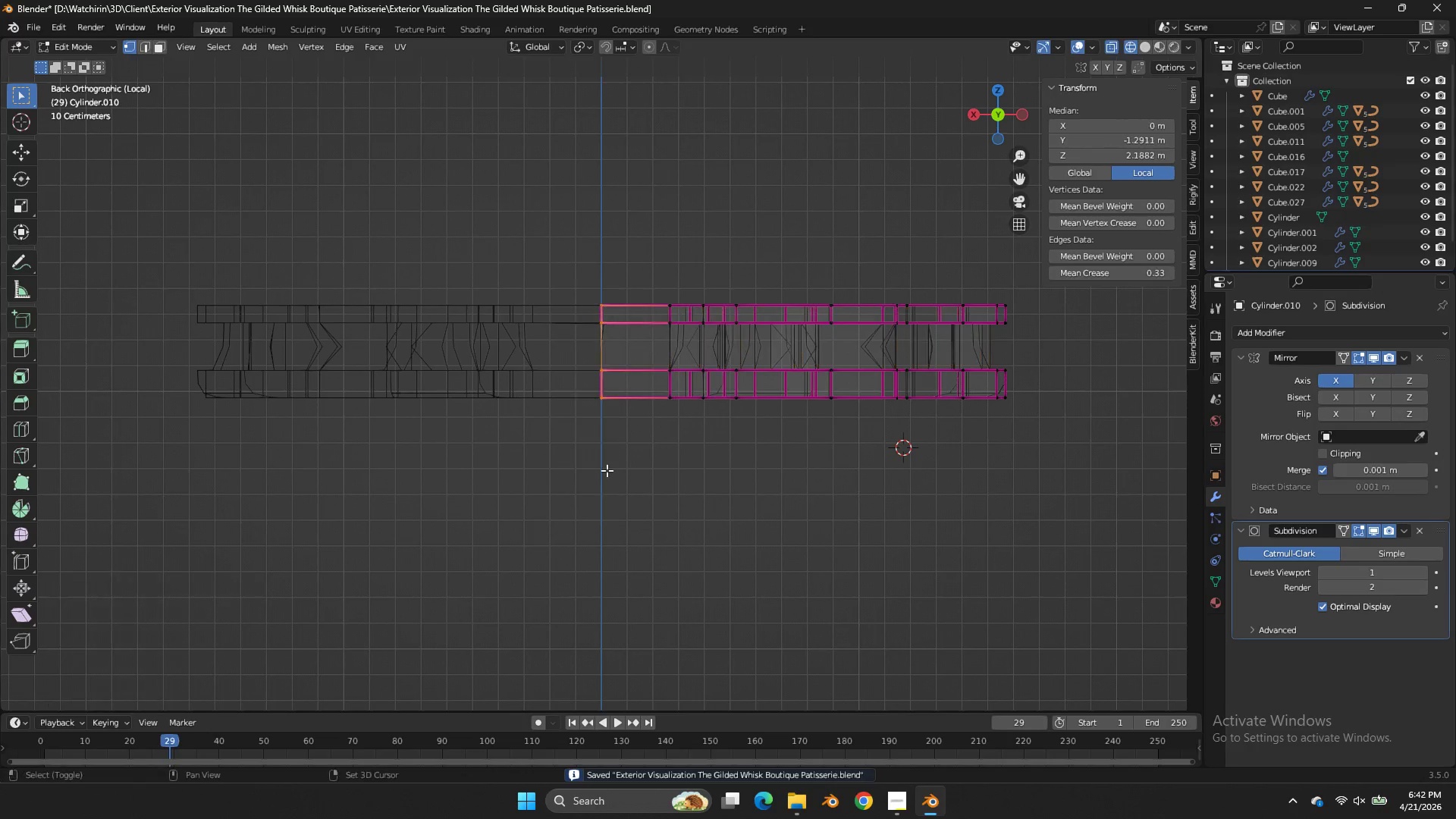 
type(Egx)
 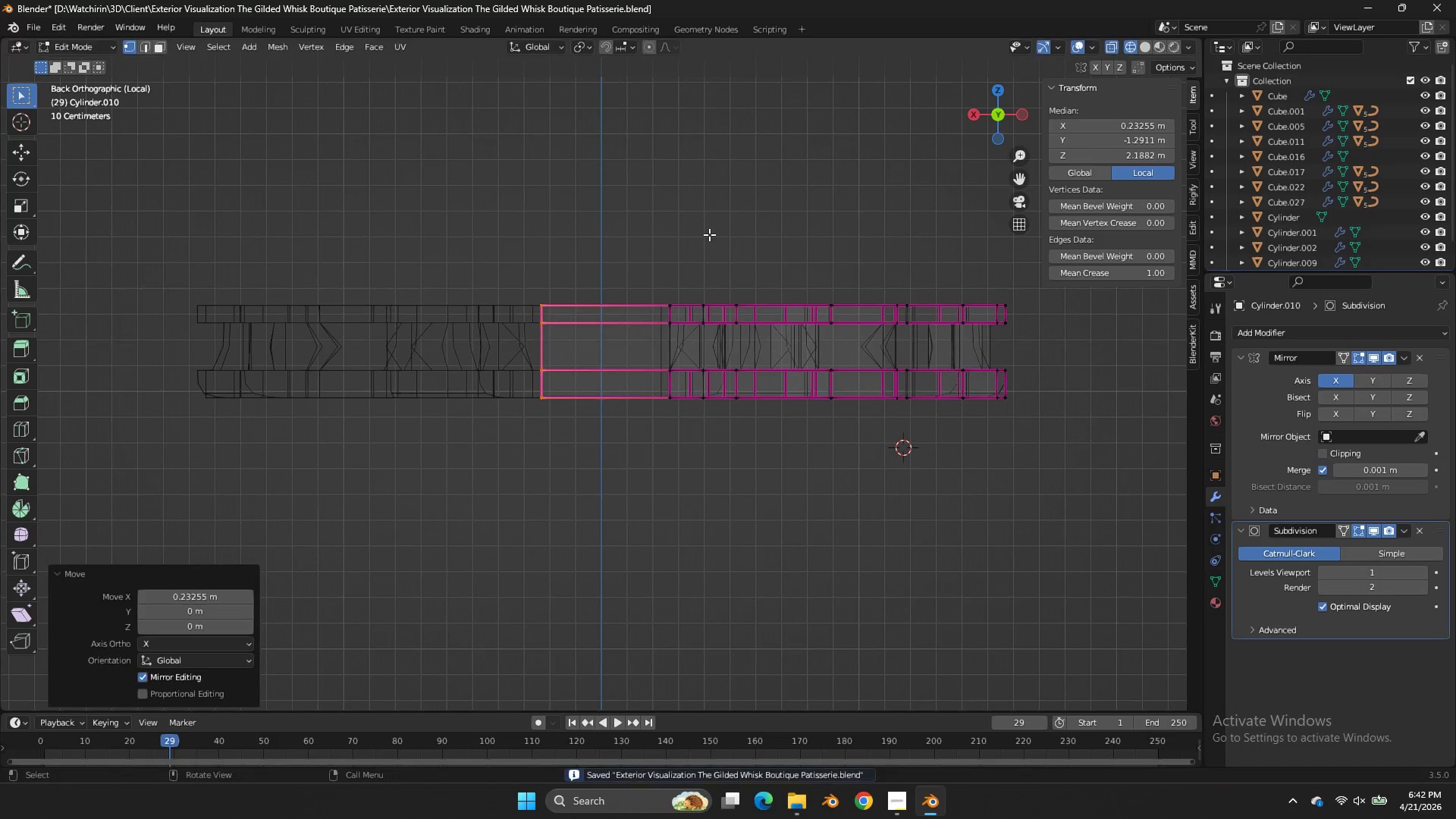 
left_click_drag(start_coordinate=[626, 573], to_coordinate=[651, 560])
 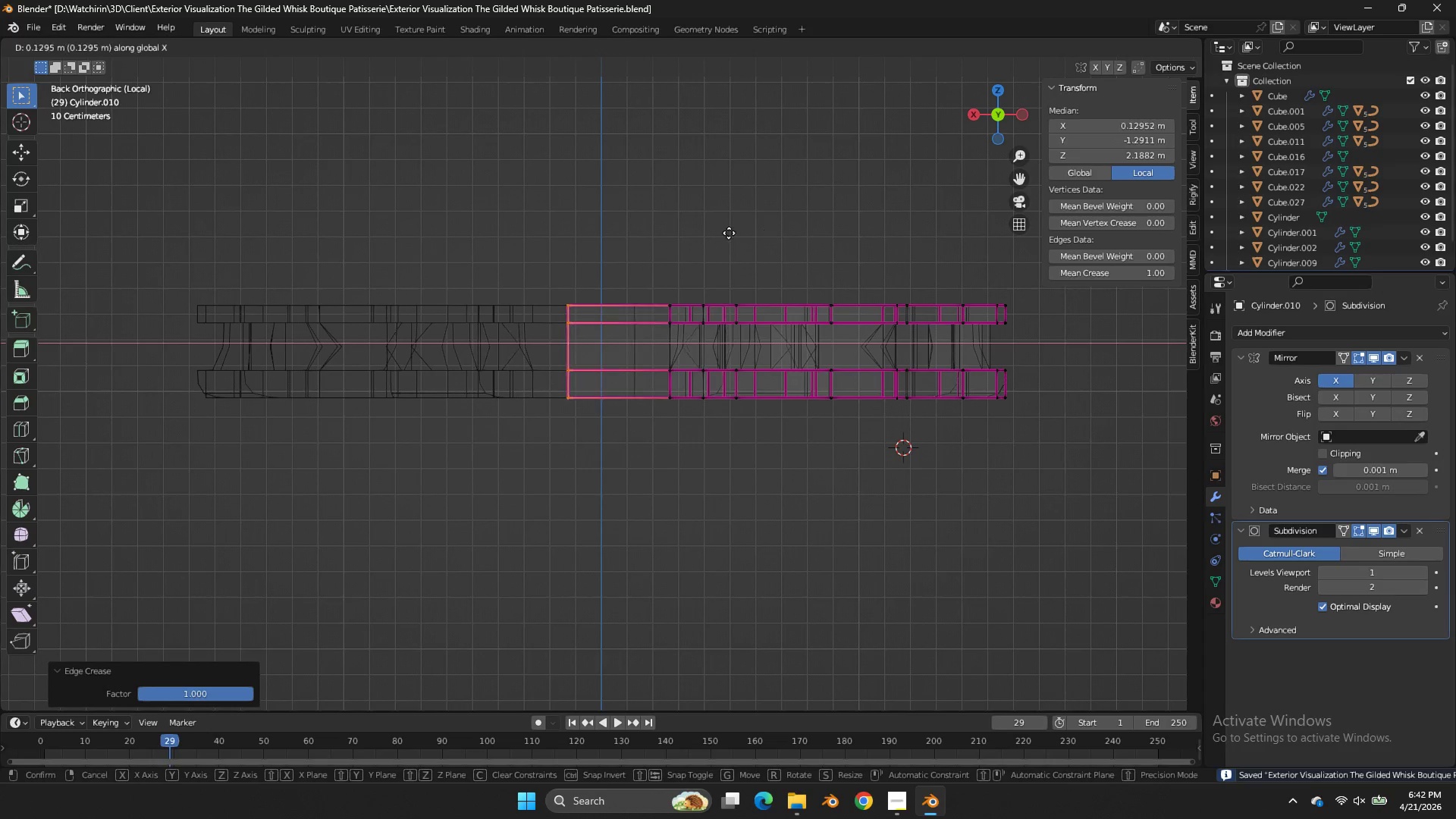 
left_click([709, 234])
 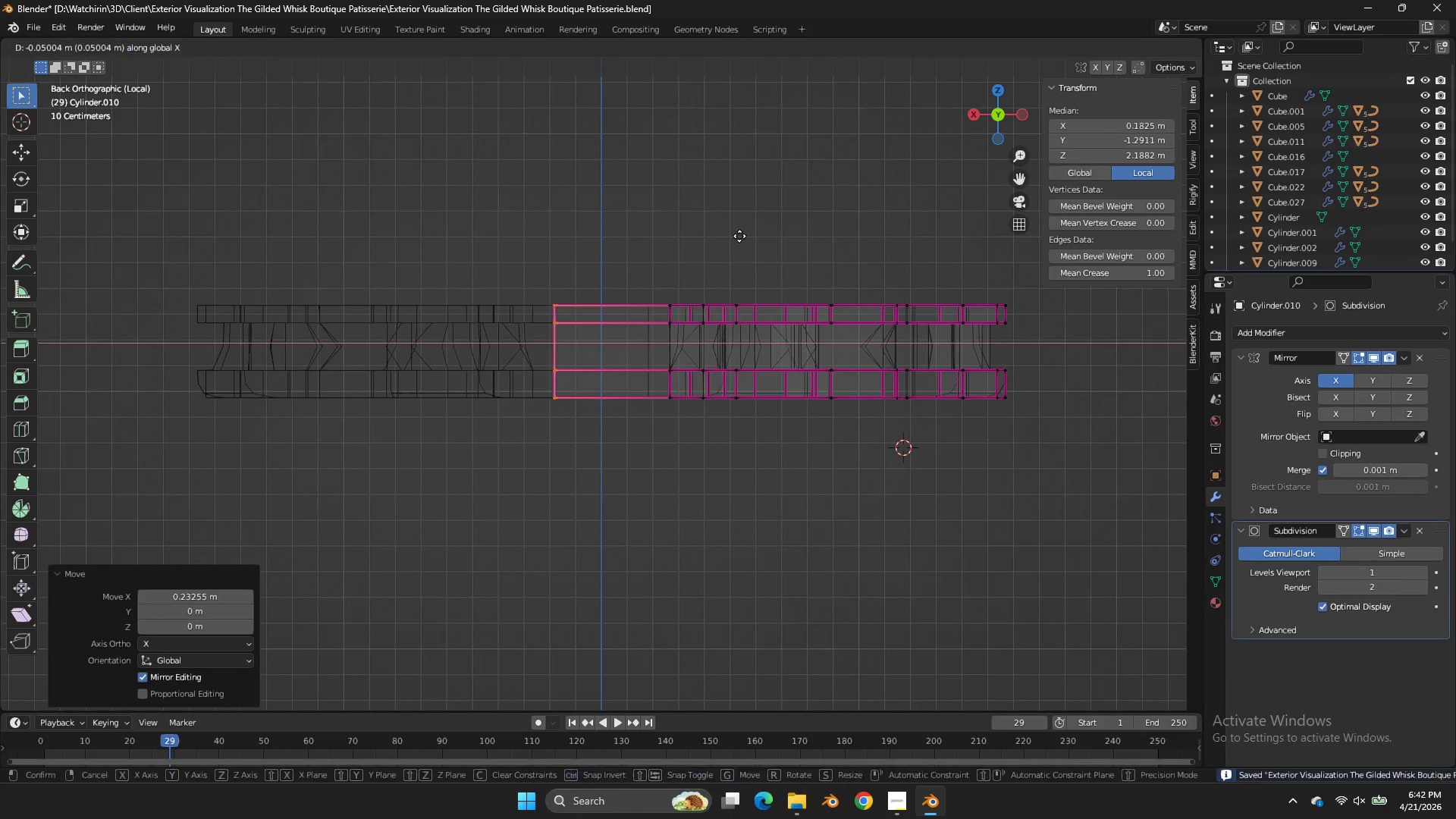 
type(gx)
 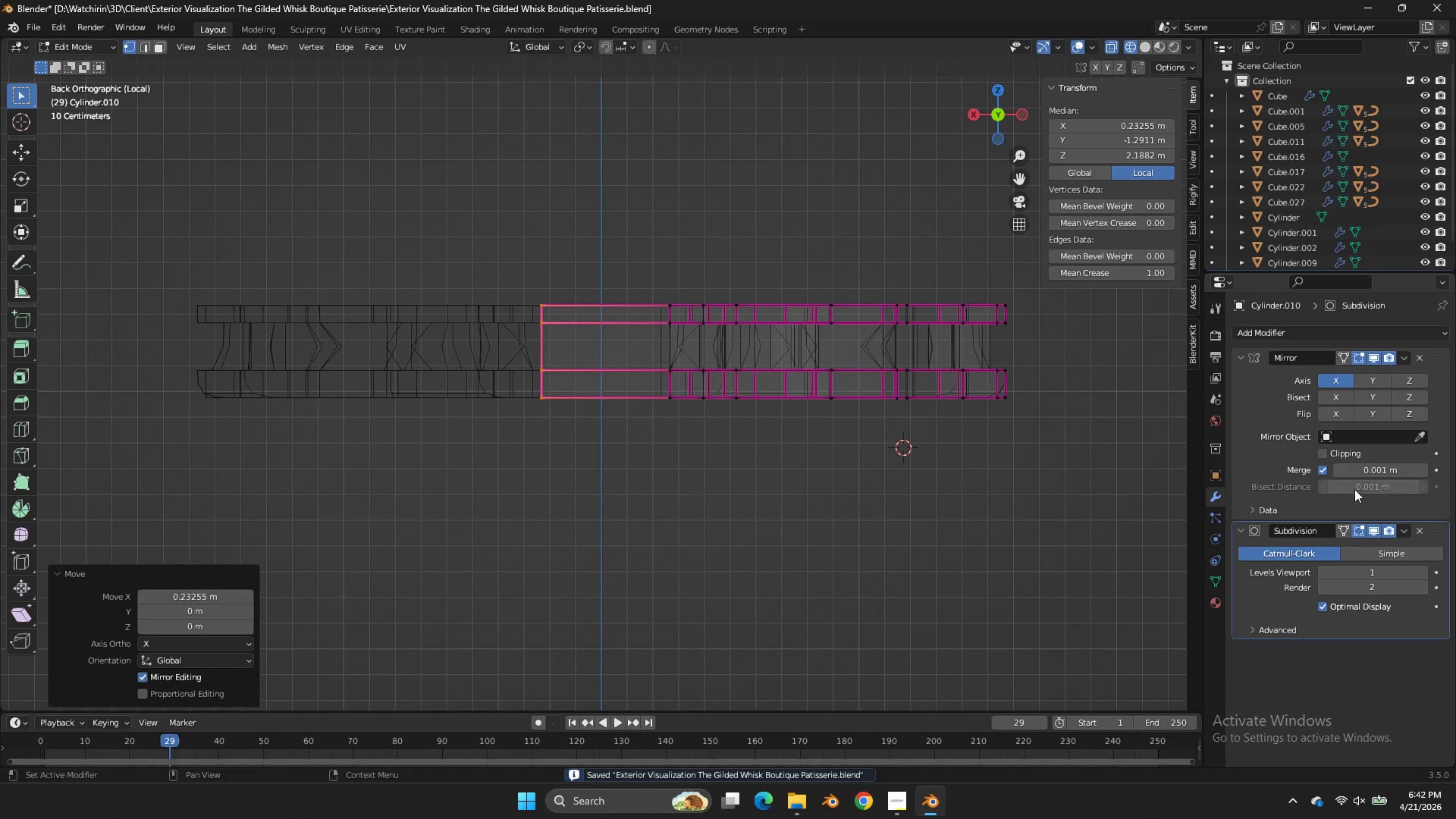 
left_click([1333, 457])
 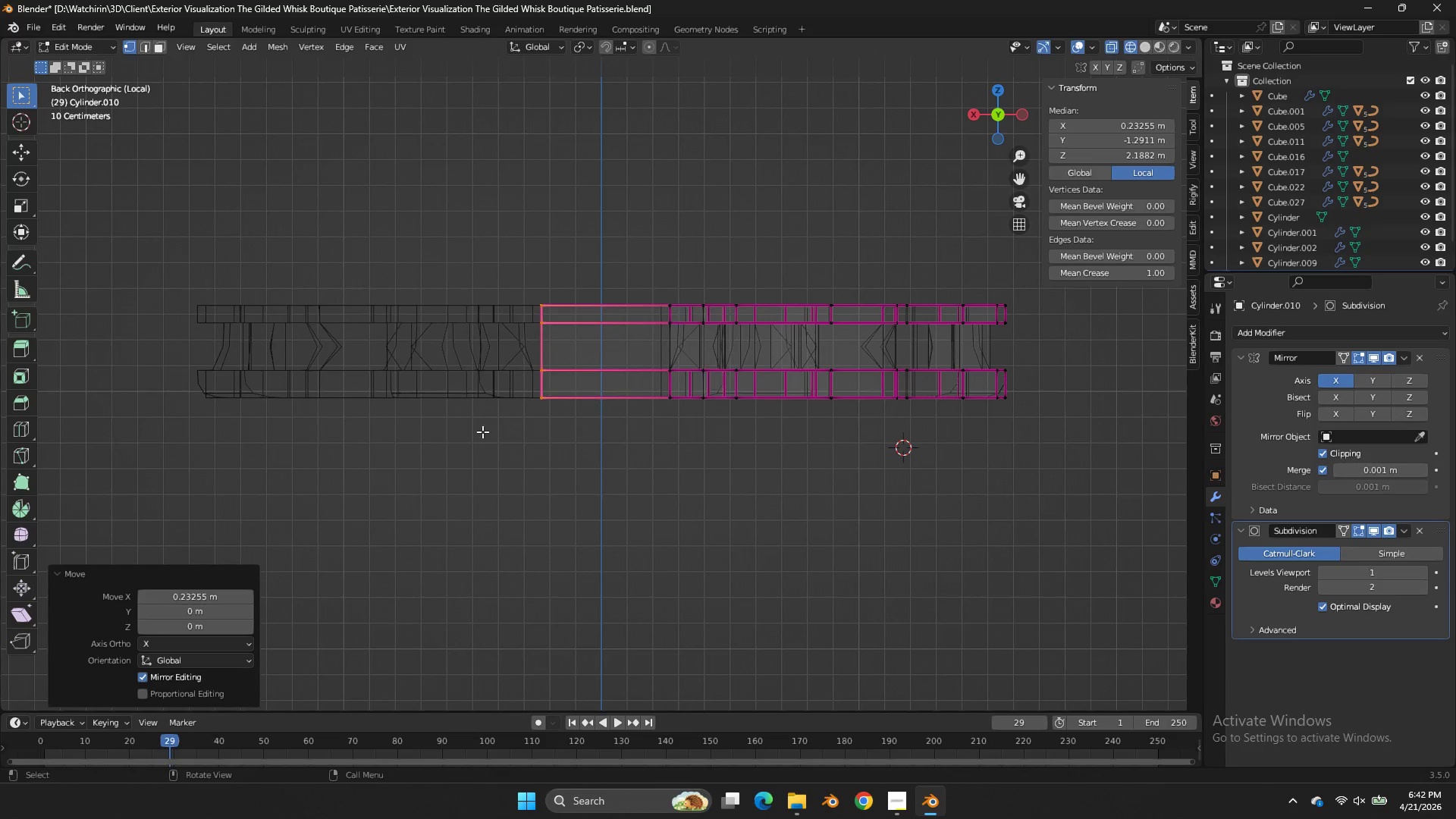 
type(gx)
key(Tab)
key(Tab)
 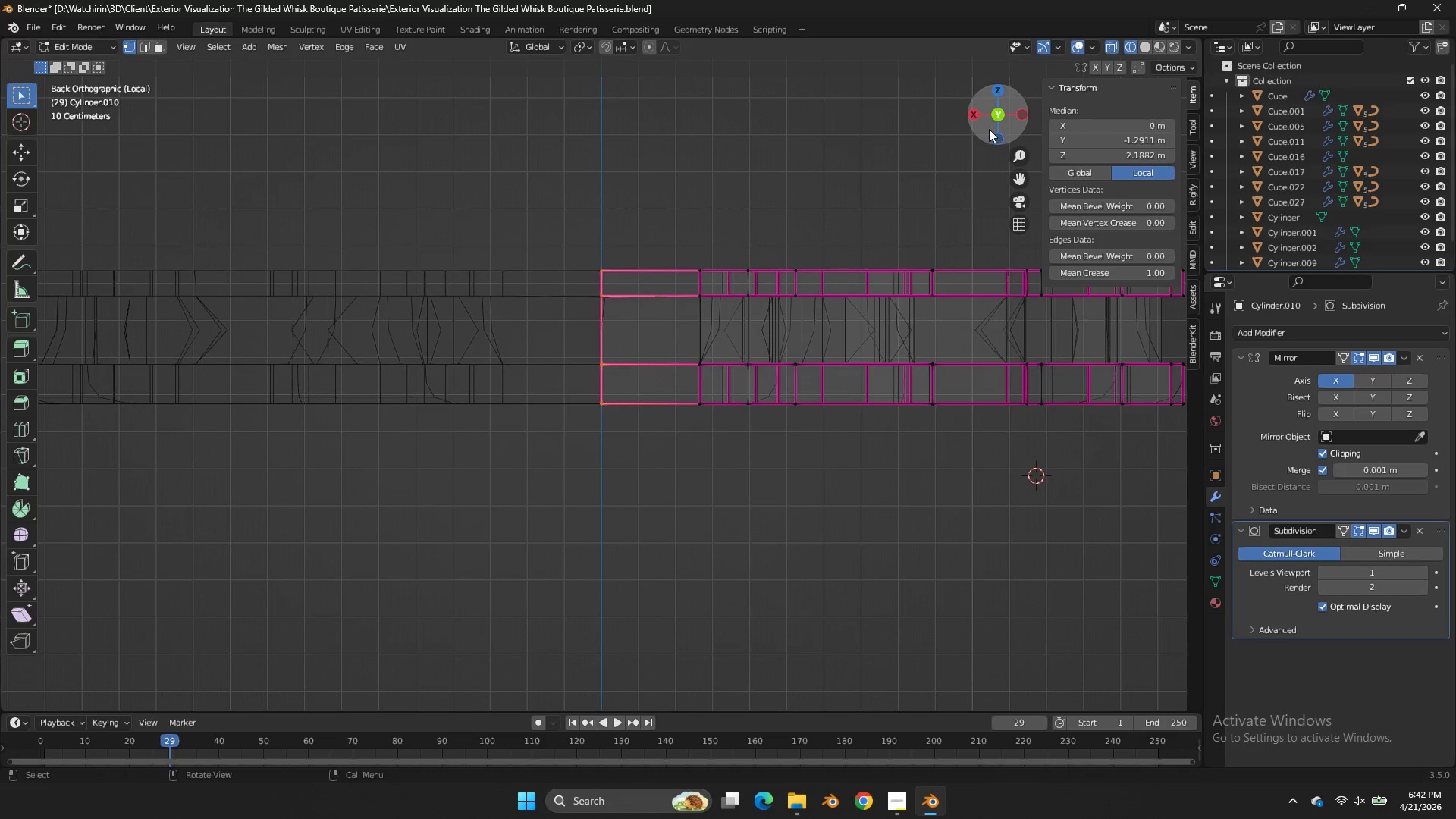 
scroll: coordinate [727, 315], scroll_direction: up, amount: 2.0
 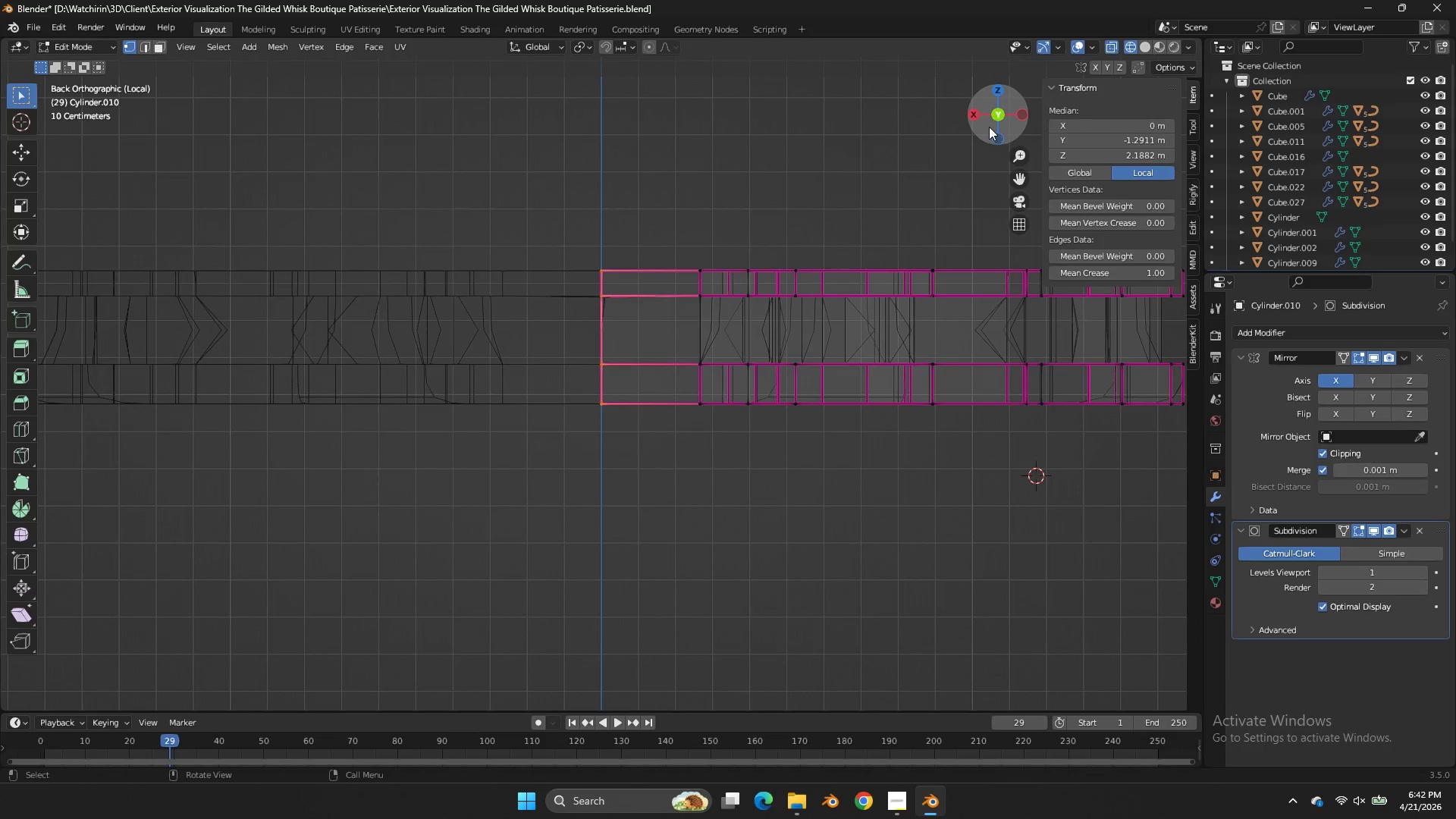 
left_click_drag(start_coordinate=[989, 127], to_coordinate=[652, 158])
 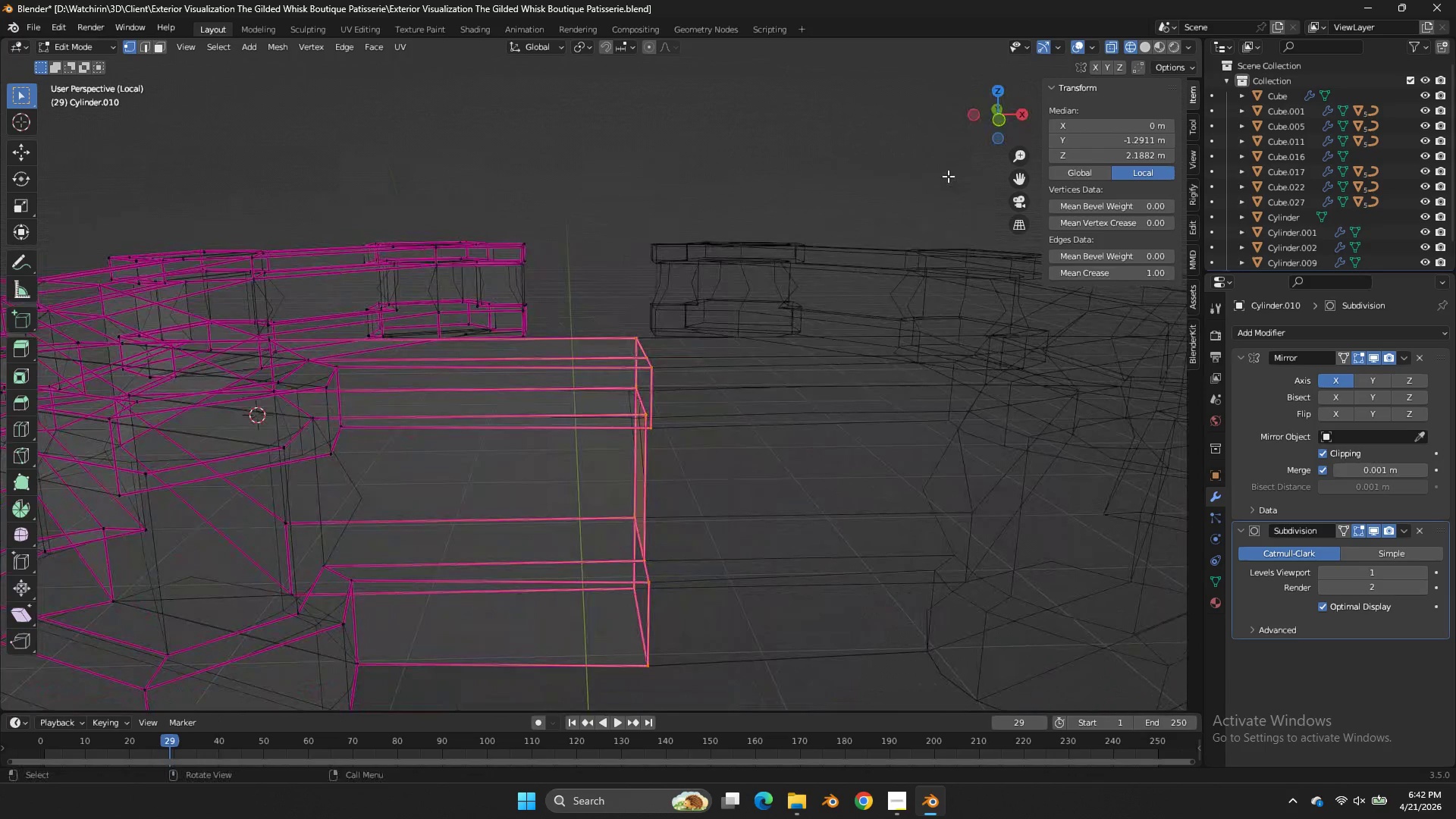 
key(X)
 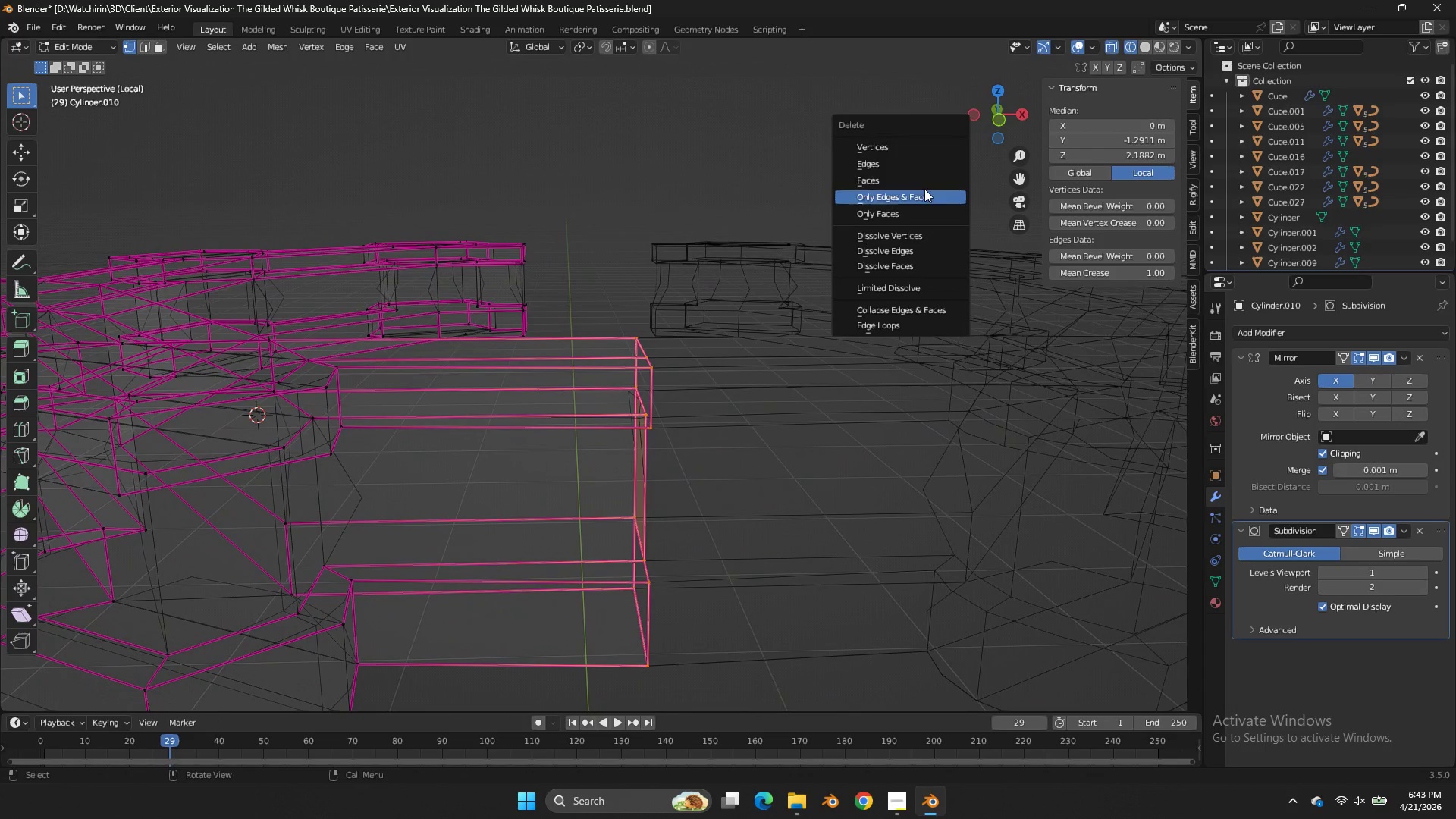 
left_click([923, 182])
 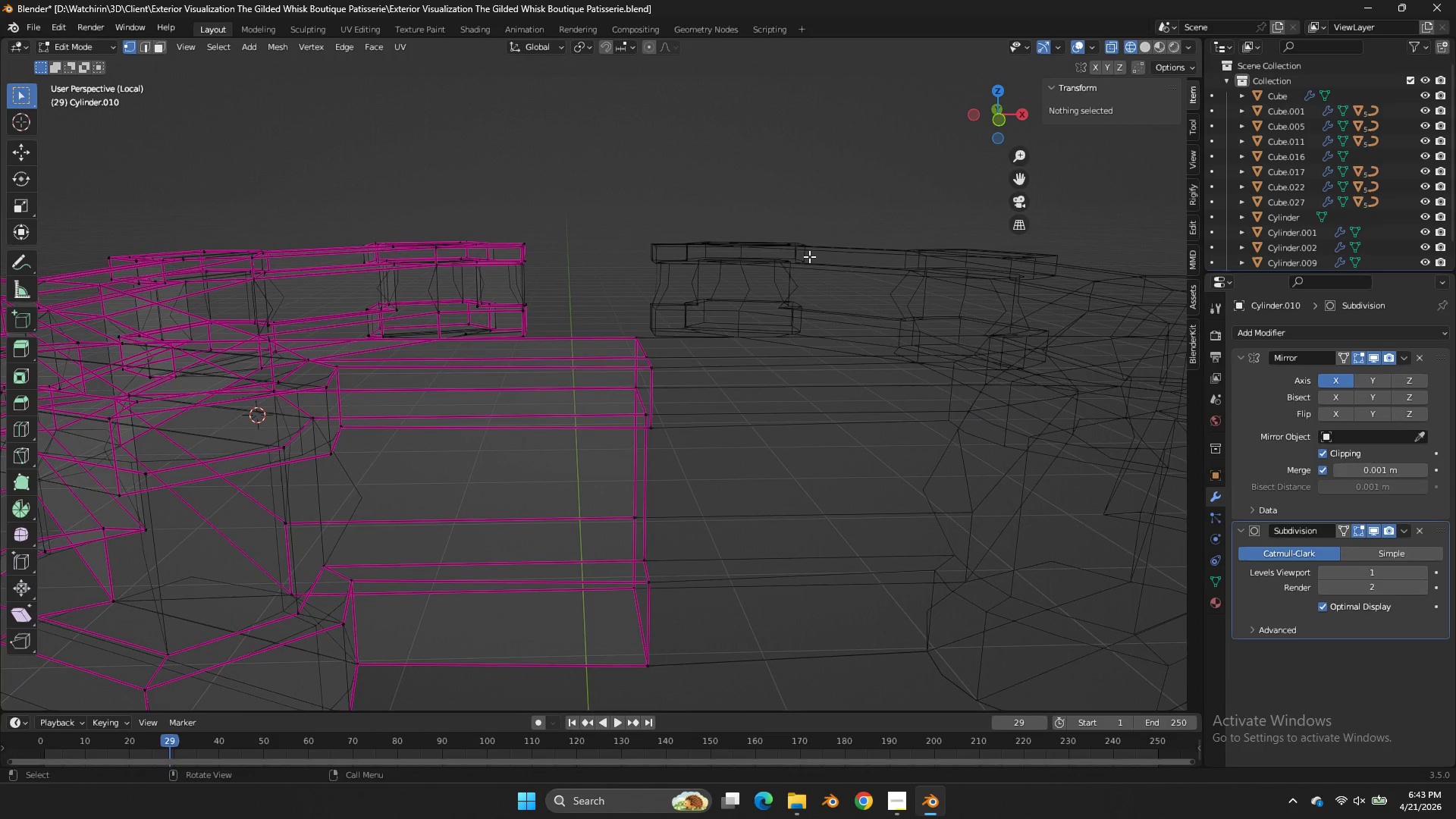 
type(zzz)
 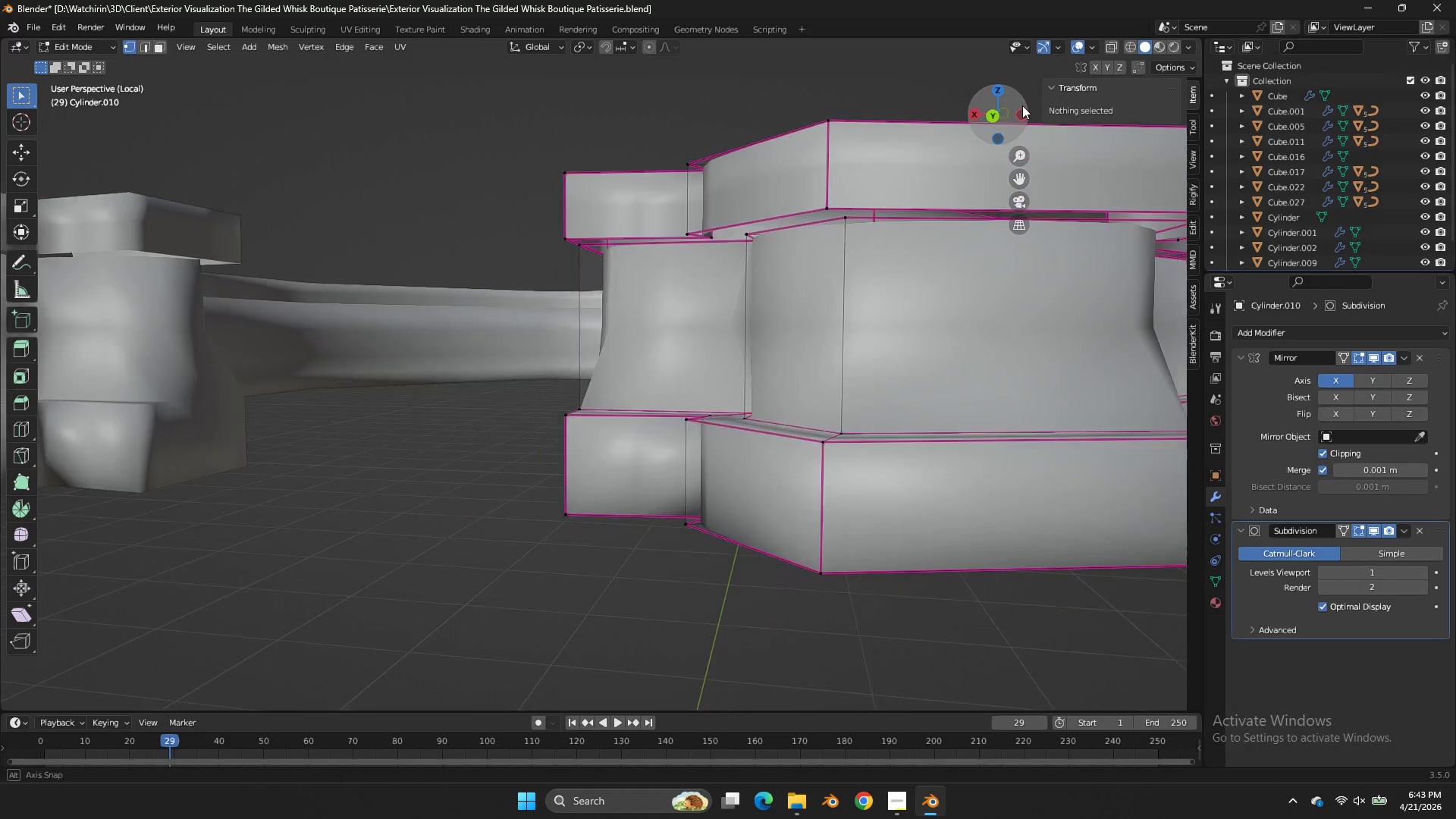 
left_click_drag(start_coordinate=[1003, 118], to_coordinate=[618, 107])
 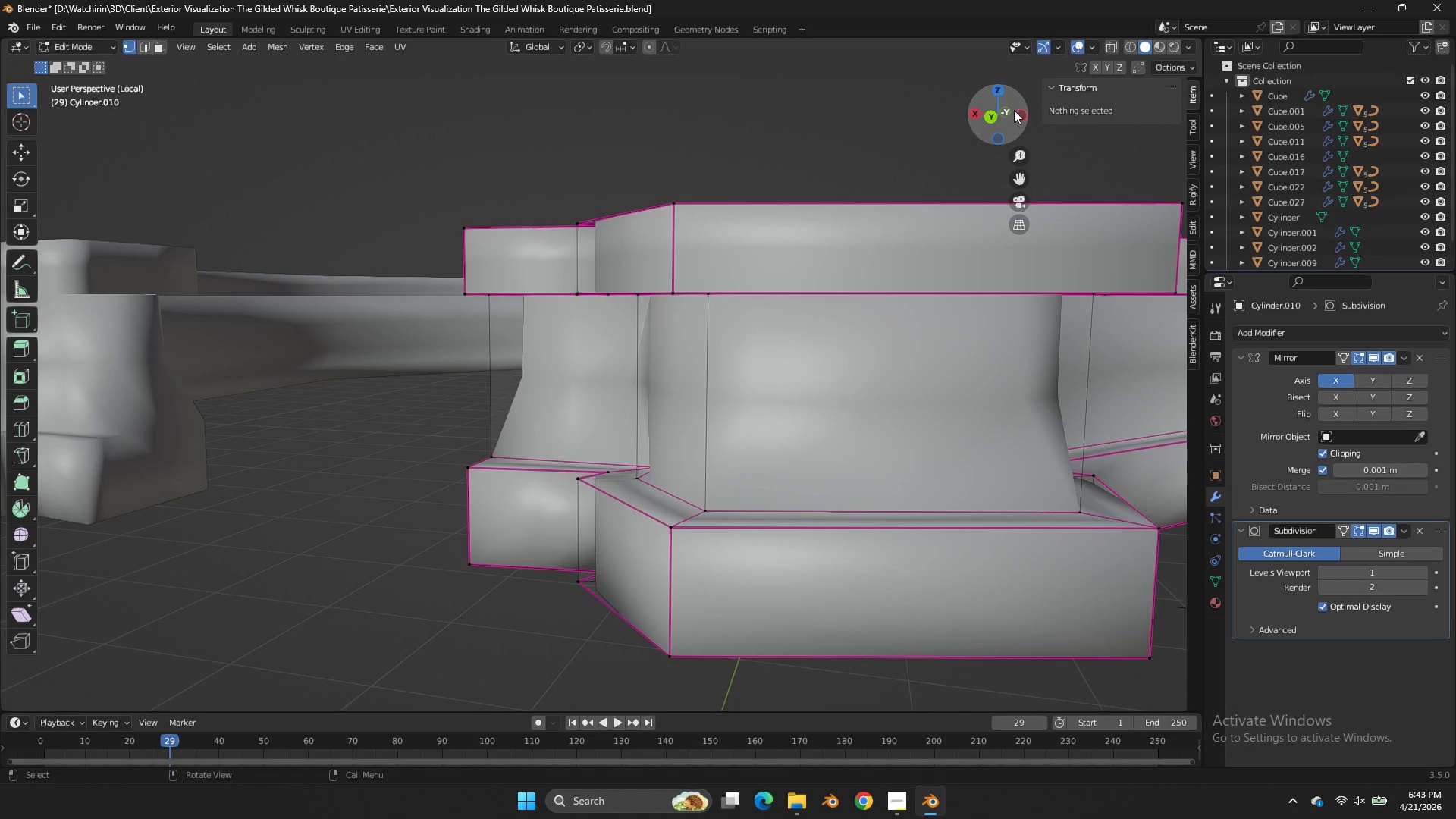 
left_click_drag(start_coordinate=[1008, 114], to_coordinate=[1013, 106])
 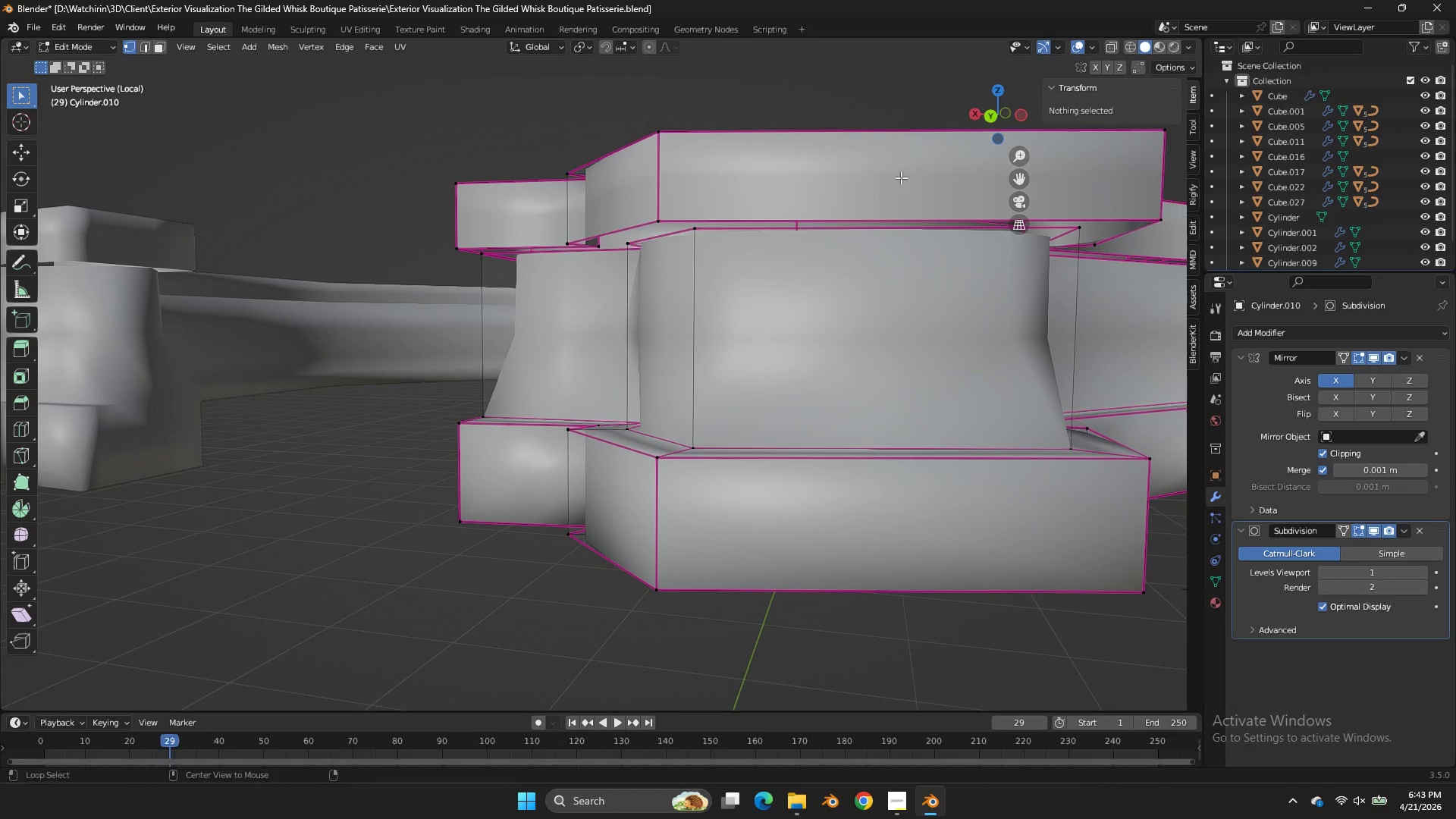 
hold_key(key=AltLeft, duration=1.11)
left_click([835, 217])
 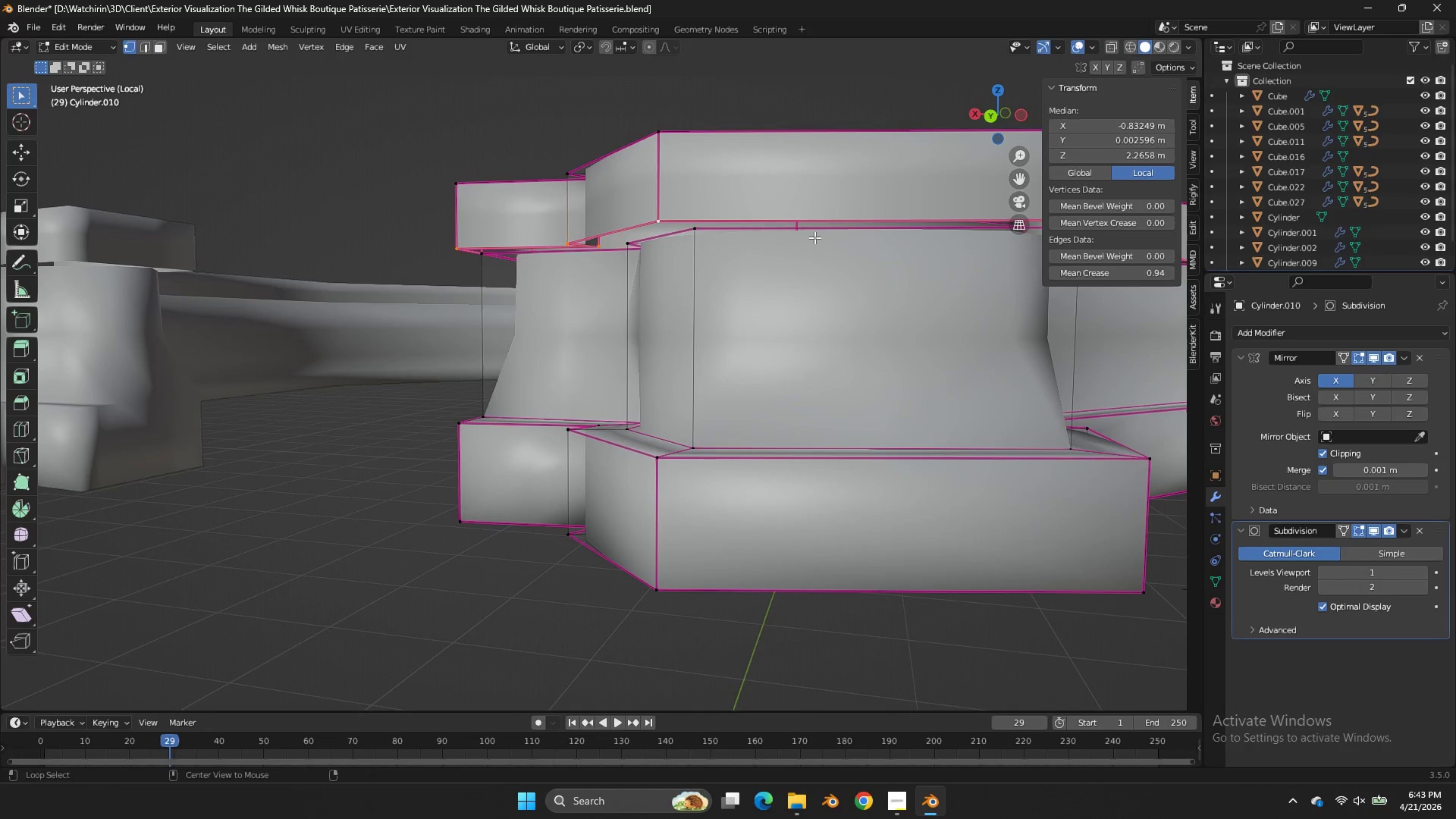 
hold_key(key=ShiftLeft, duration=0.33)
left_click([810, 237])
 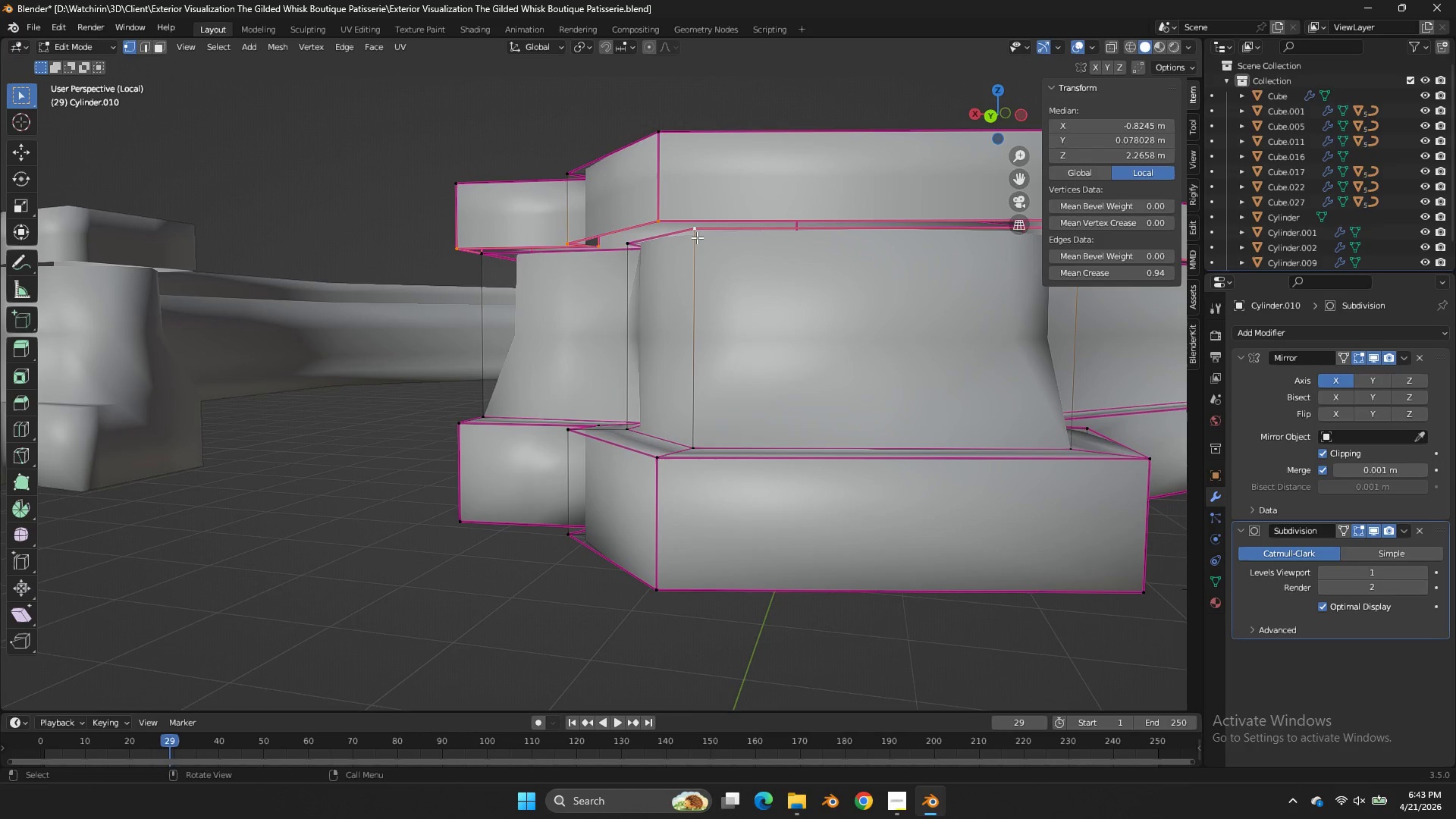 
key(Z)
 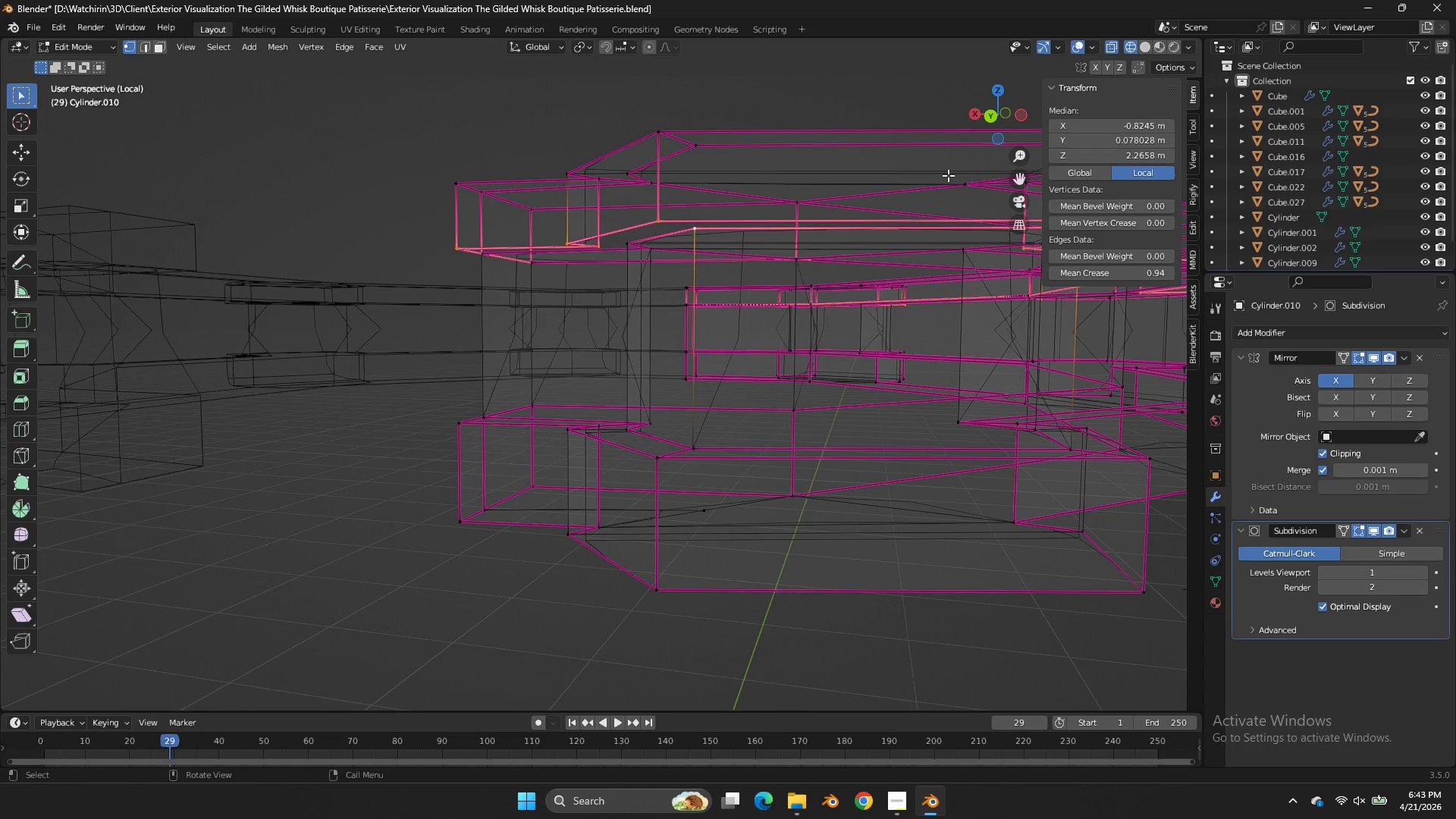 
scroll: coordinate [948, 175], scroll_direction: down, amount: 1.0
 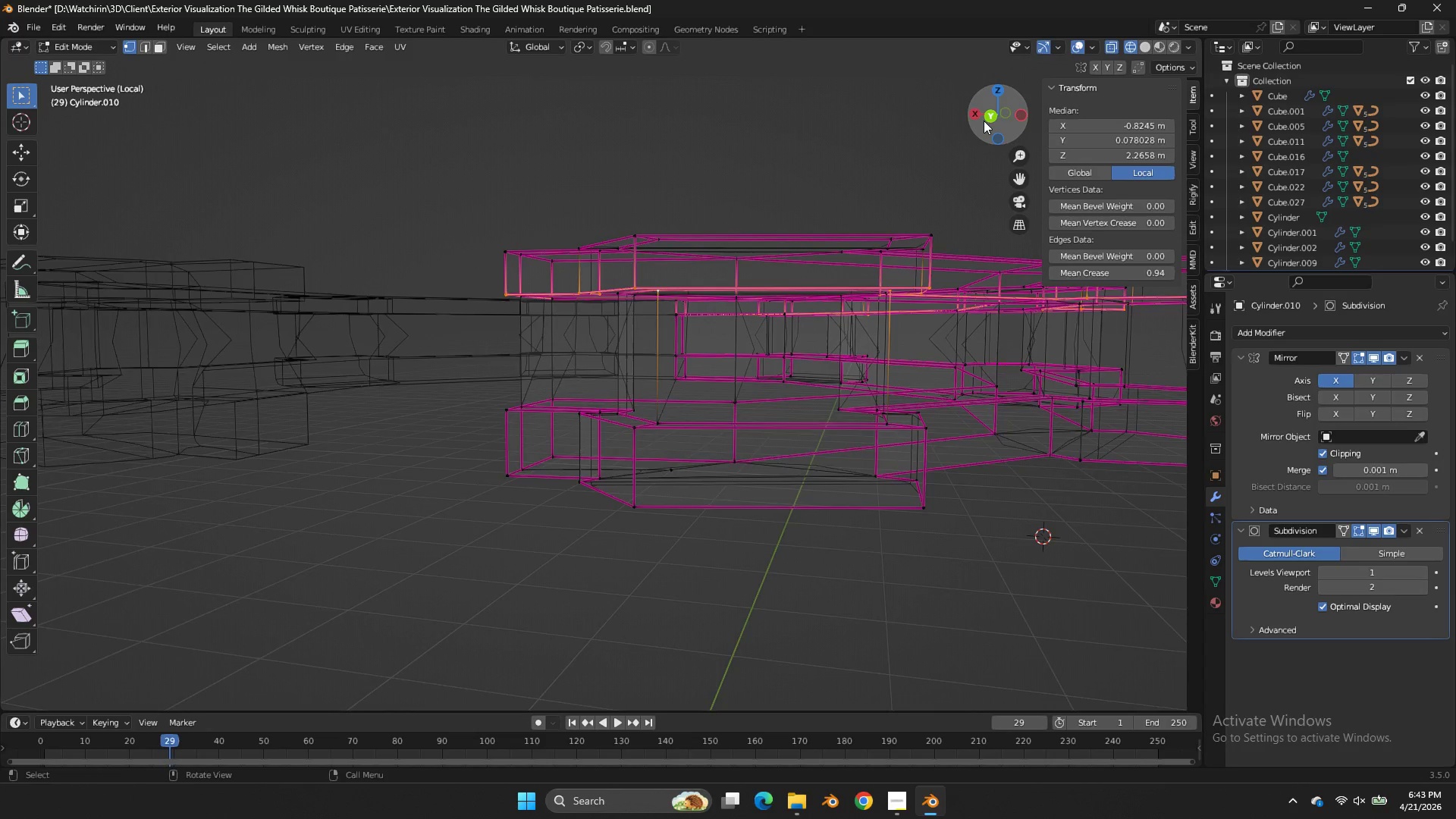 
left_click([984, 121])
 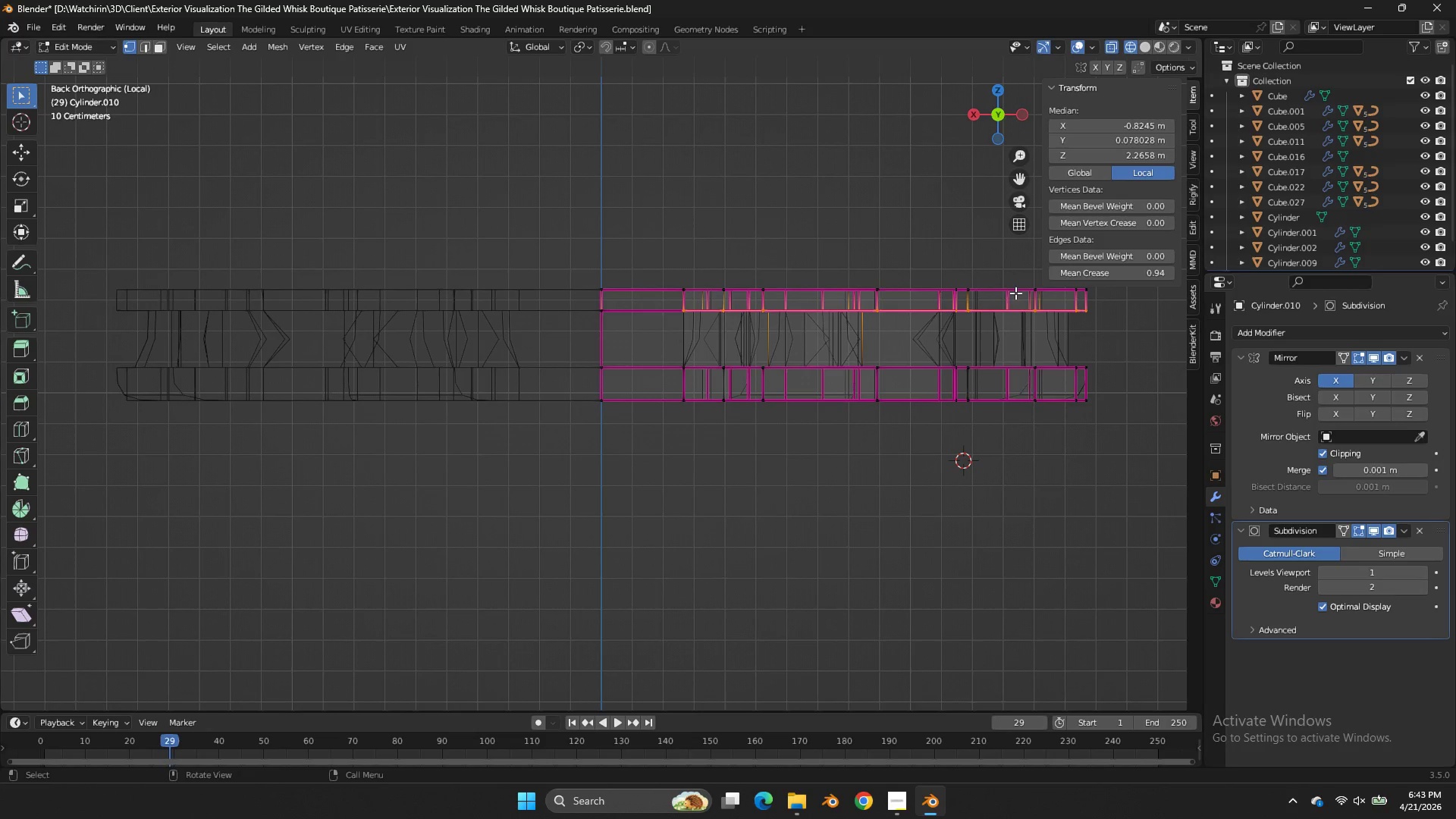 
type(zE)
 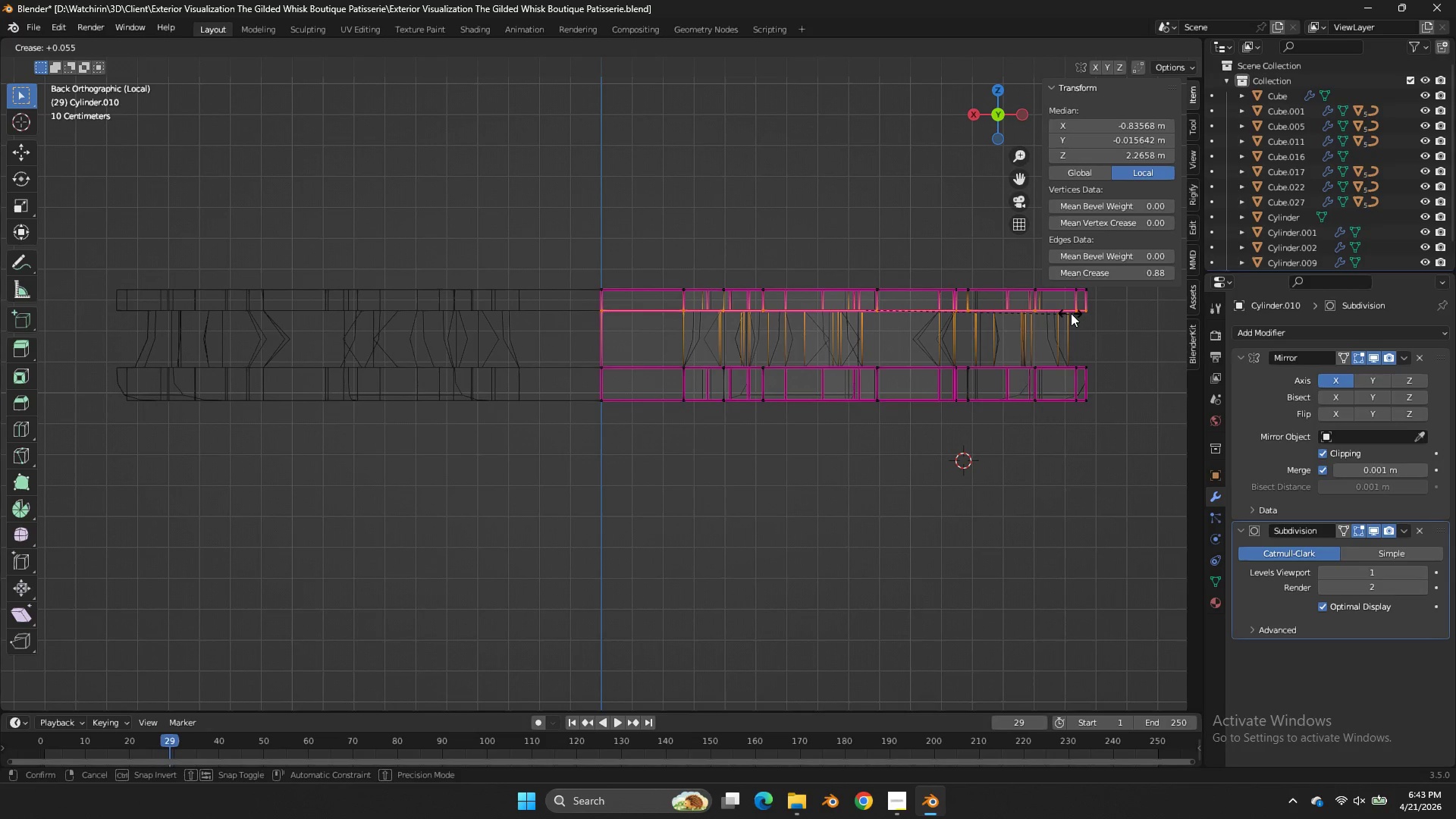 
left_click_drag(start_coordinate=[1123, 300], to_coordinate=[501, 318])
 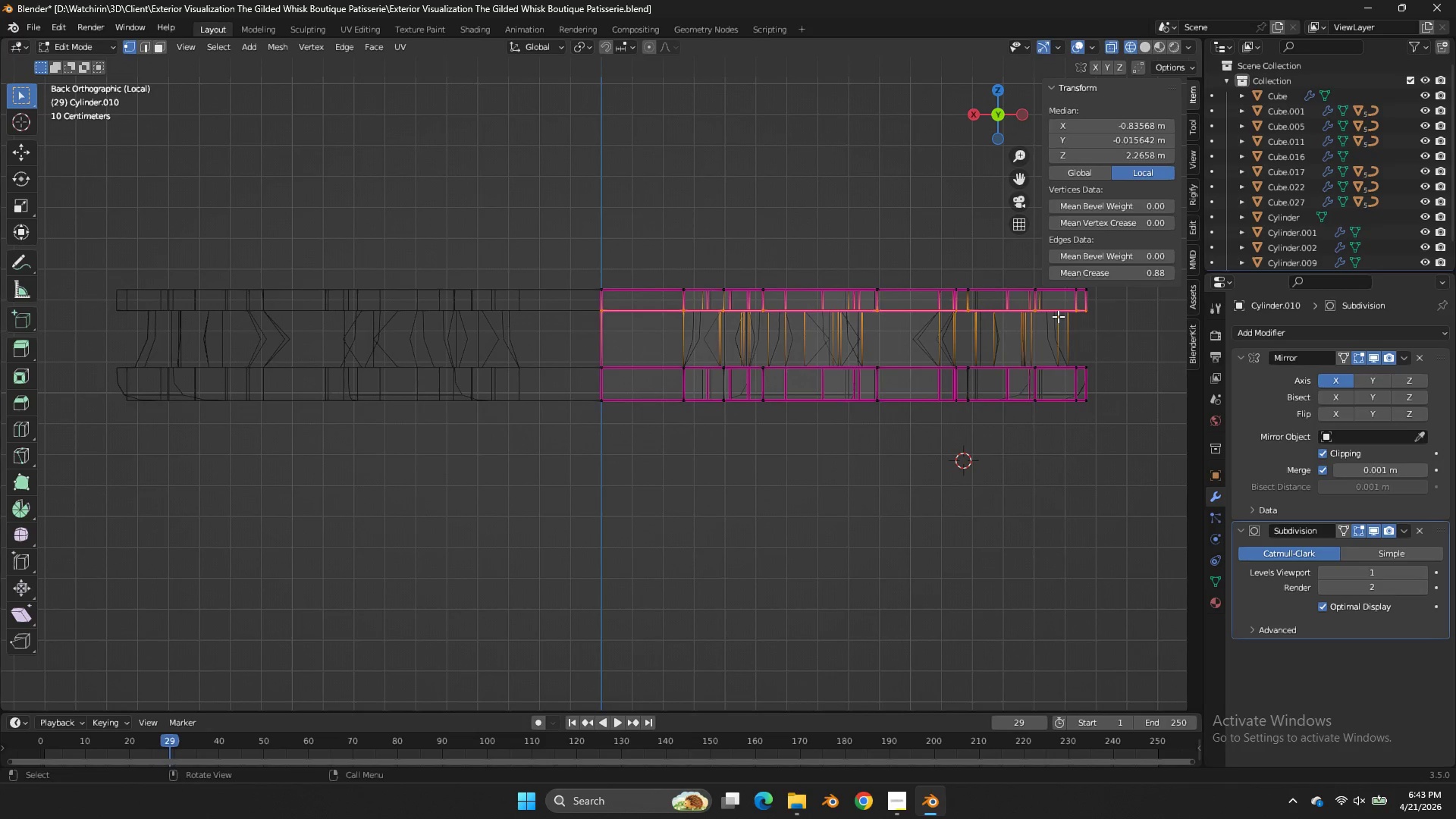 
right_click([1072, 312])
 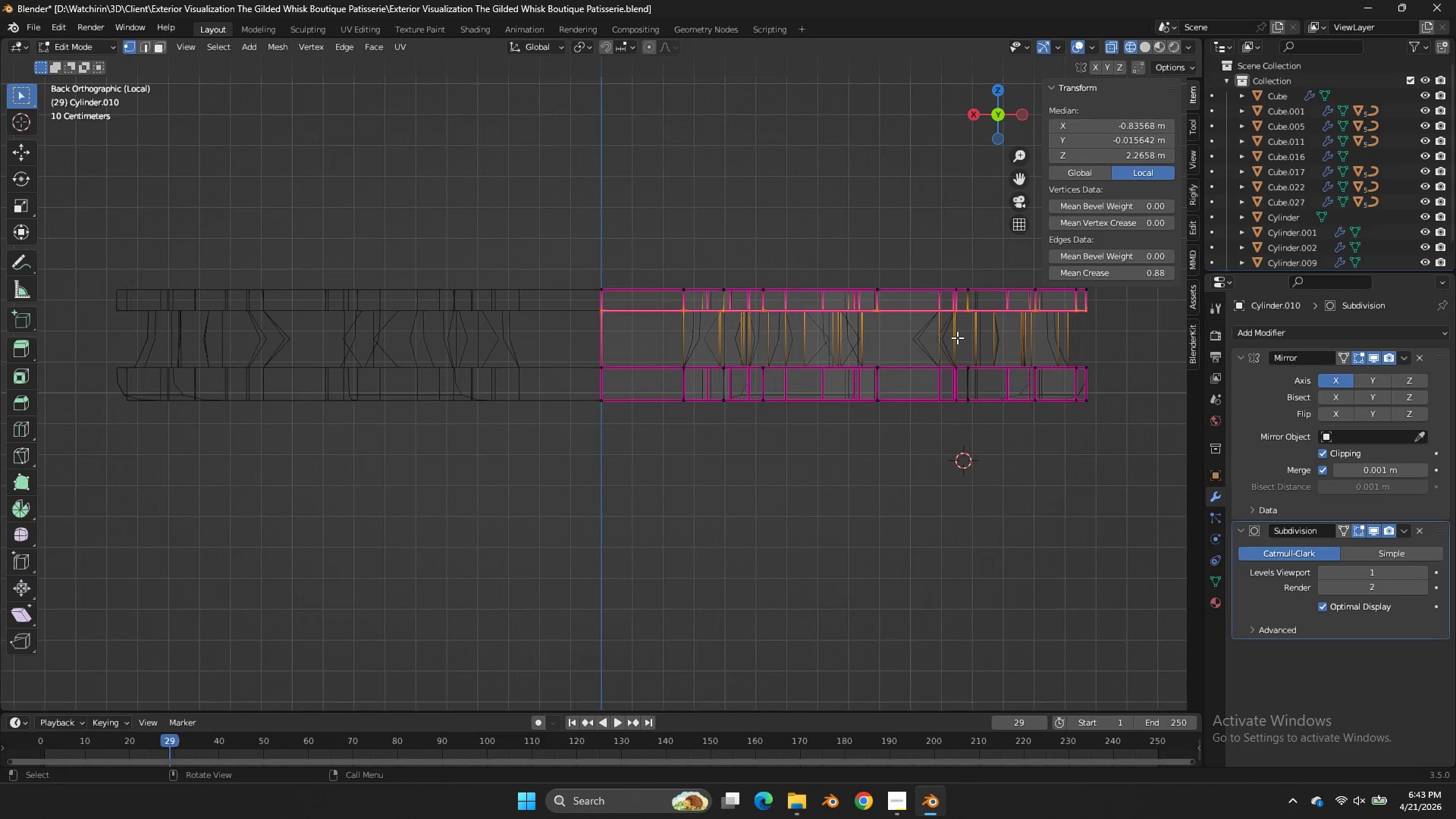 
key(Control+E)
 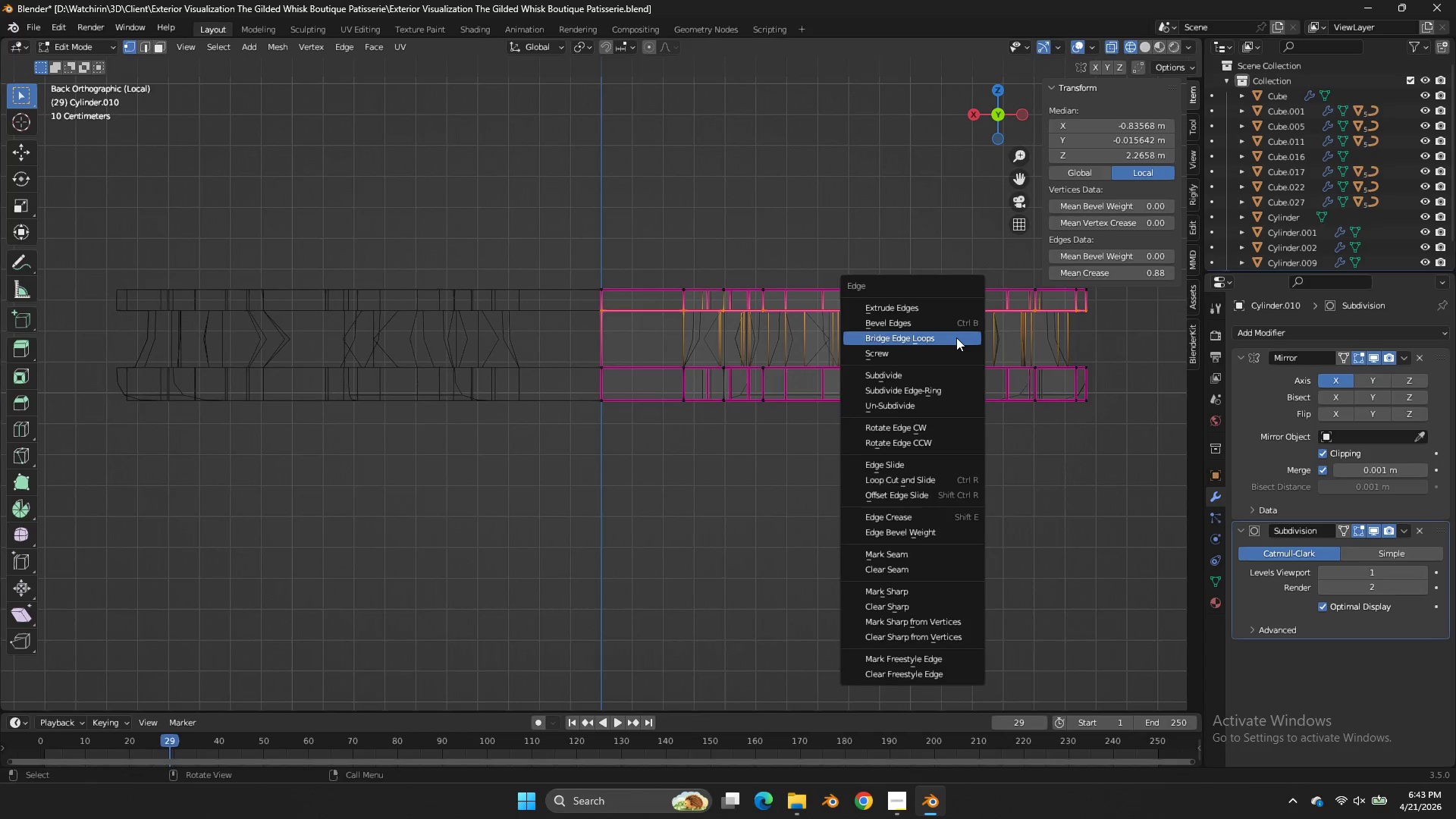 
left_click([956, 337])
 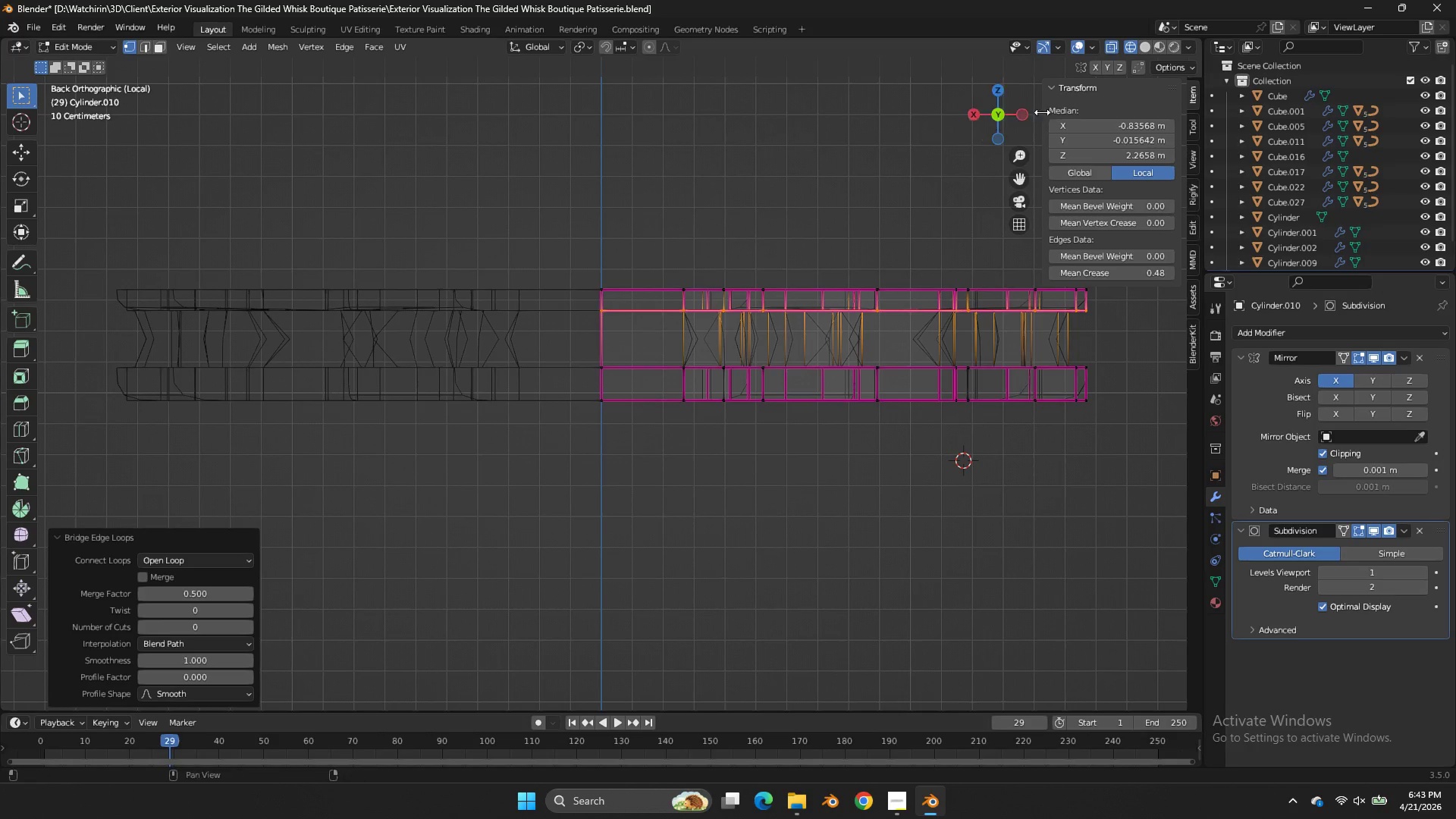 
left_click([1001, 140])
 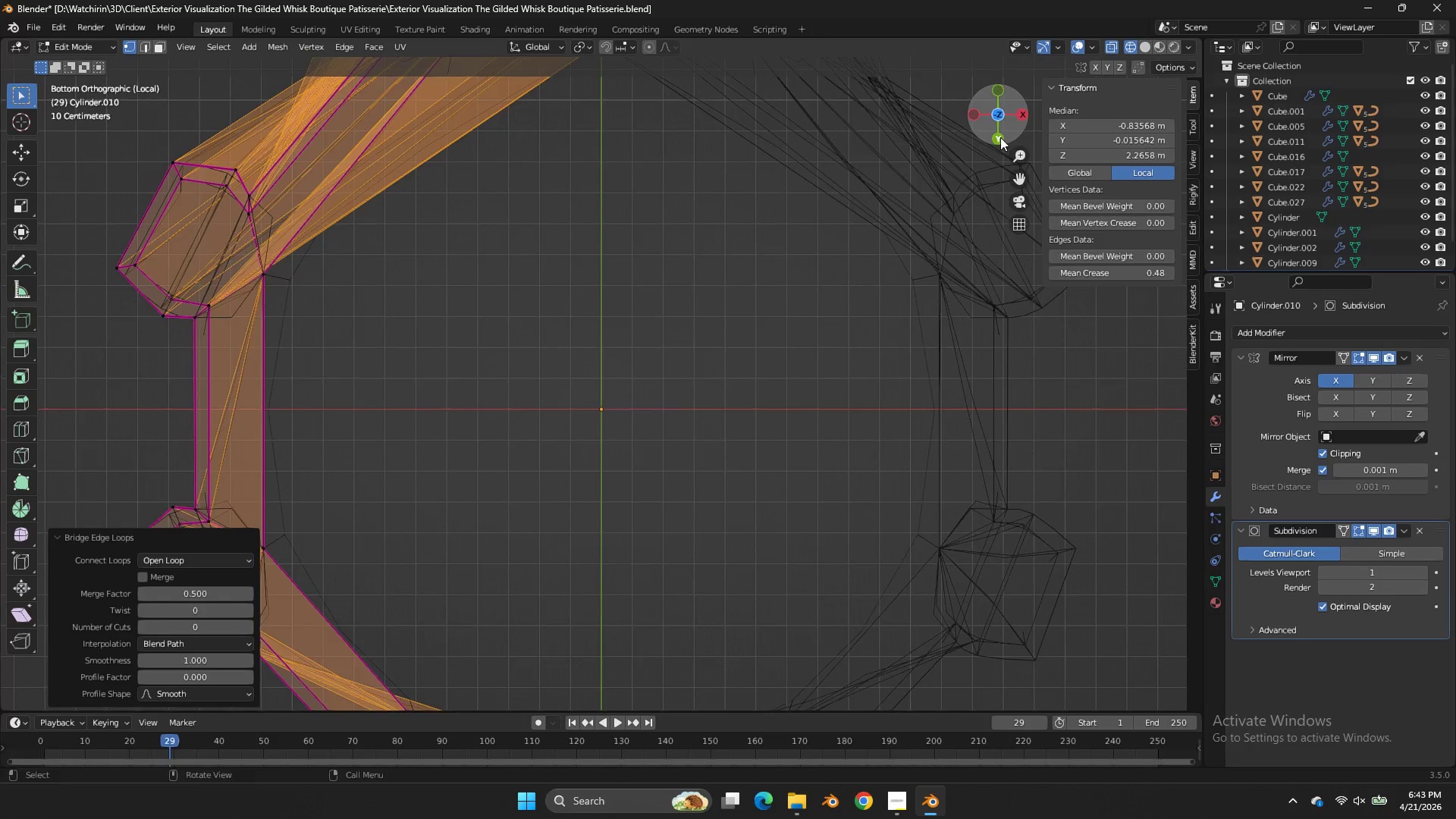 
left_click_drag(start_coordinate=[1000, 137], to_coordinate=[1062, 300])
 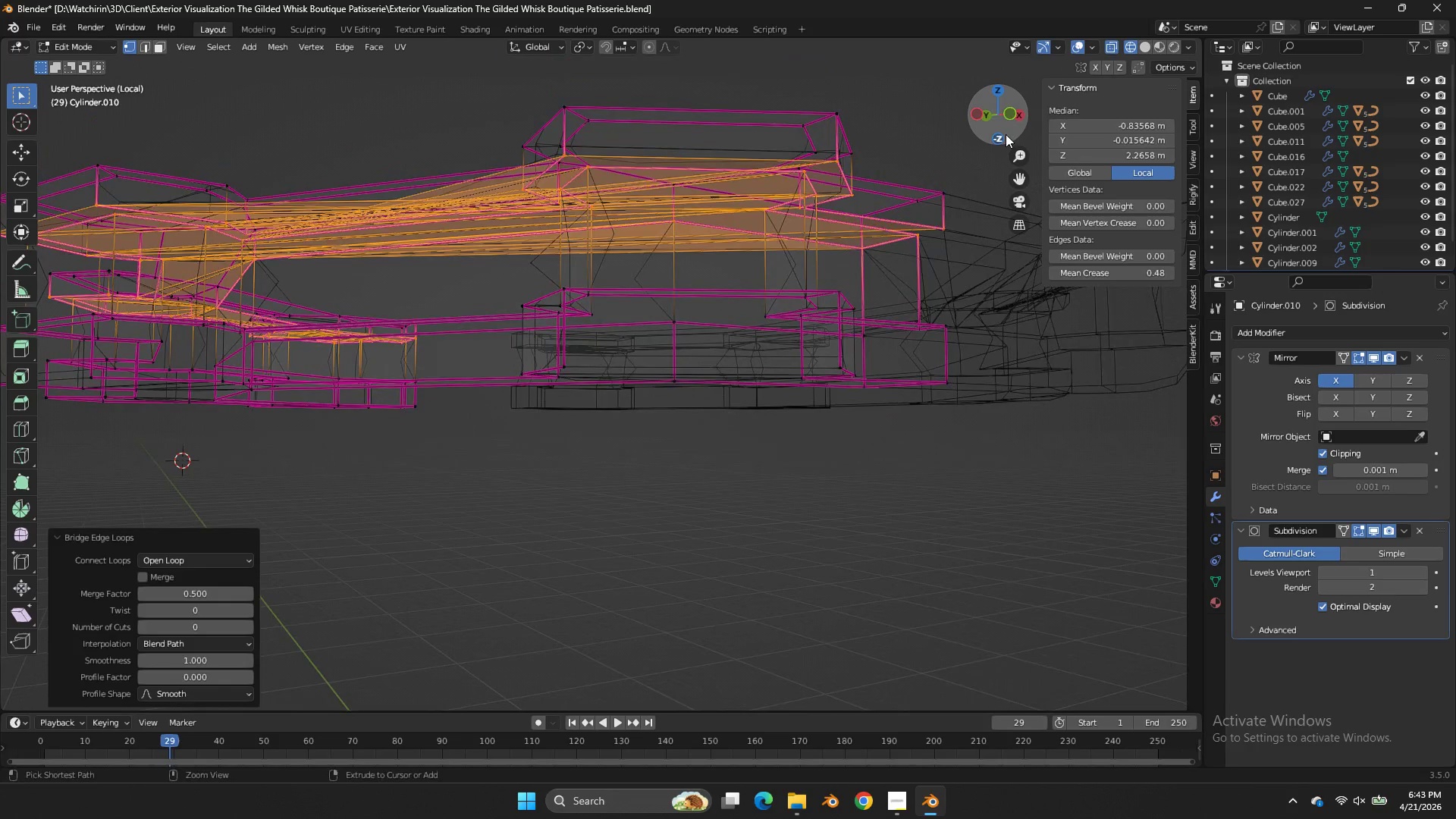 
key(Control+Z)
 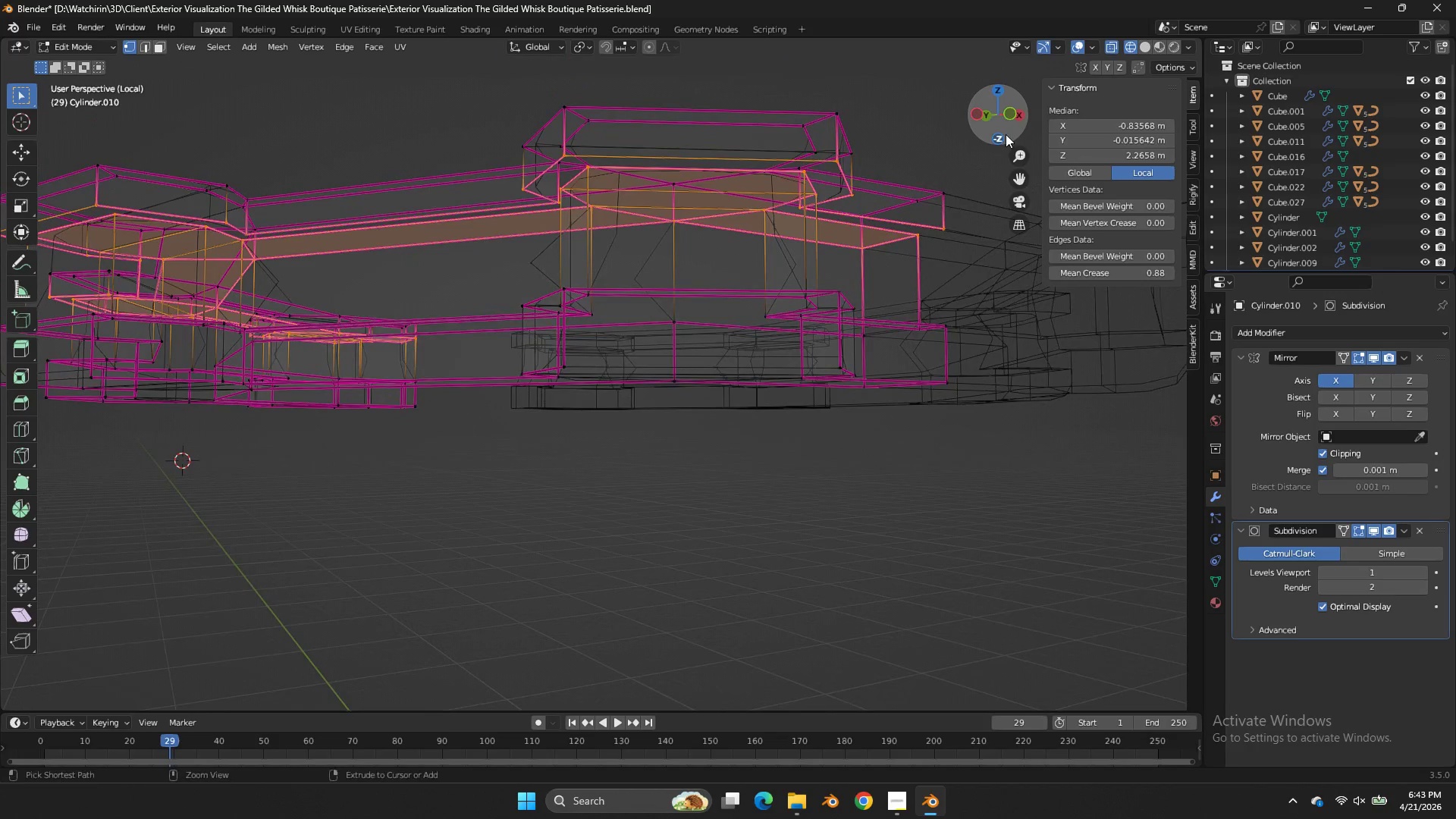 
left_click_drag(start_coordinate=[1006, 134], to_coordinate=[964, 129])
 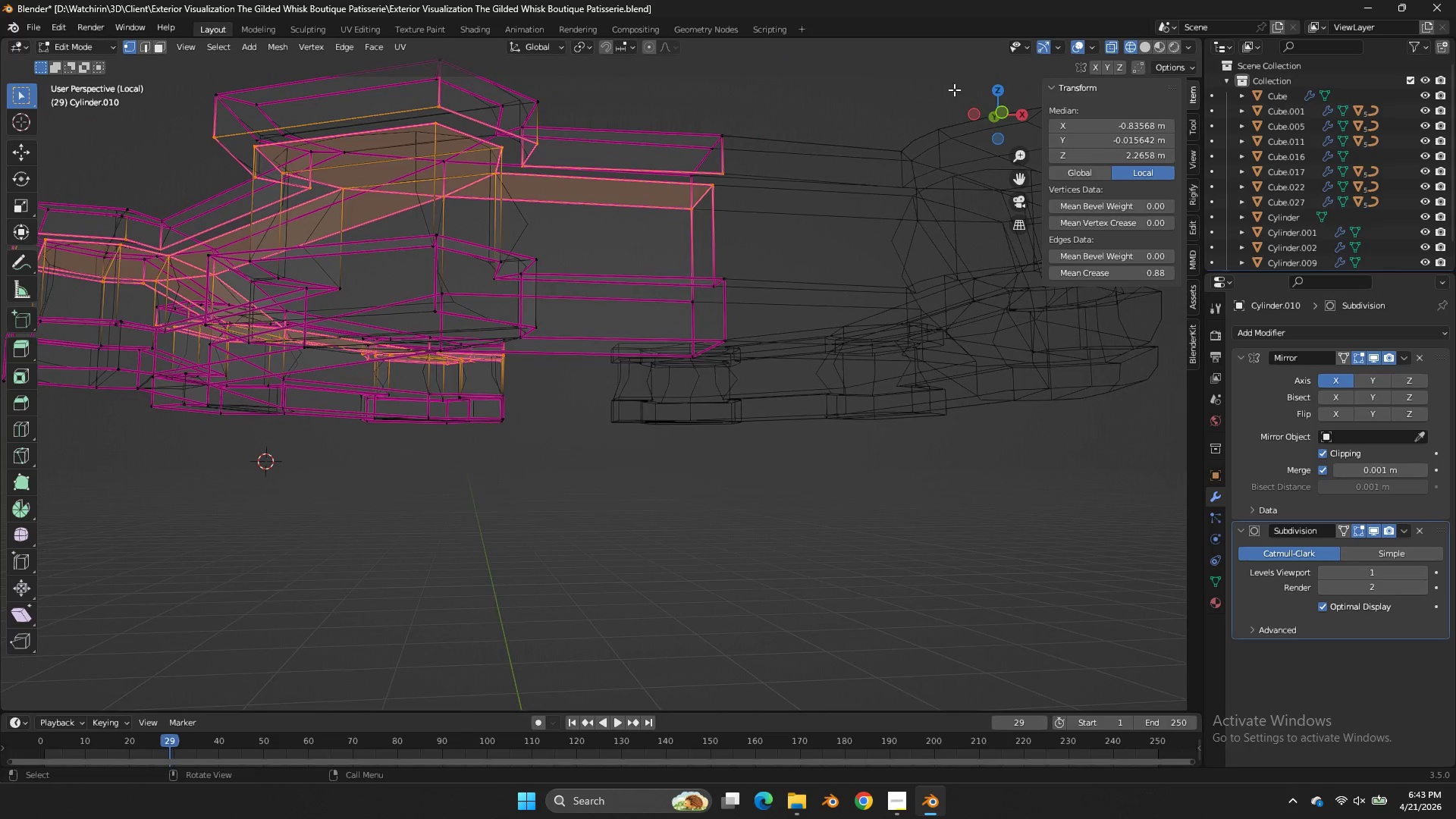 
left_click_drag(start_coordinate=[992, 108], to_coordinate=[969, 109])
 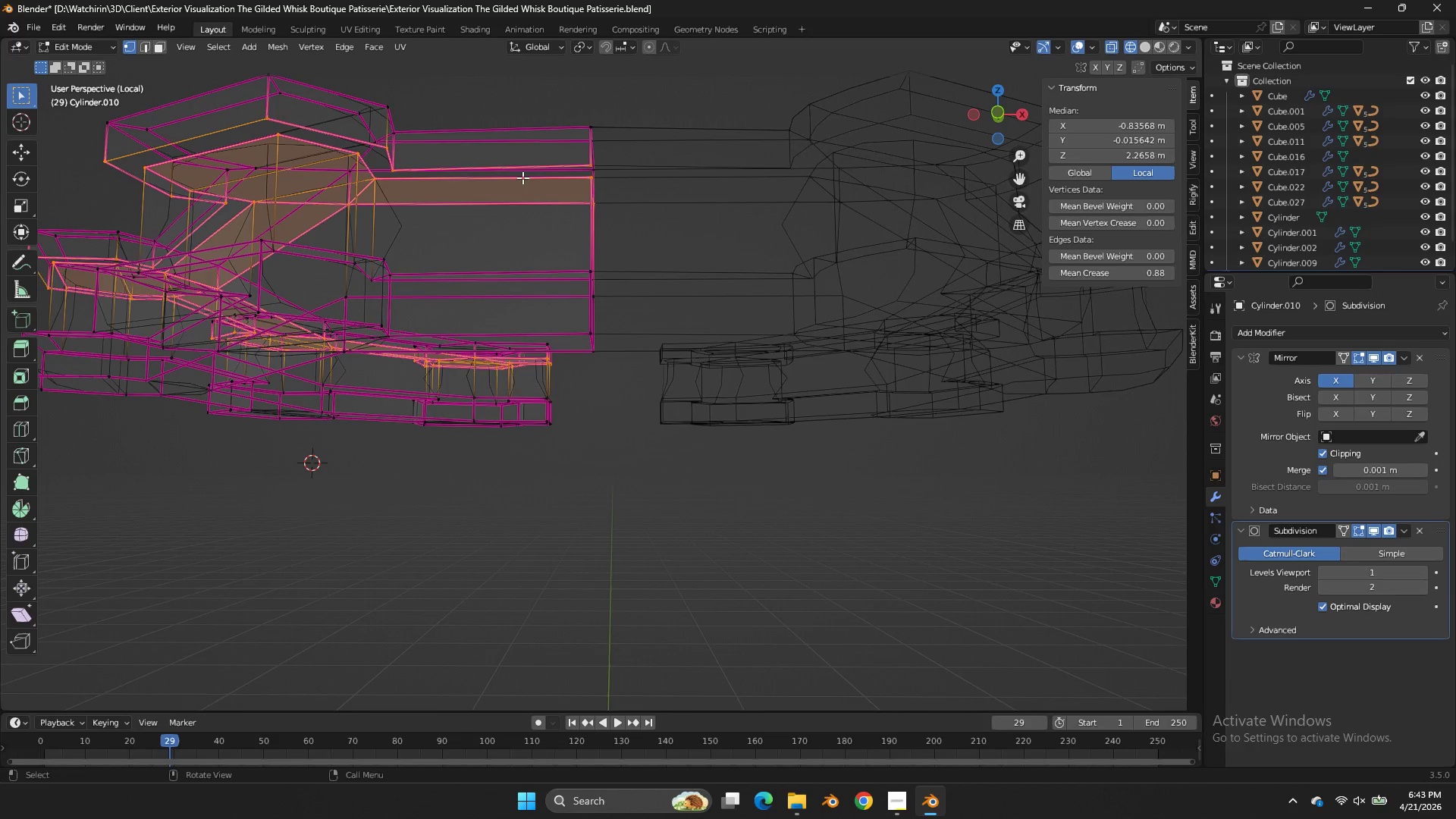 
key(Z)
 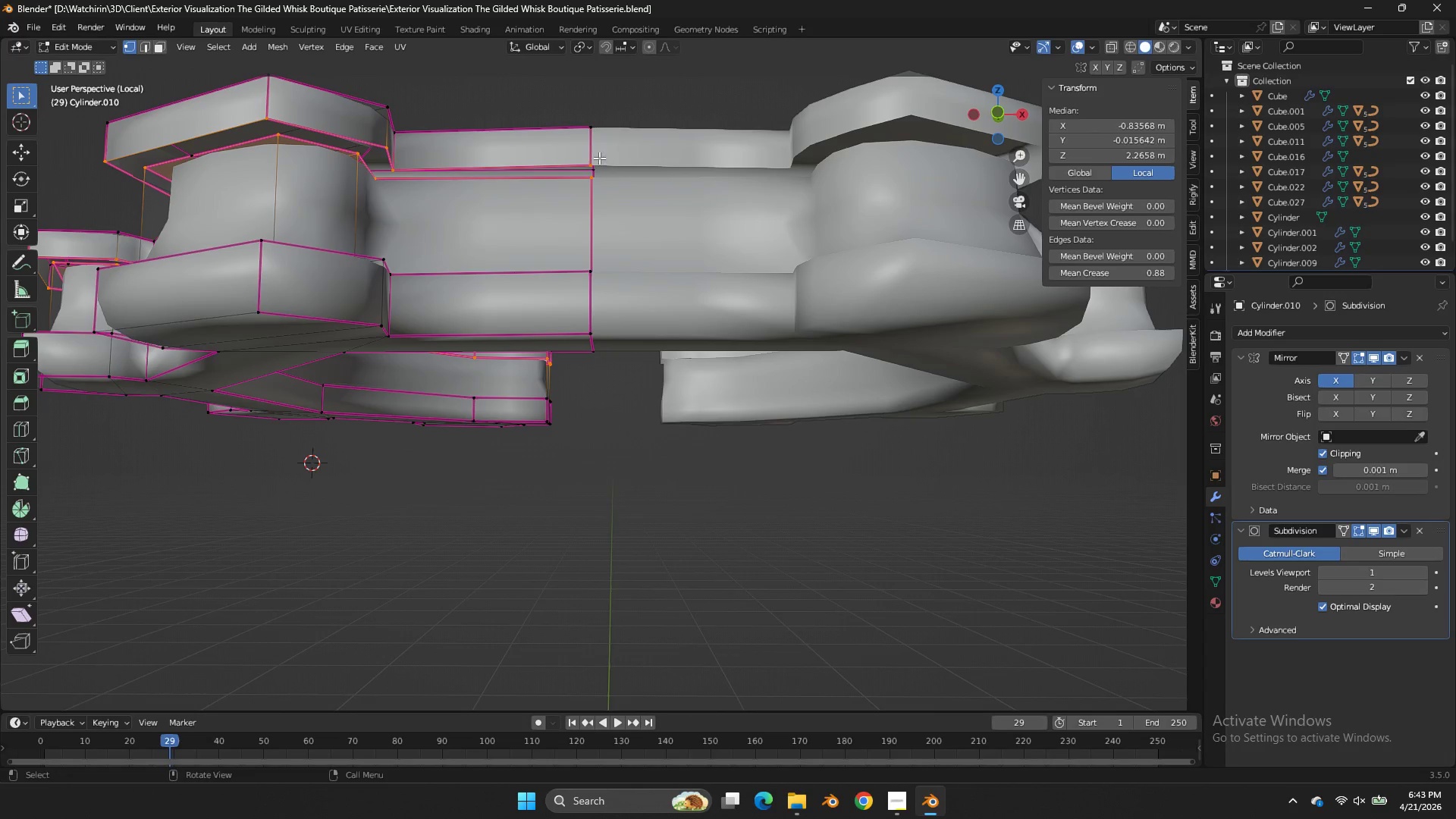 
left_click([597, 158])
 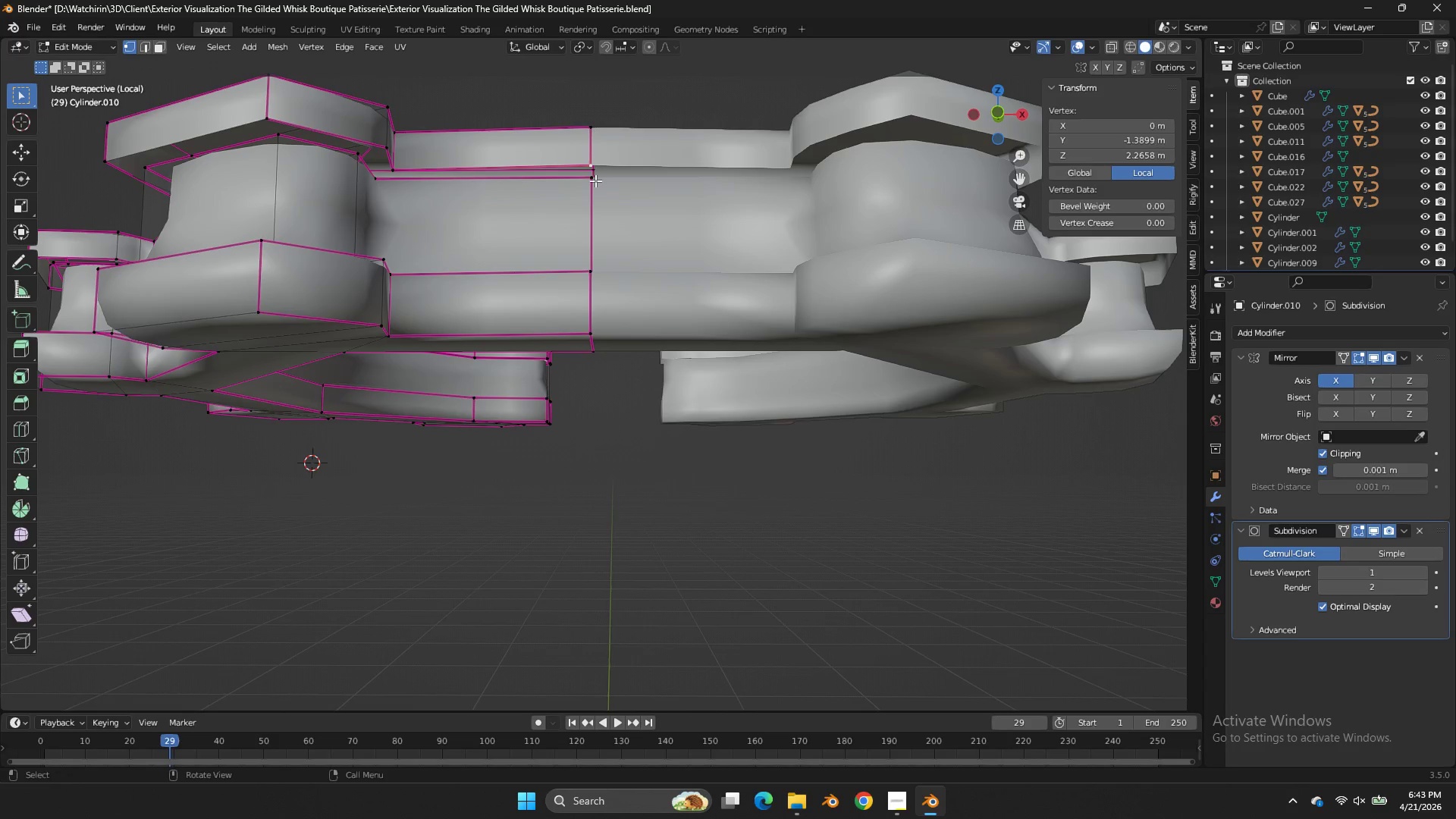 
hold_key(key=ShiftLeft, duration=1.47)
double_click([595, 180])
 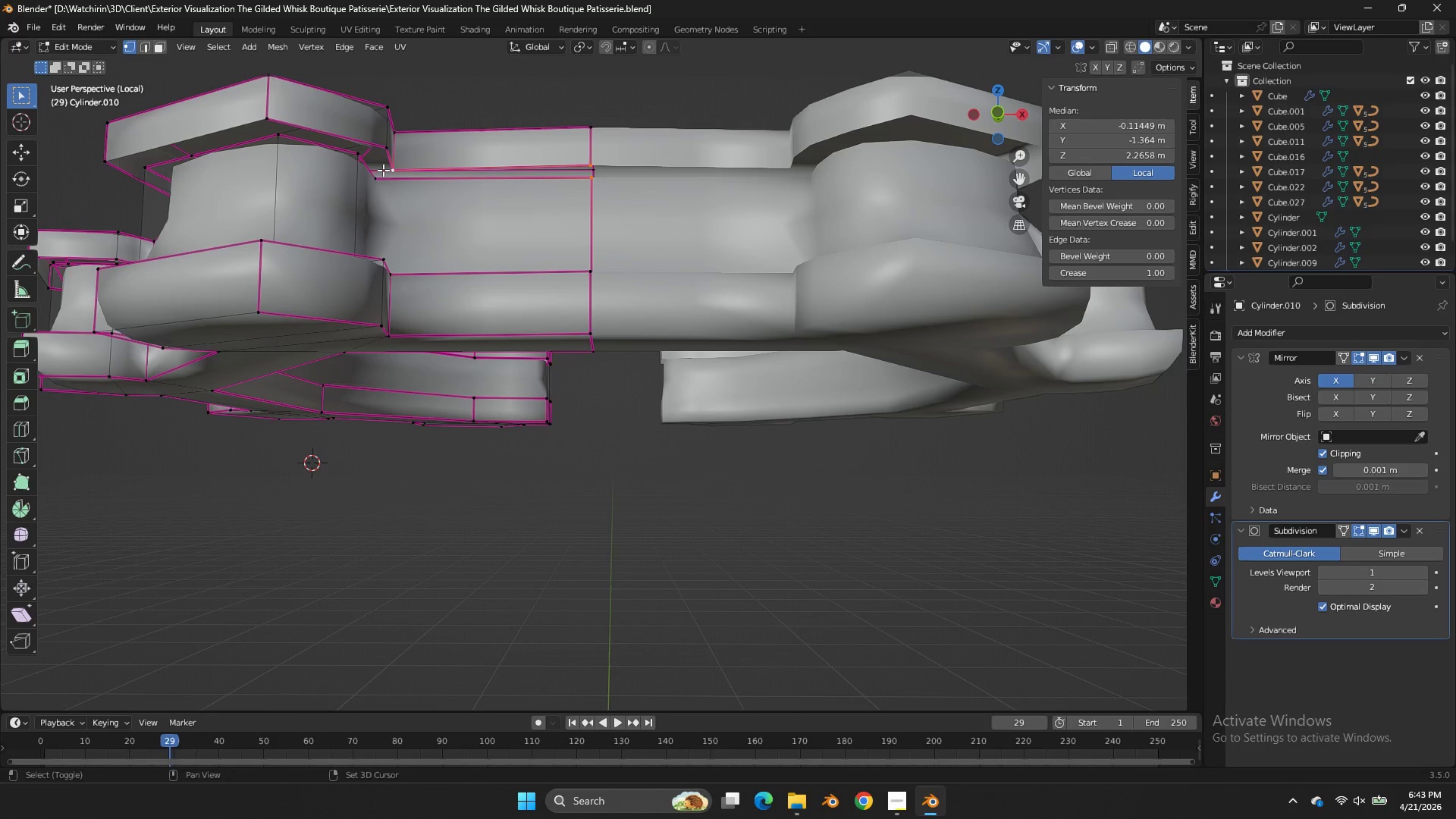 
double_click([375, 184])
 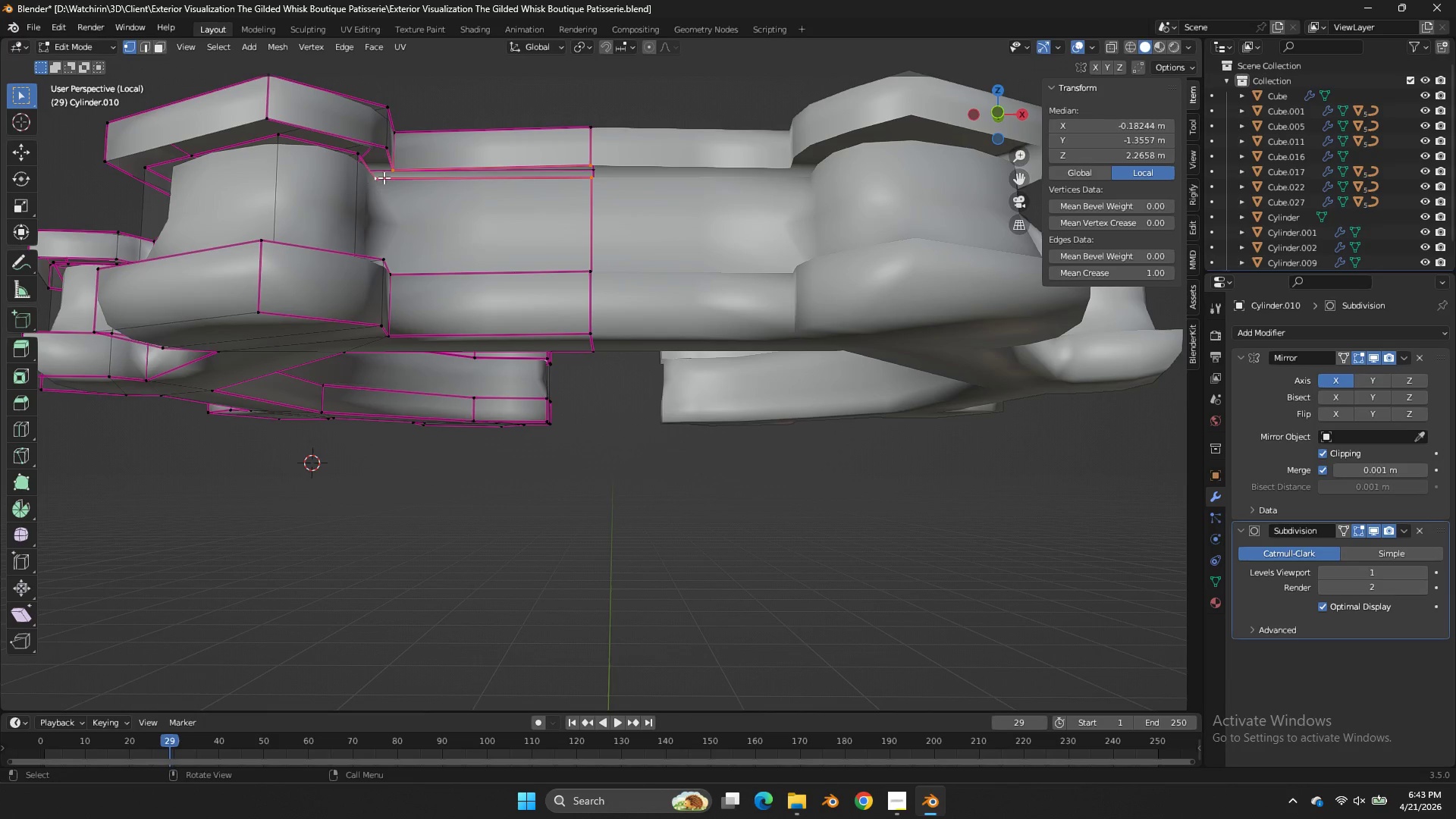 
key(F)
 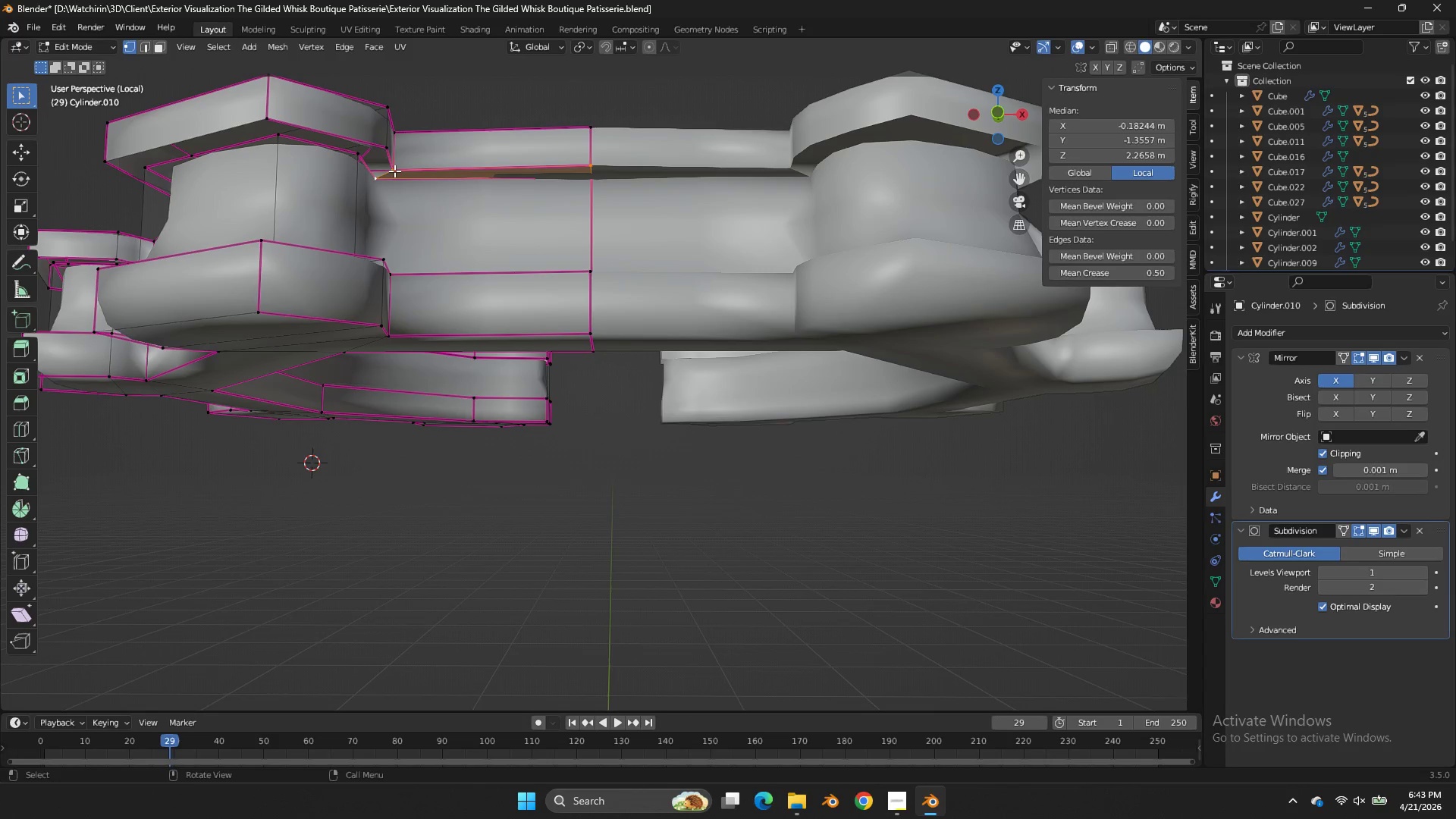 
left_click([394, 171])
 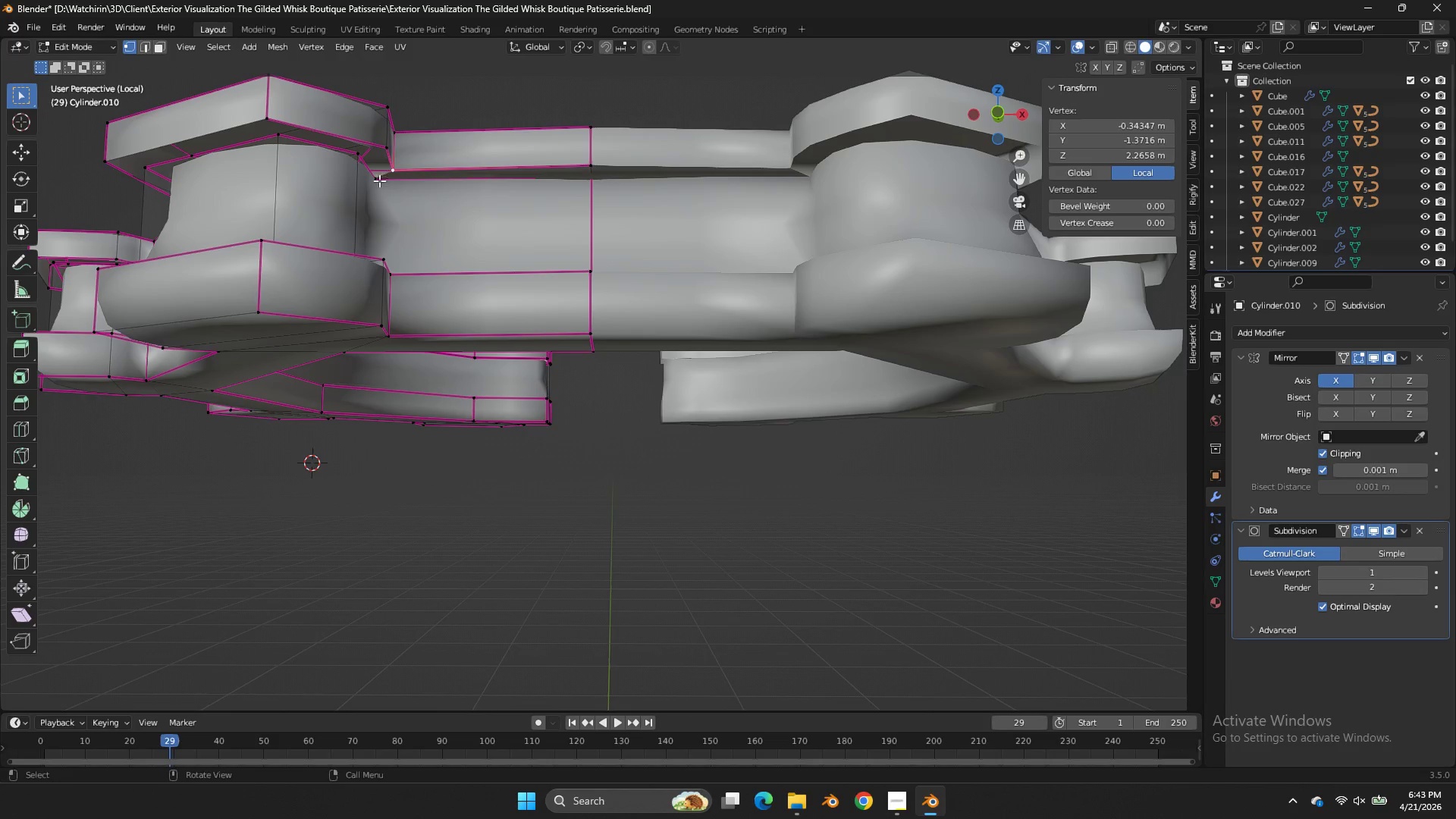 
key(Shift+ShiftLeft)
 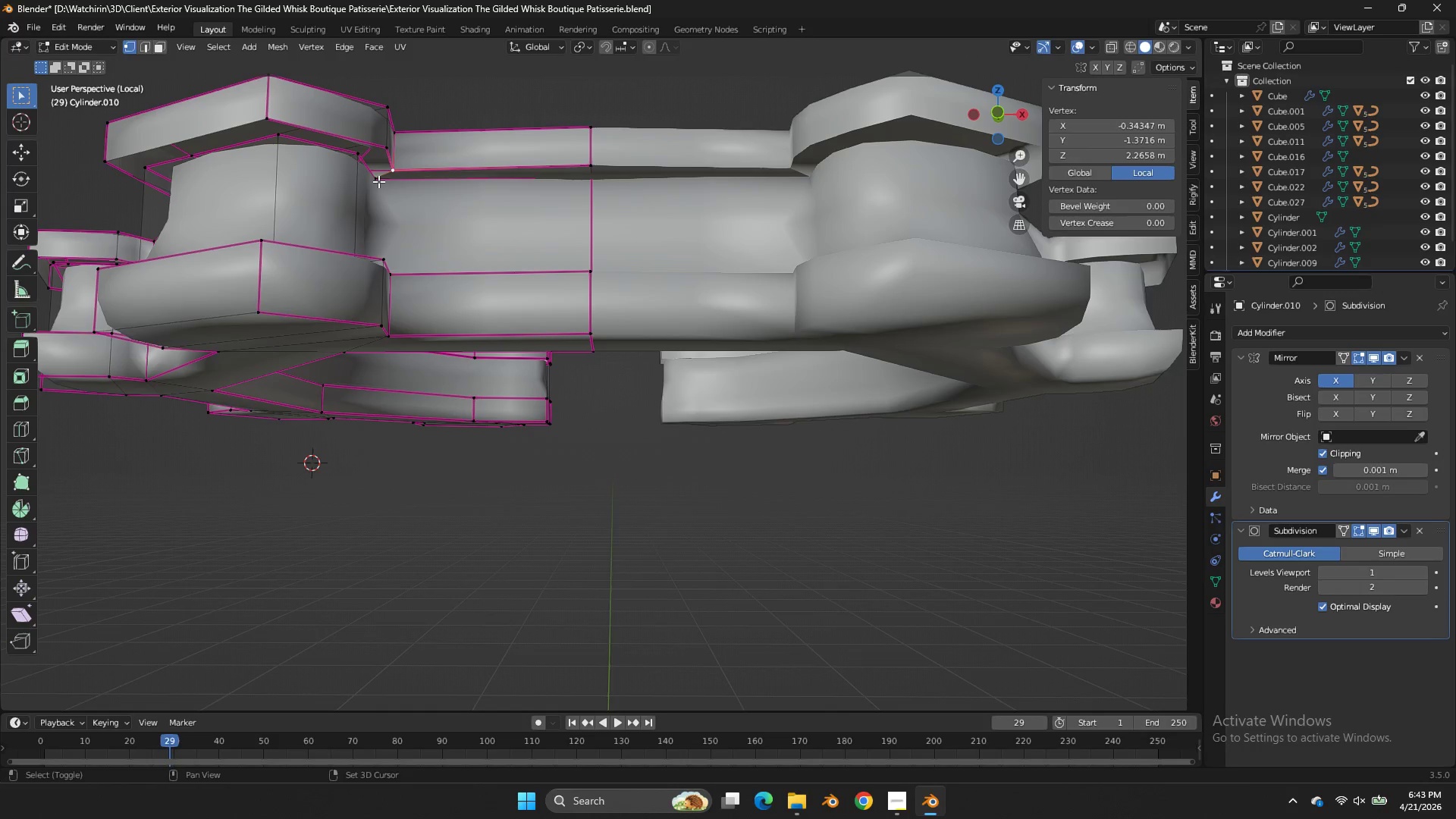 
double_click([378, 181])
 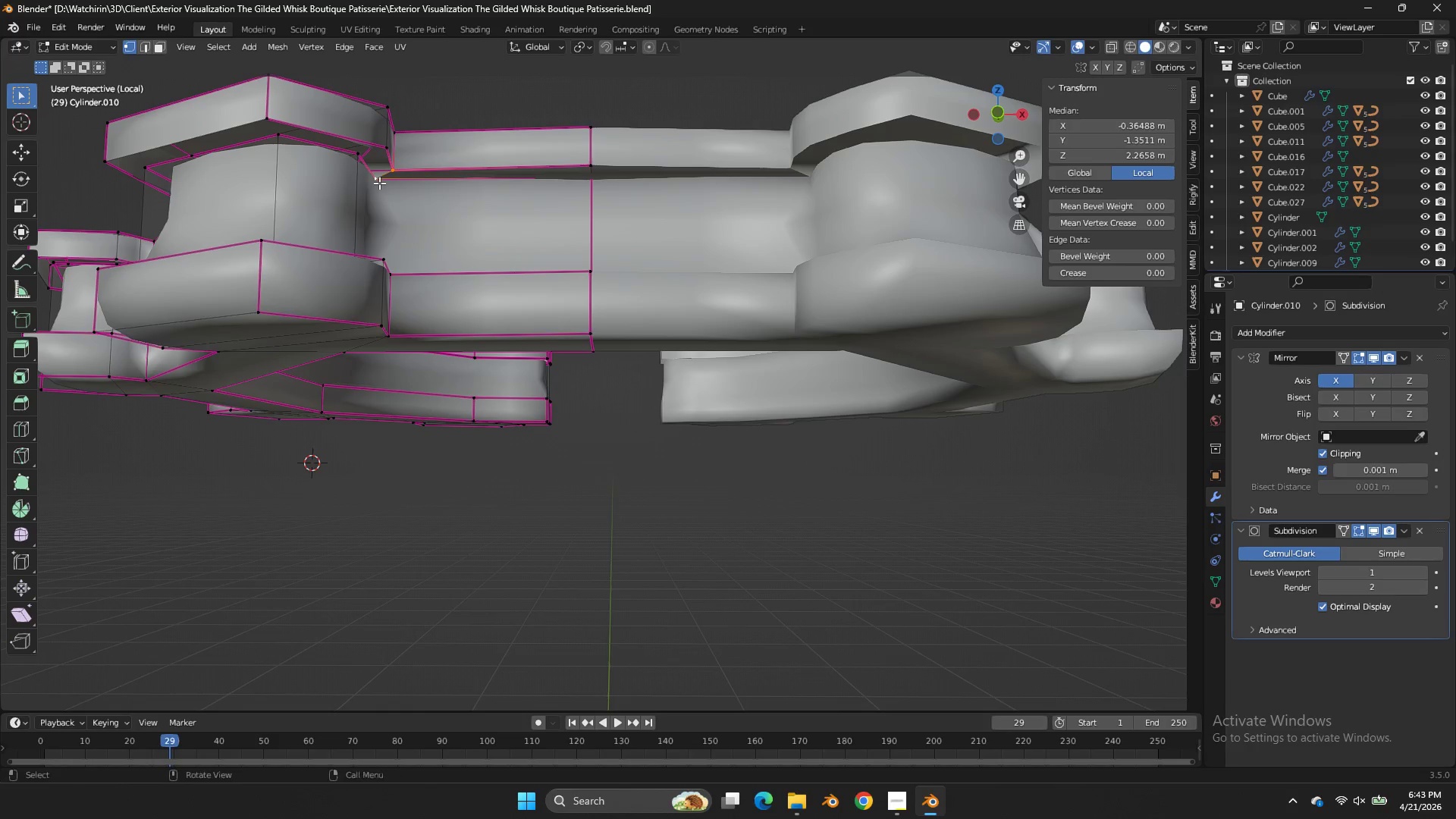 
type(ff)
 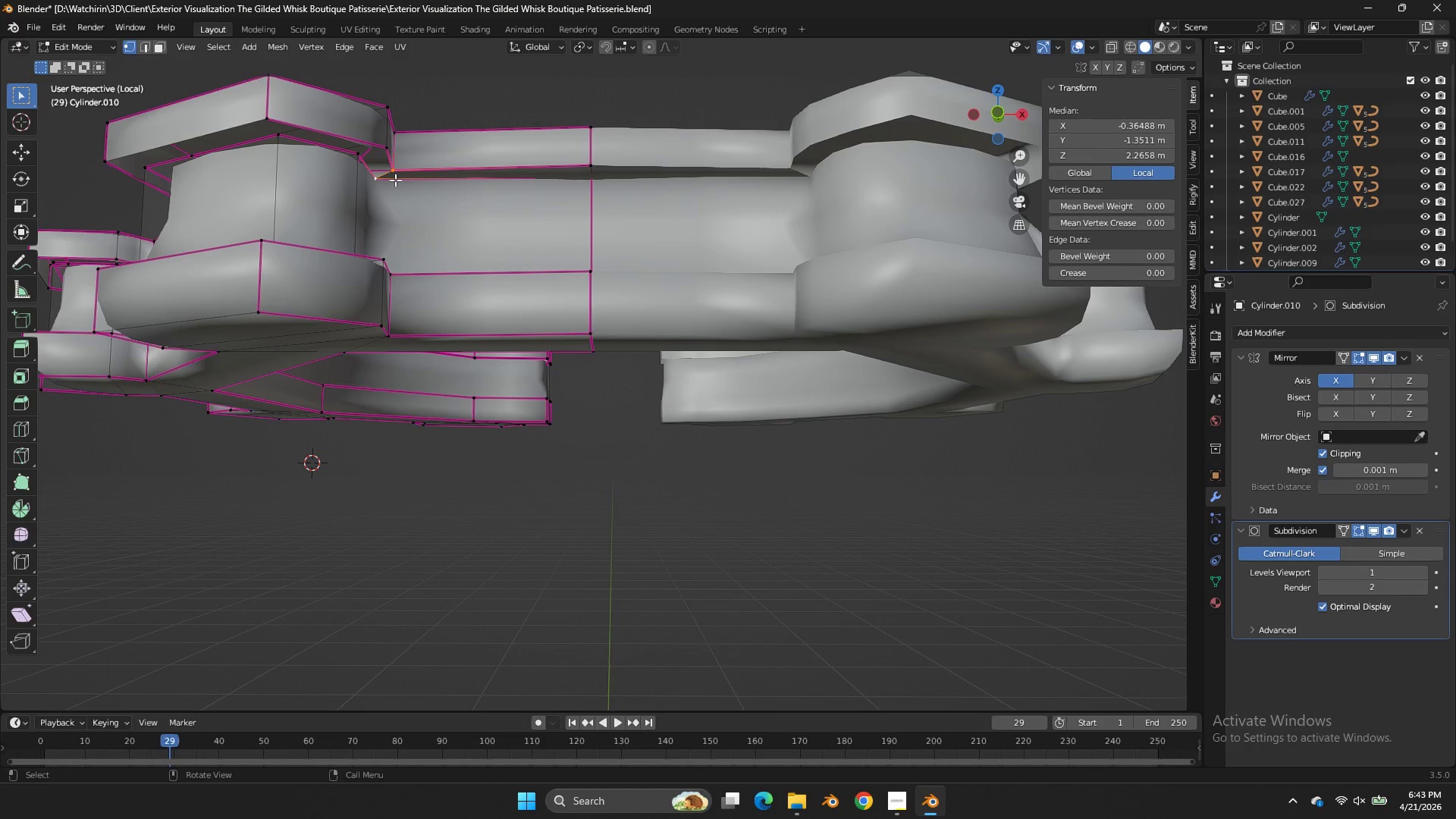 
key(F)
 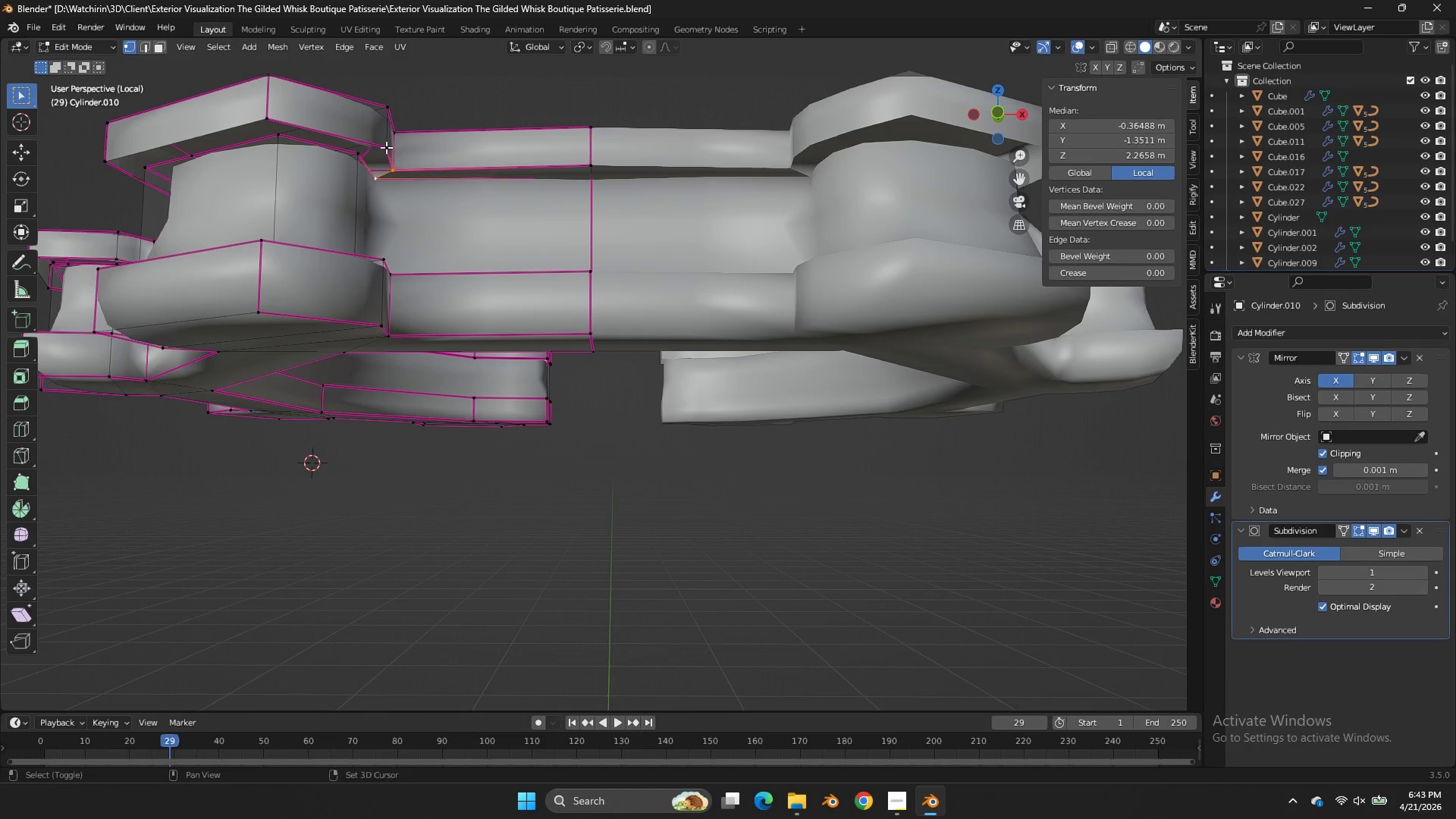 
hold_key(key=ShiftLeft, duration=0.8)
double_click([350, 151])
 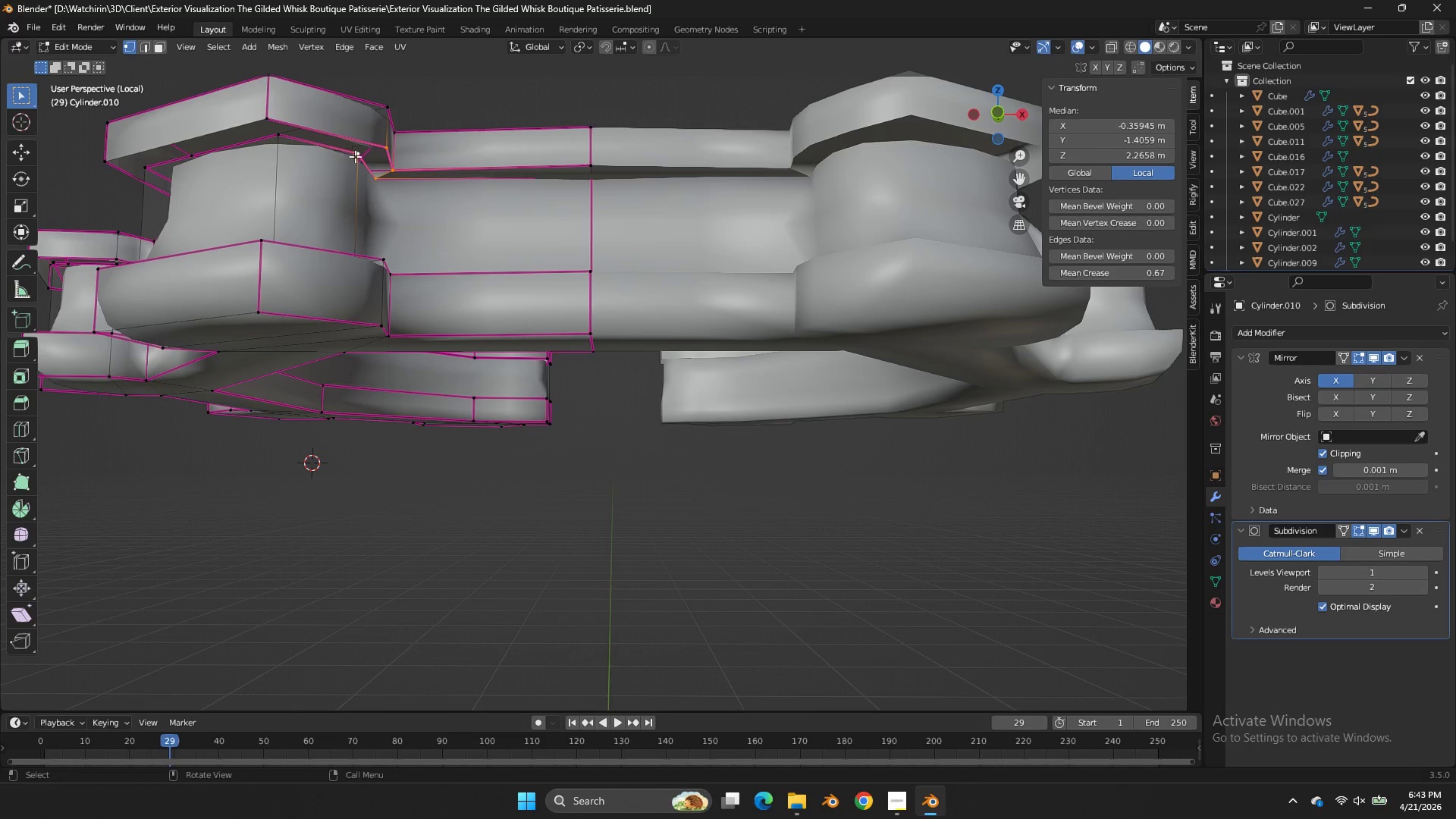 
key(F)
 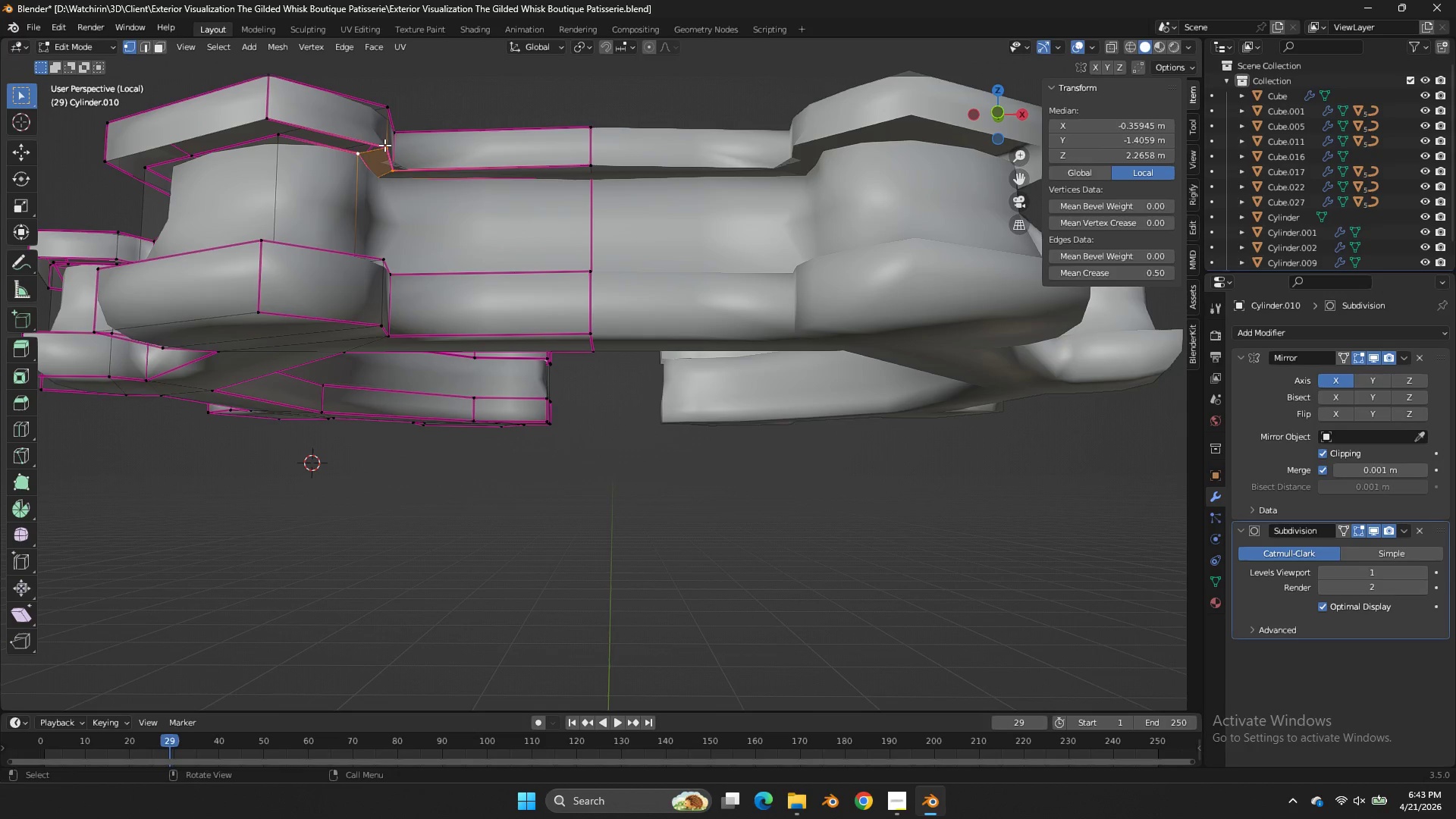 
left_click([384, 145])
 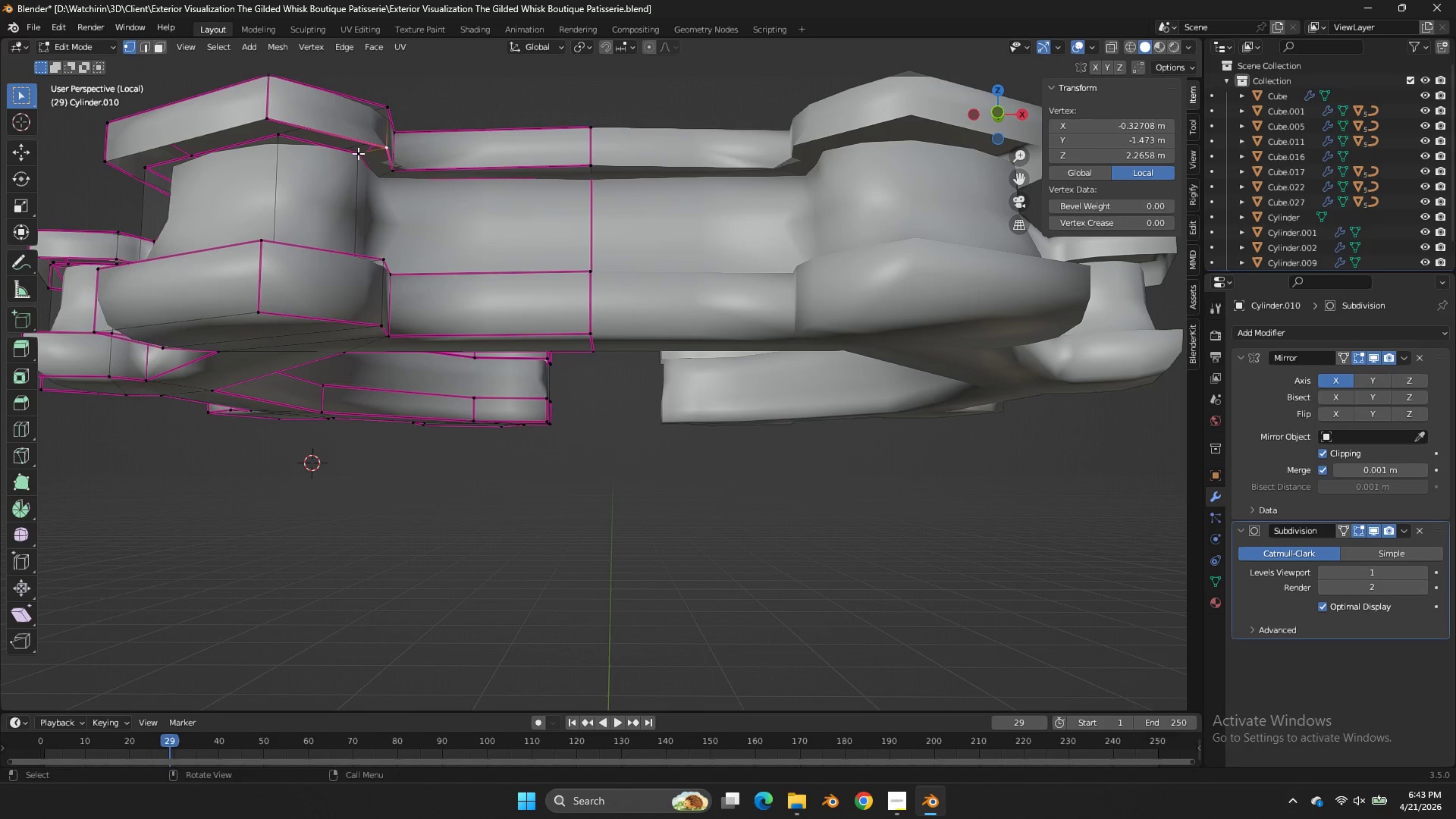 
key(Shift+ShiftLeft)
 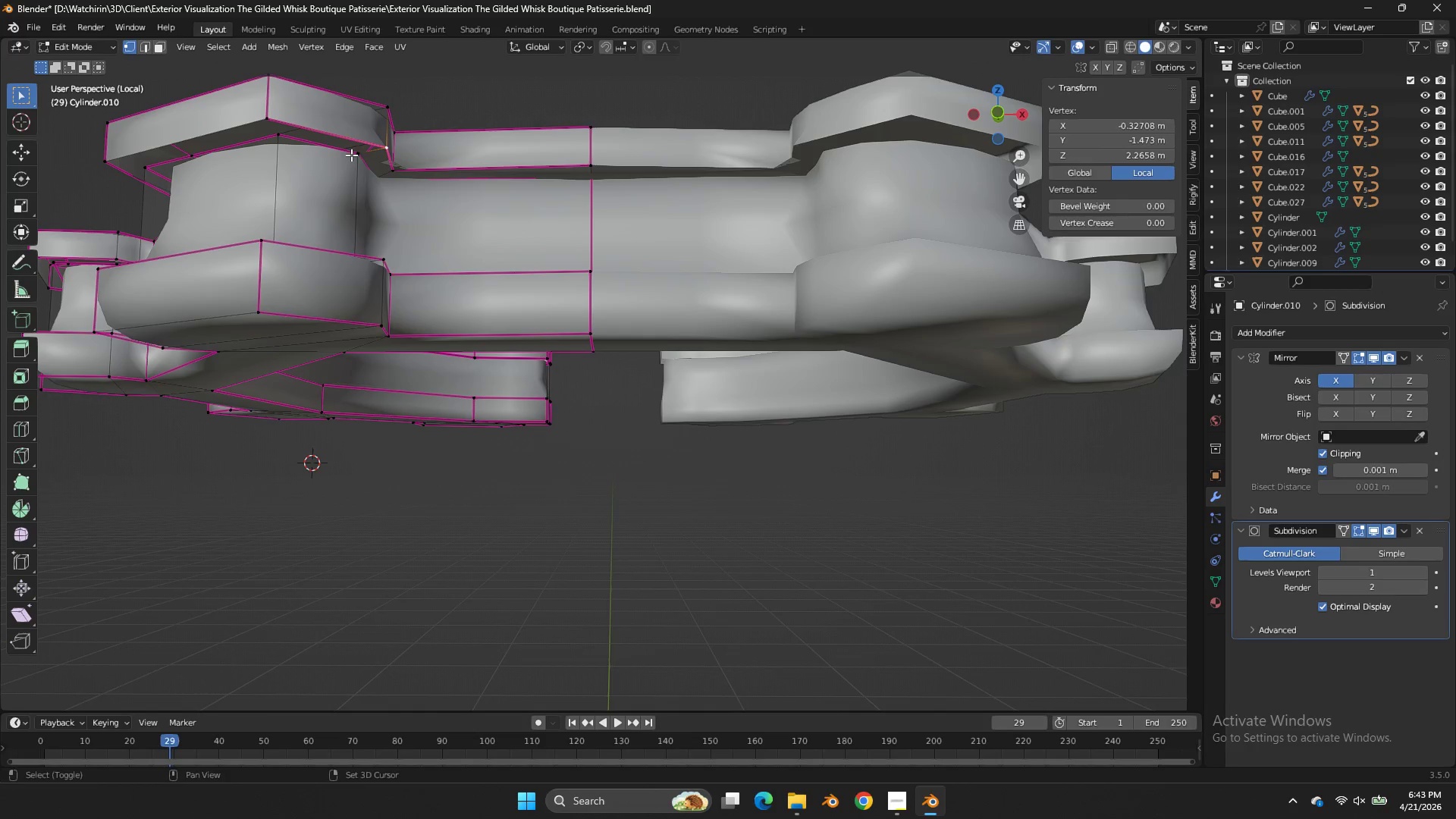 
double_click([351, 155])
 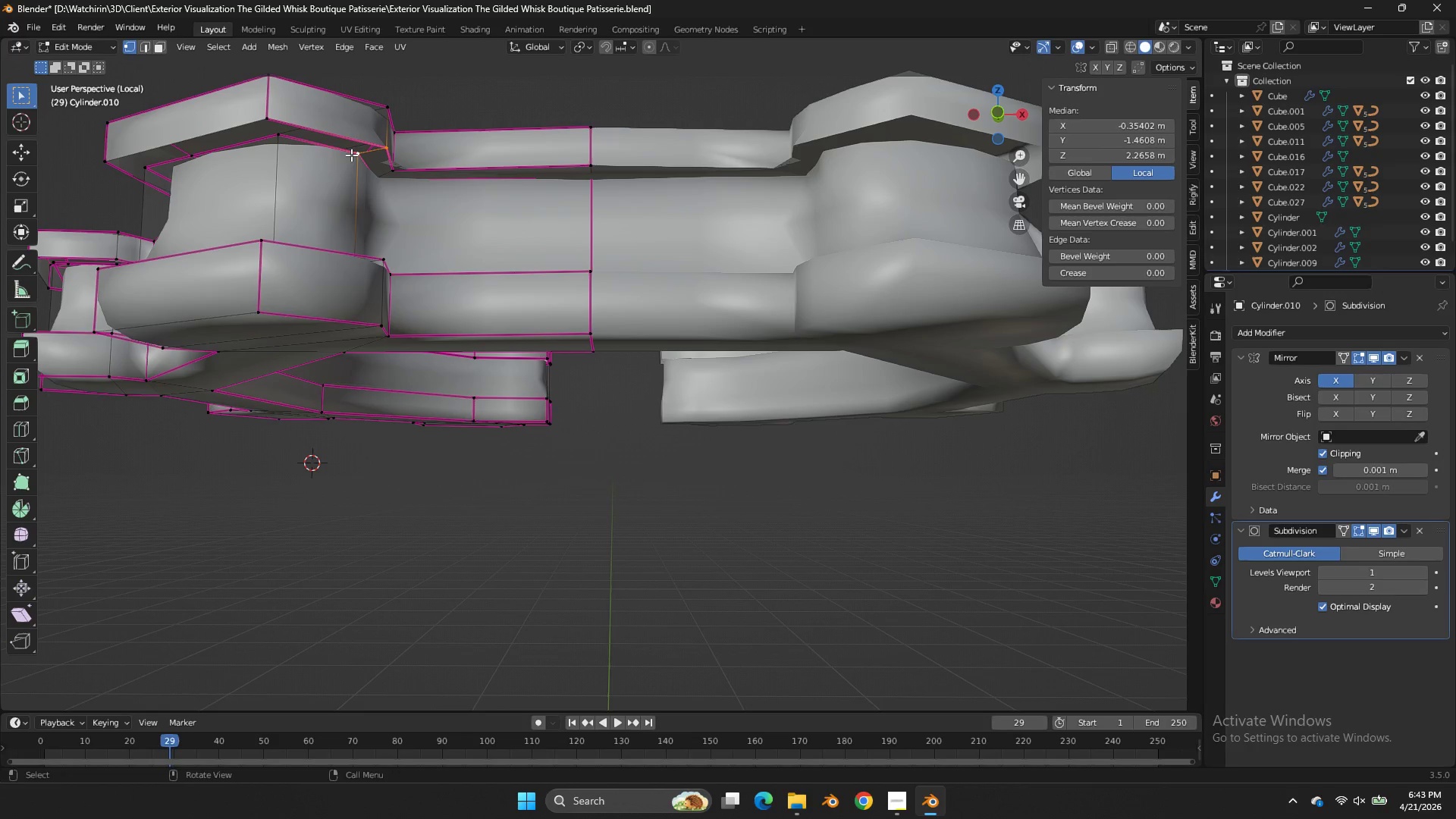 
type(ff)
 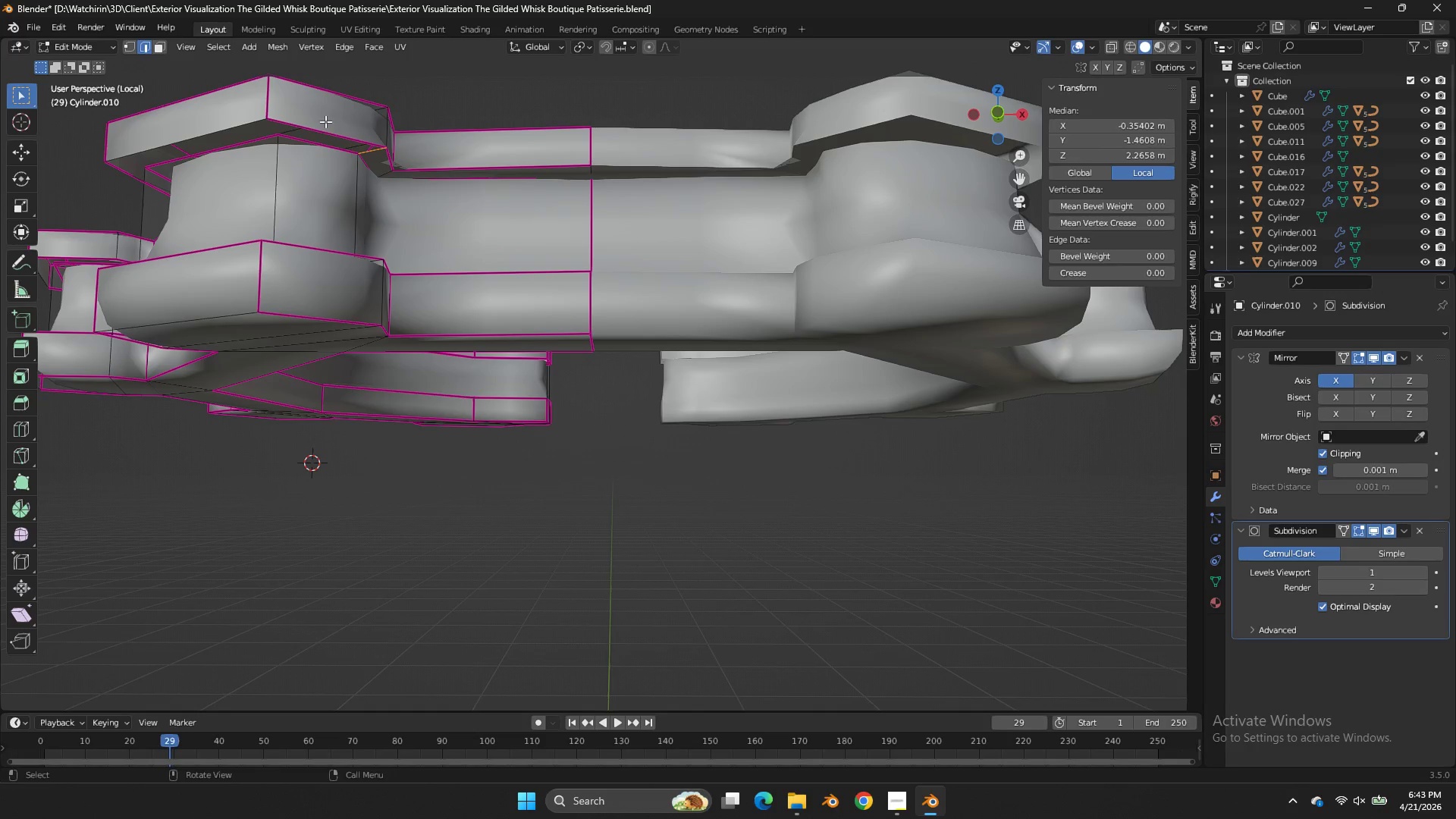 
left_click([364, 154])
 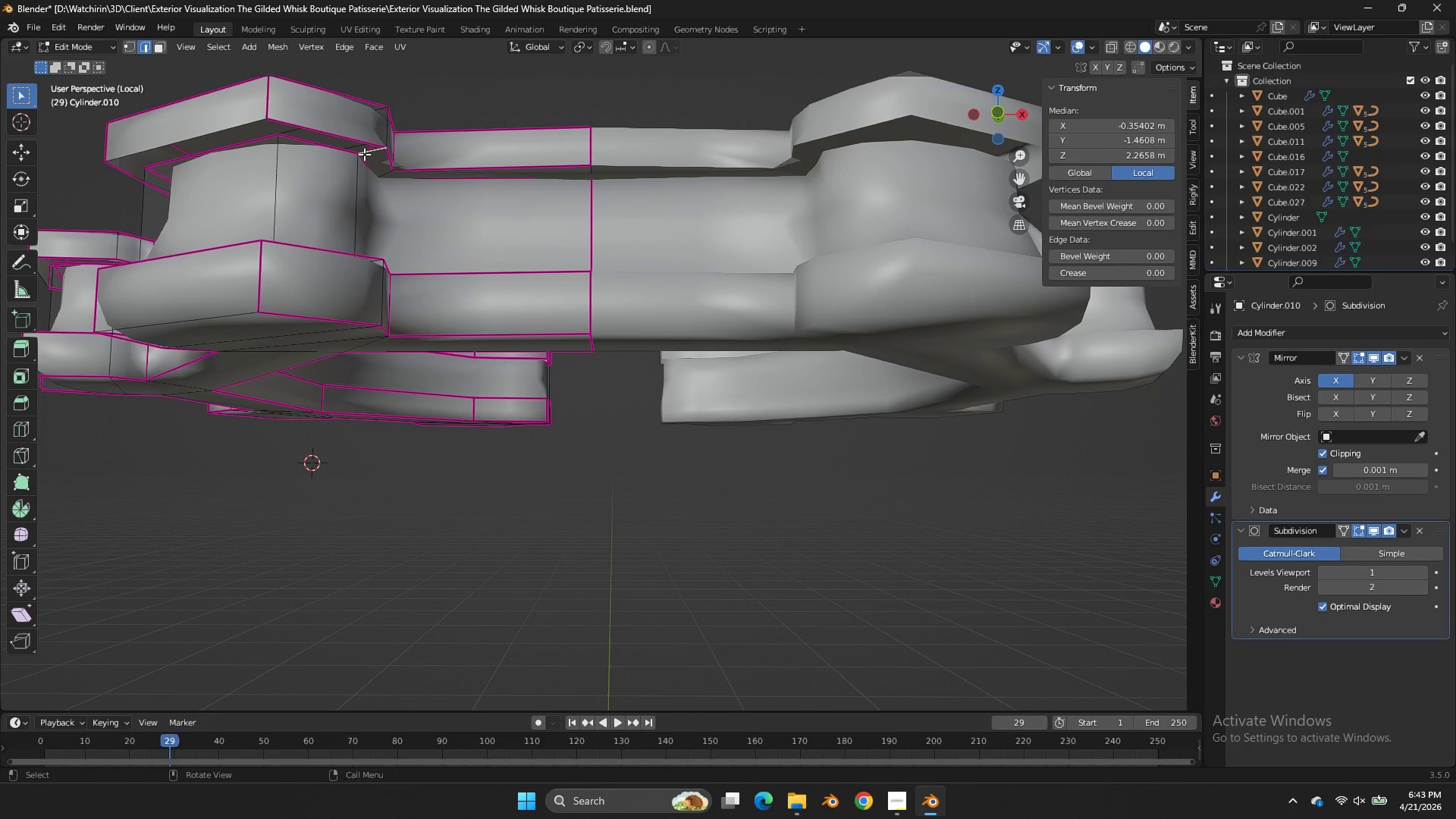 
type(ff)
 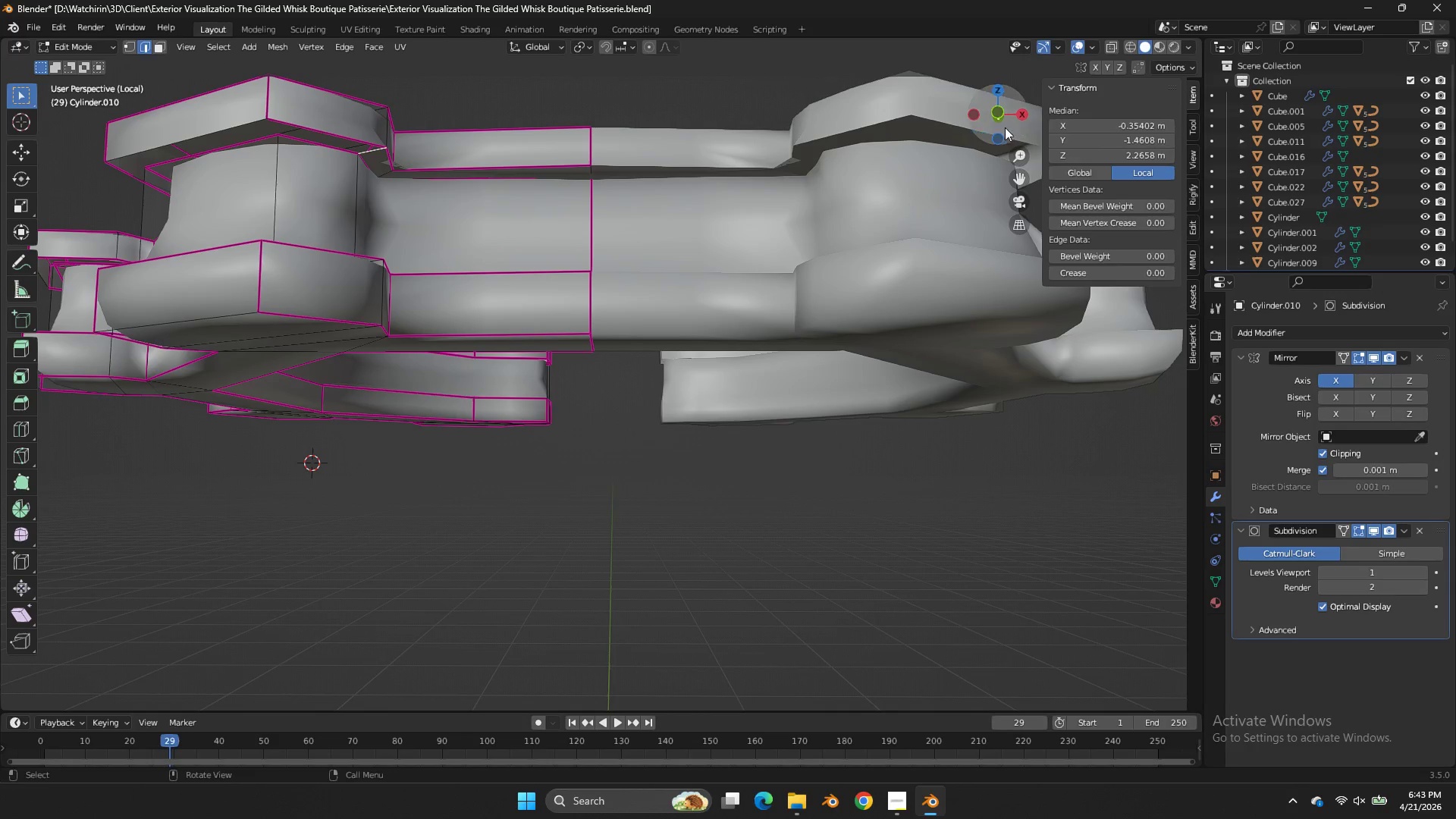 
left_click_drag(start_coordinate=[999, 121], to_coordinate=[1034, 123])
 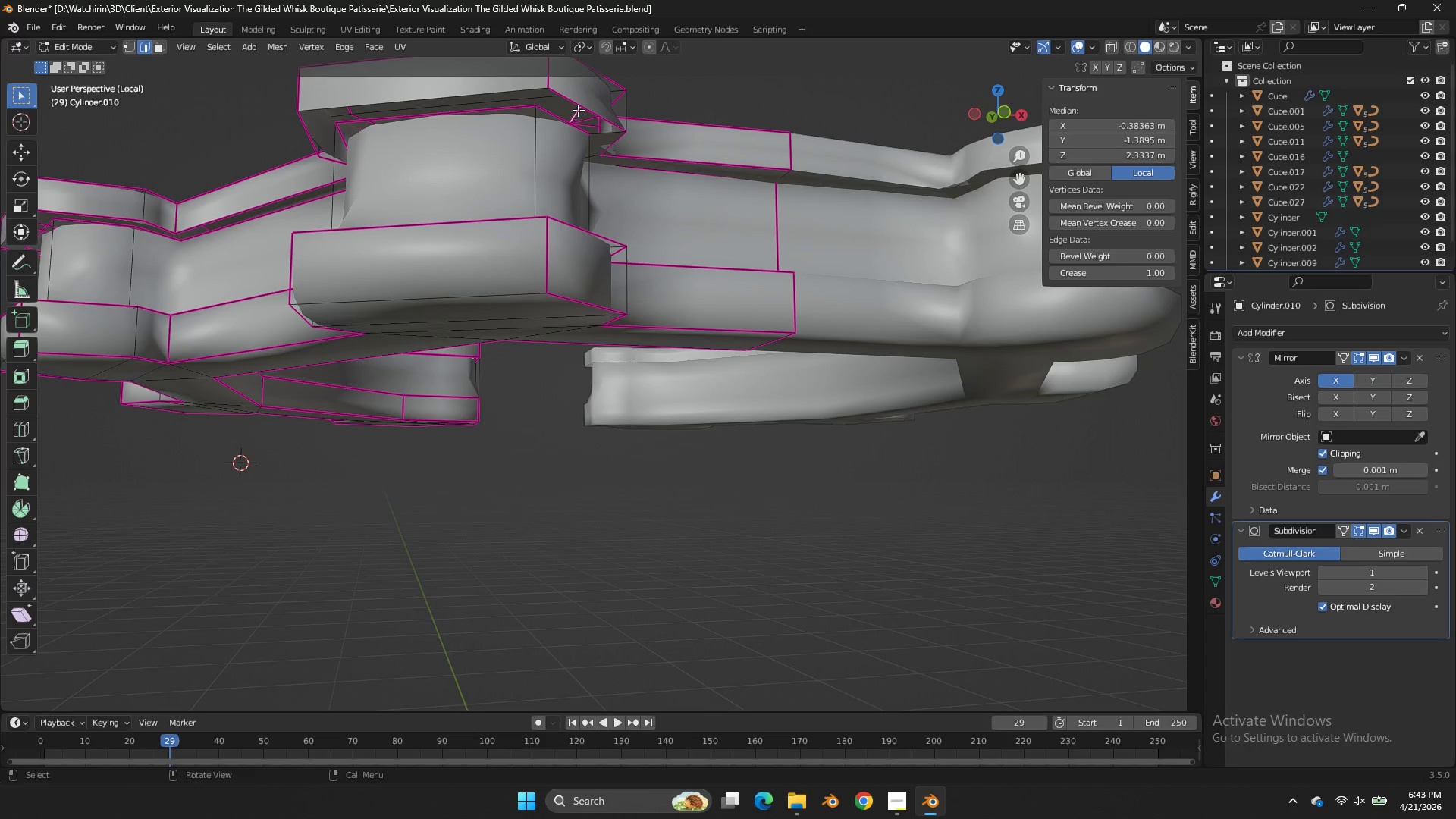 
double_click([581, 106])
 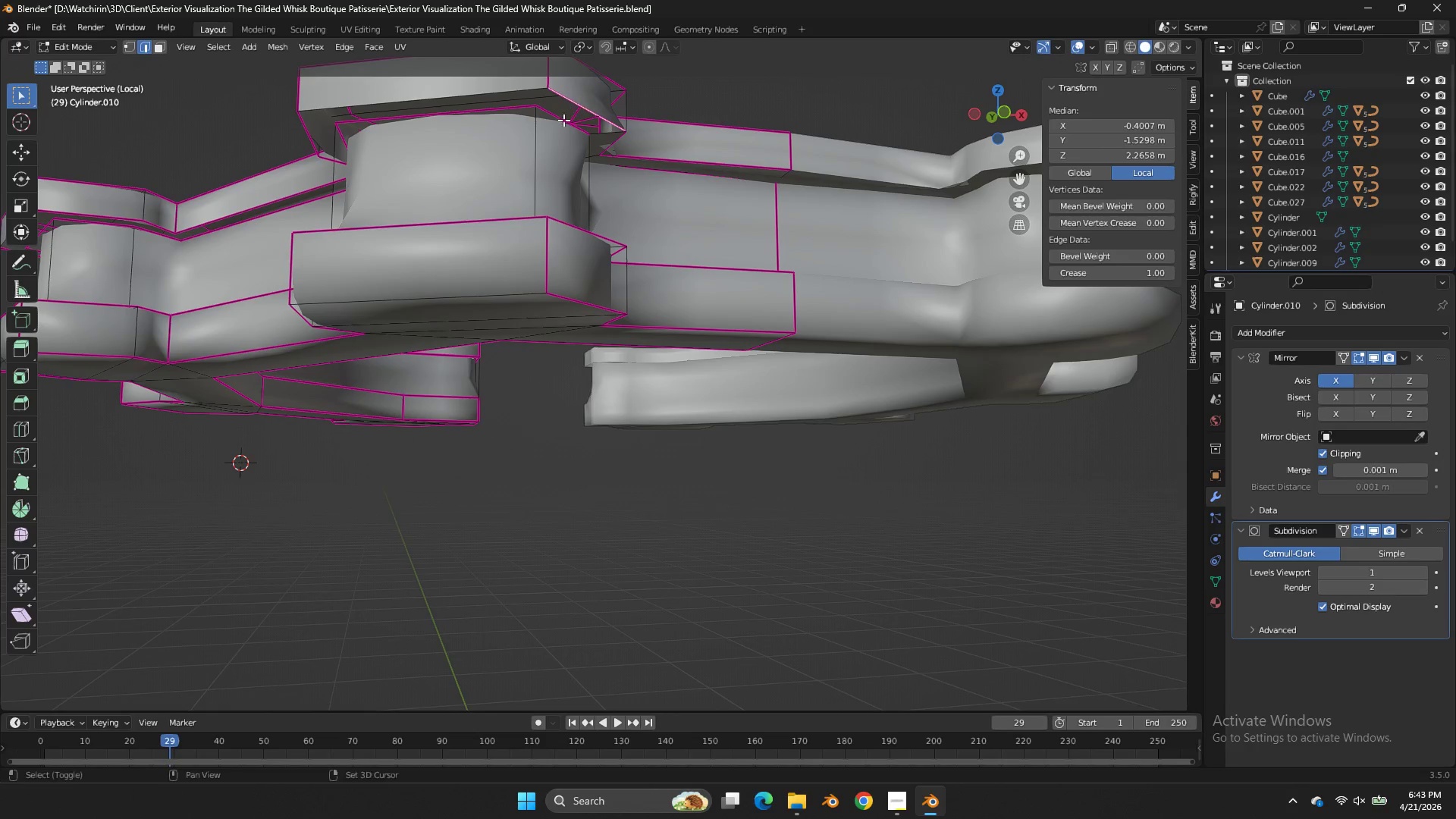 
hold_key(key=ShiftLeft, duration=0.44)
triple_click([563, 121])
 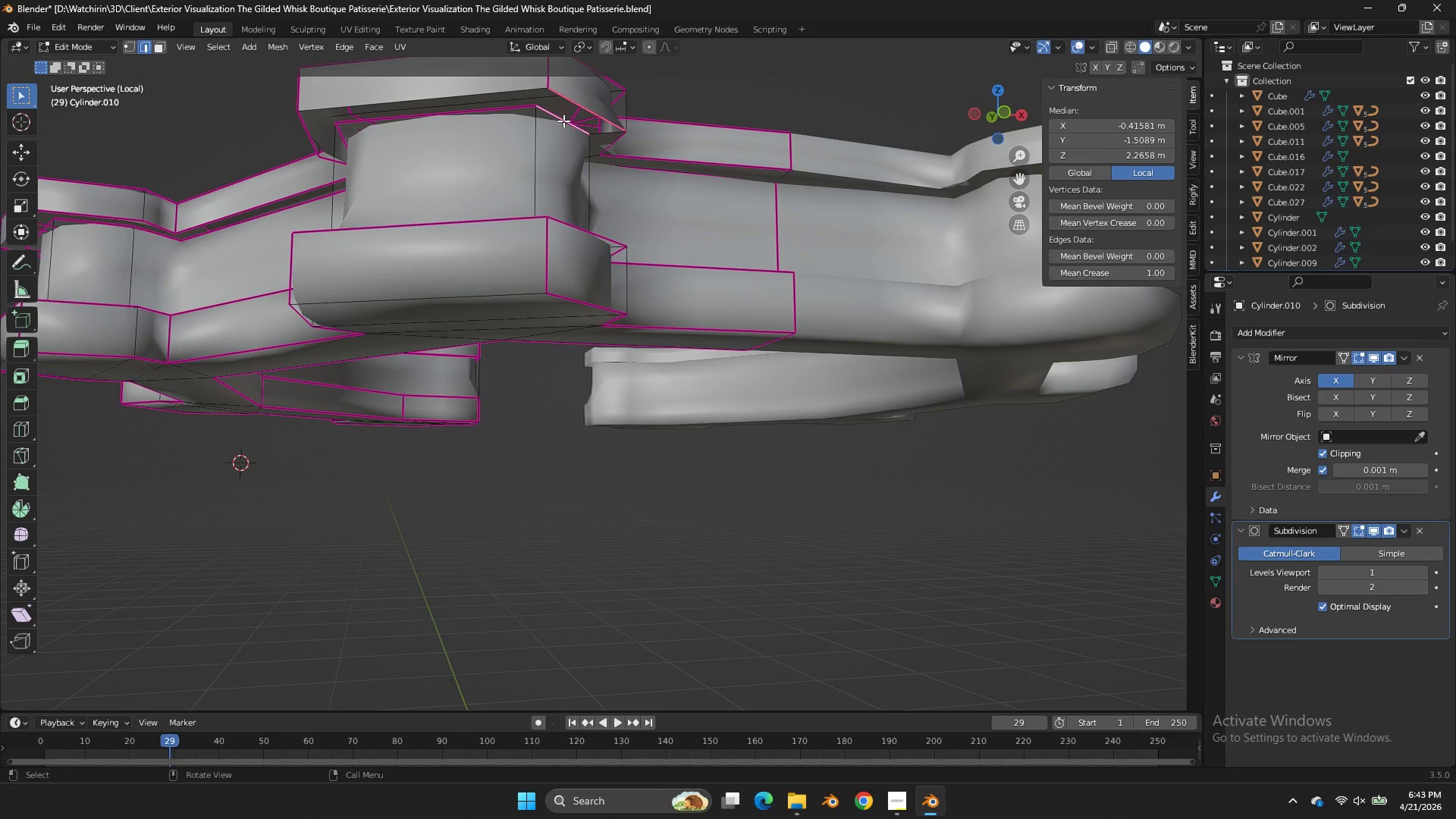 
key(F)
 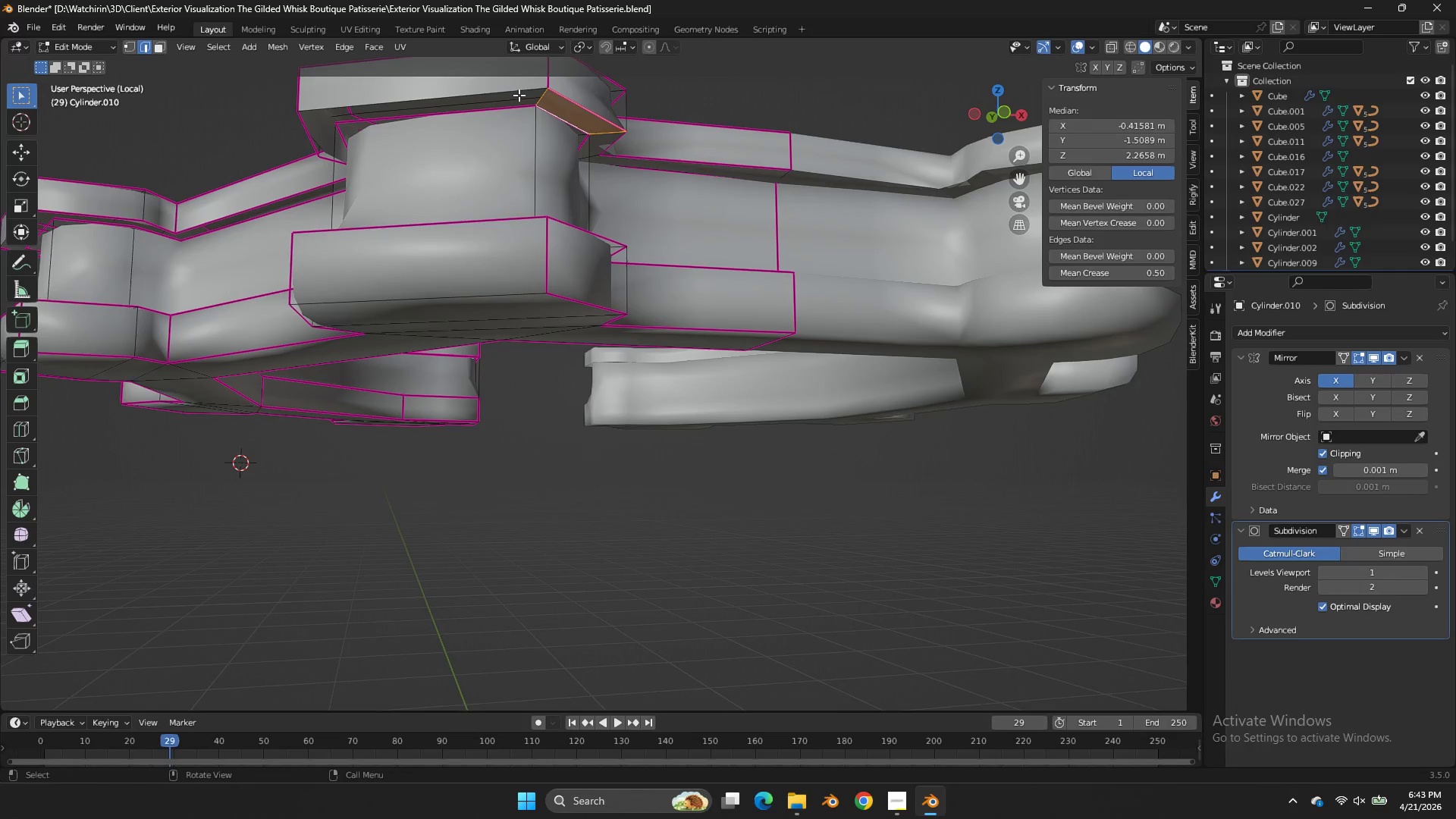 
left_click([519, 95])
 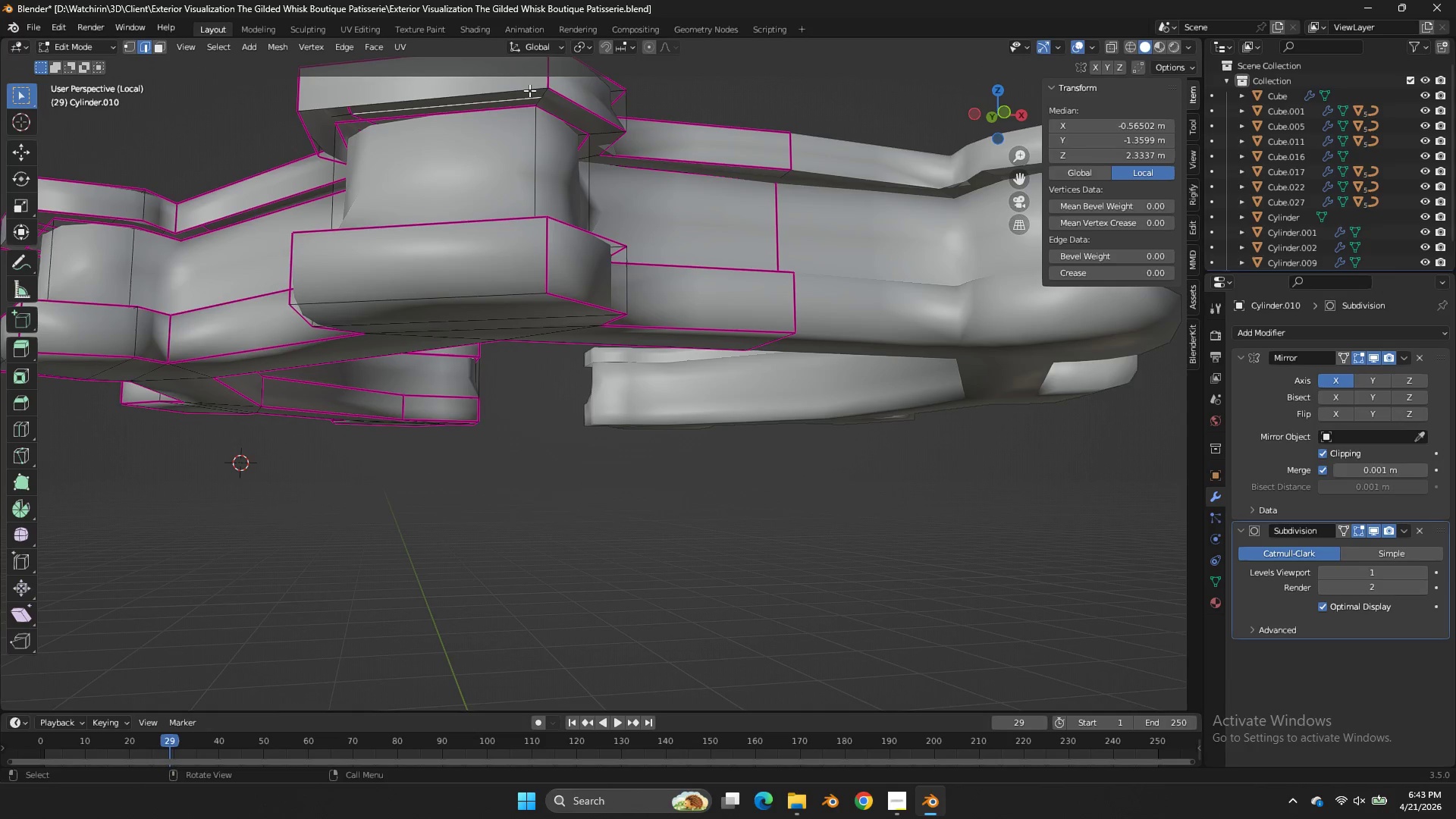 
left_click([519, 106])
 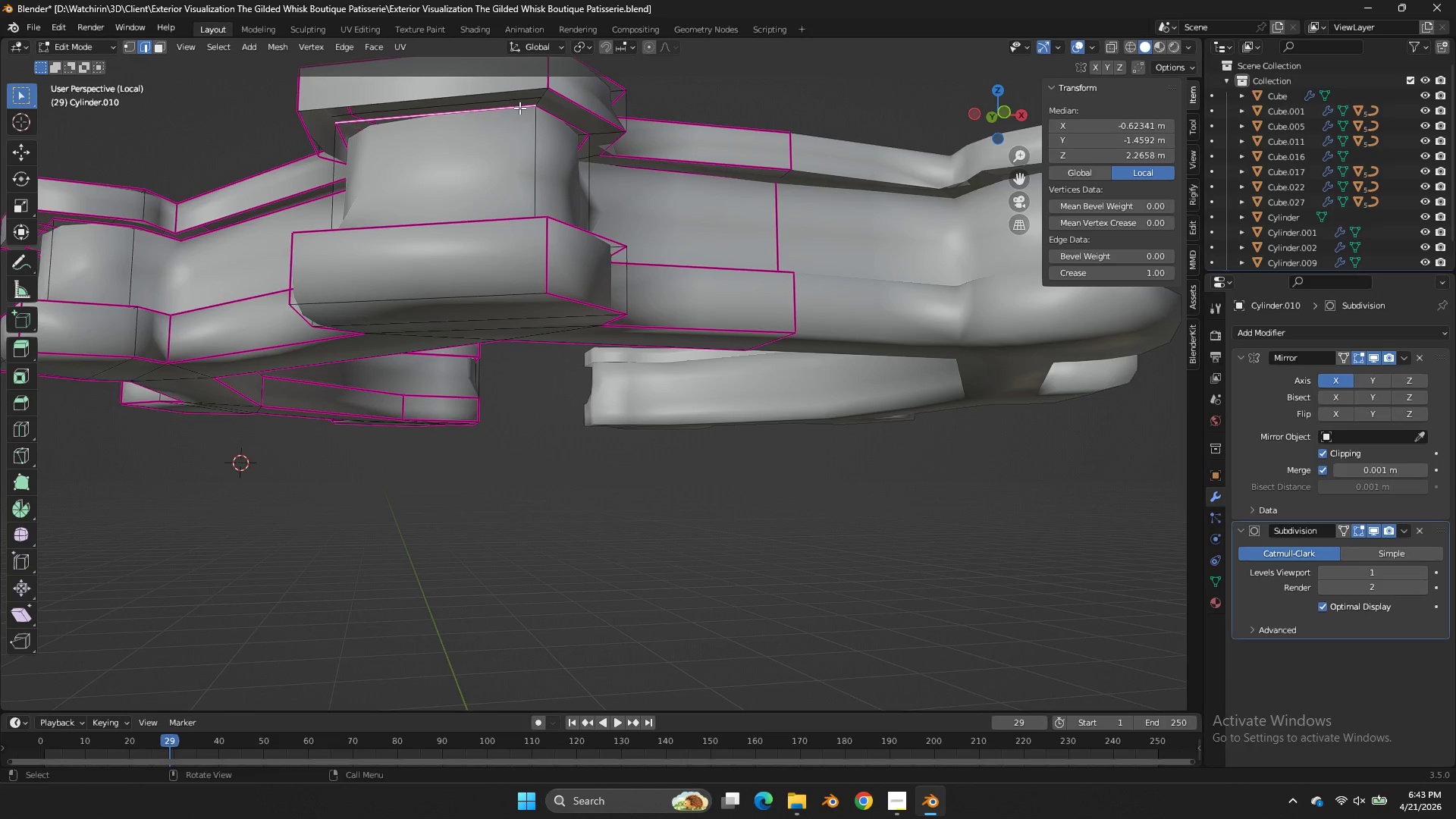 
type(ff)
 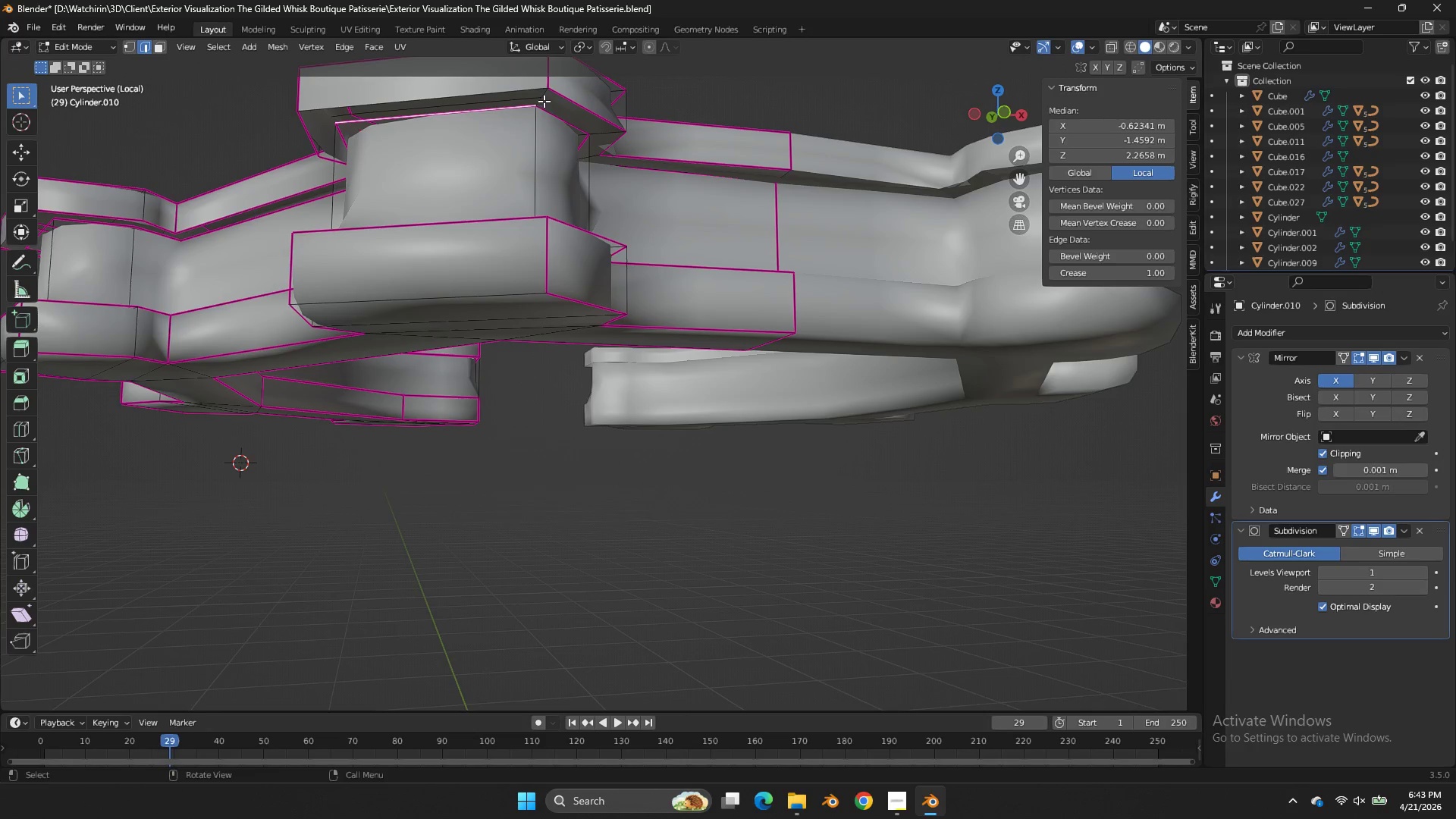 
left_click([544, 101])
 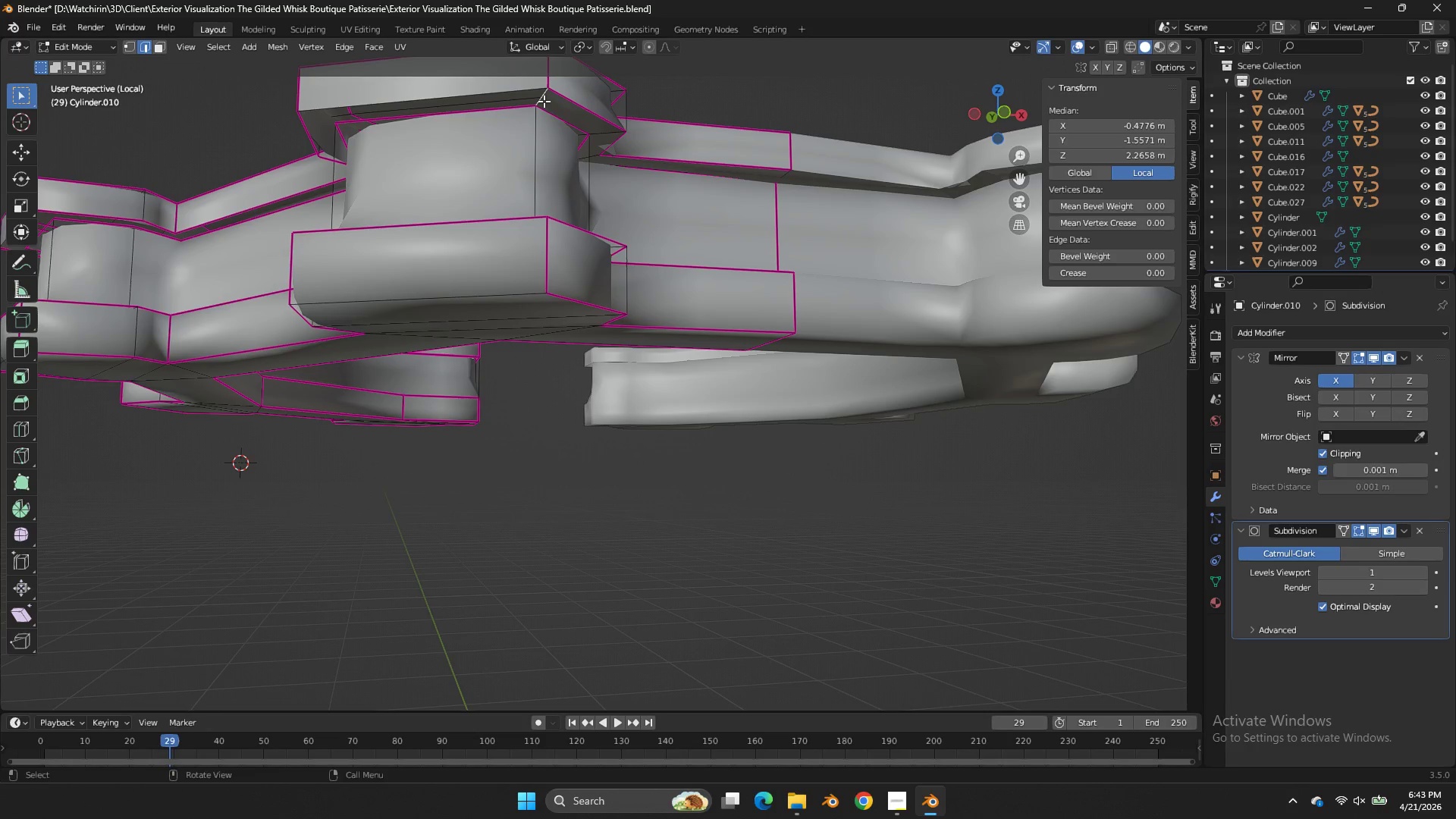 
type(ff)
 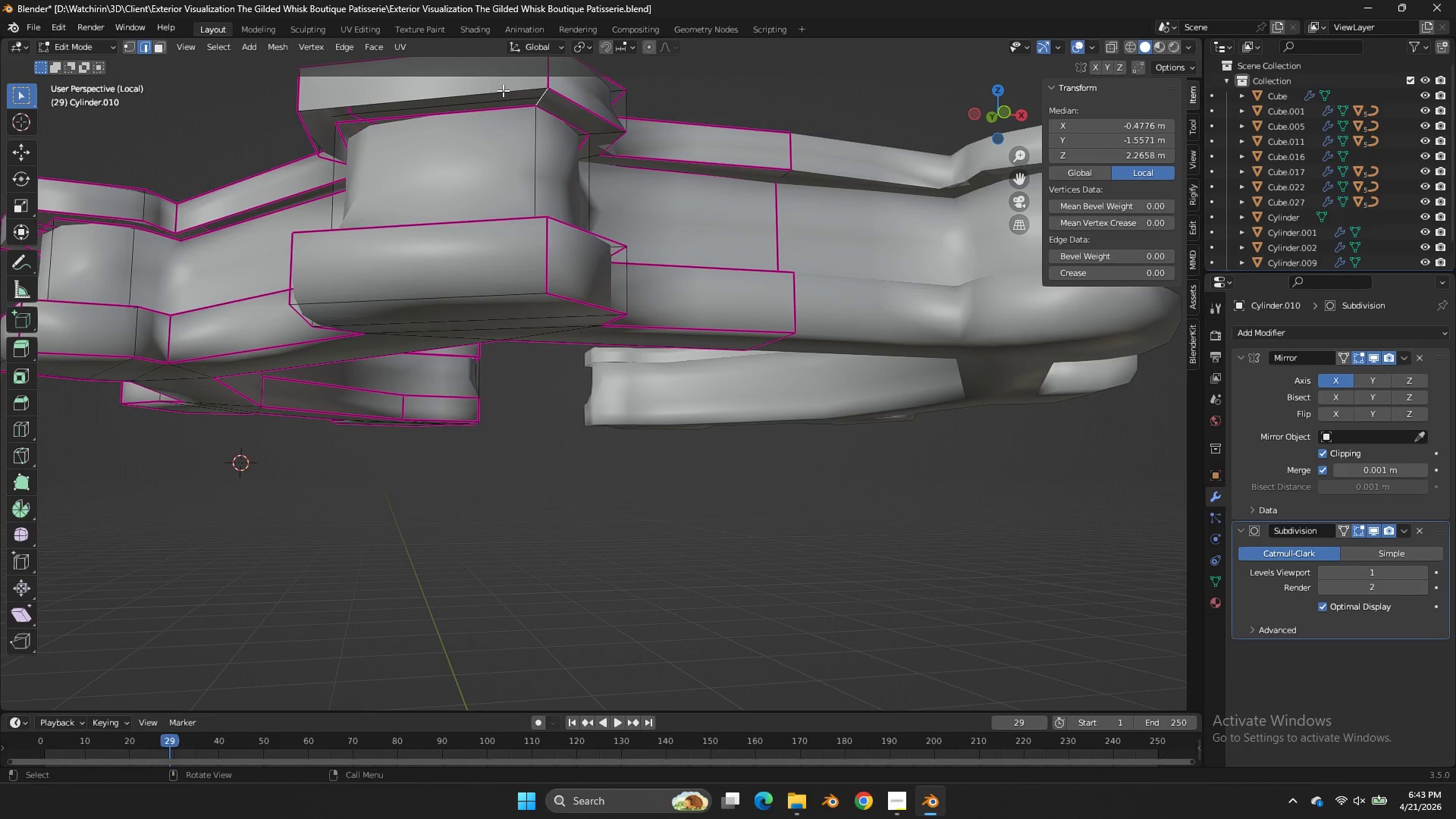 
left_click([503, 90])
 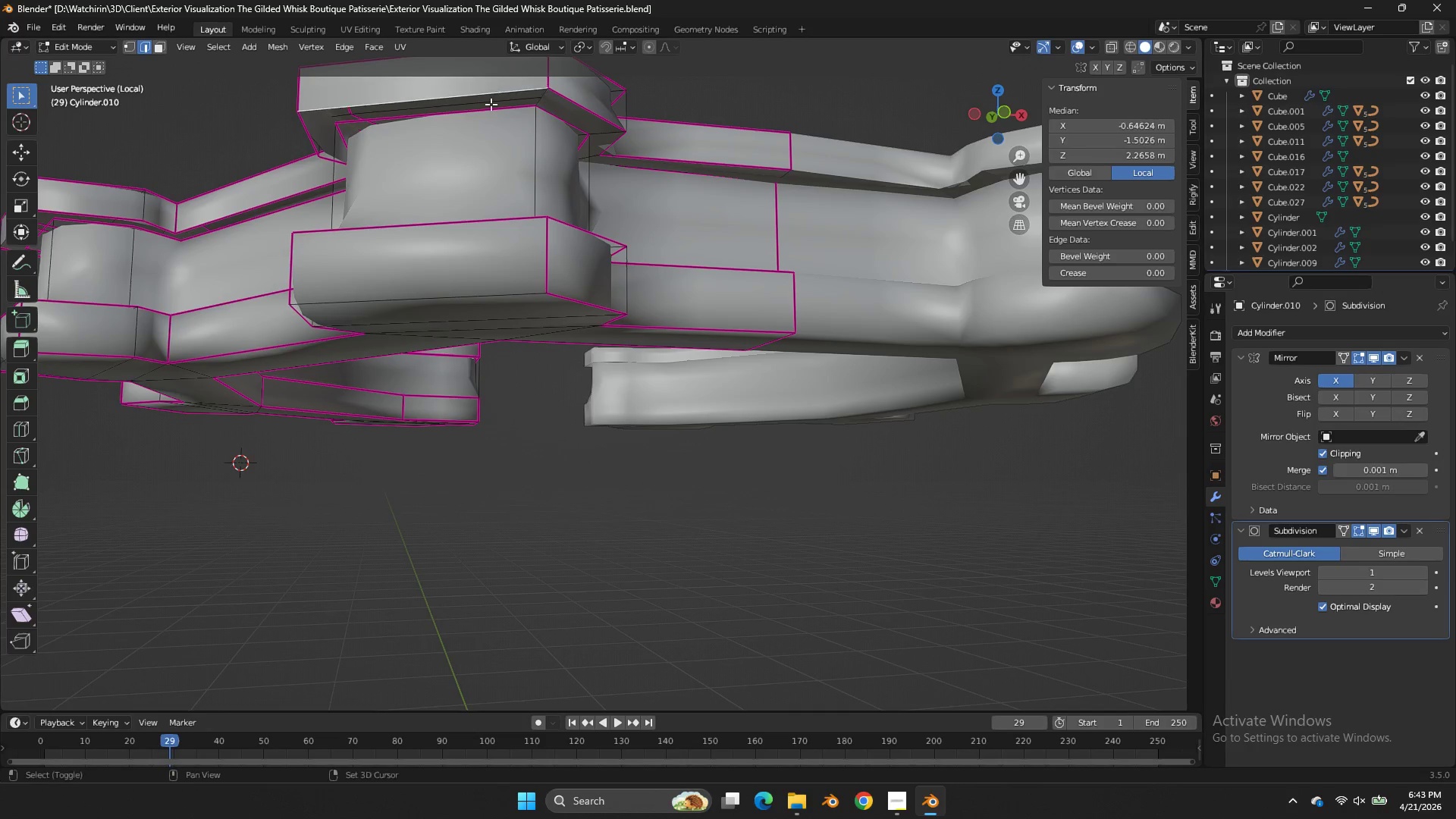 
hold_key(key=ShiftLeft, duration=0.48)
double_click([488, 108])
 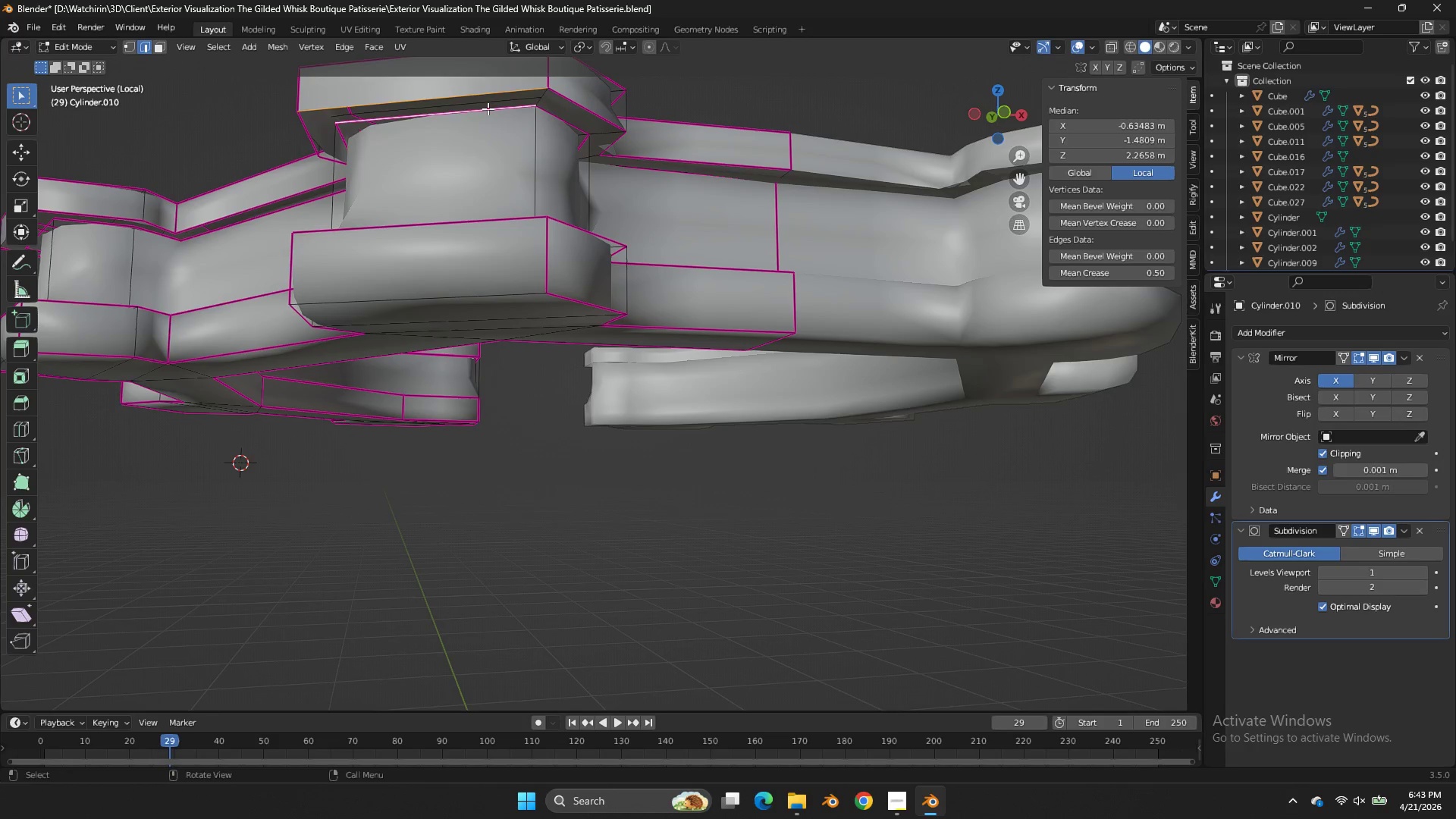 
key(F)
 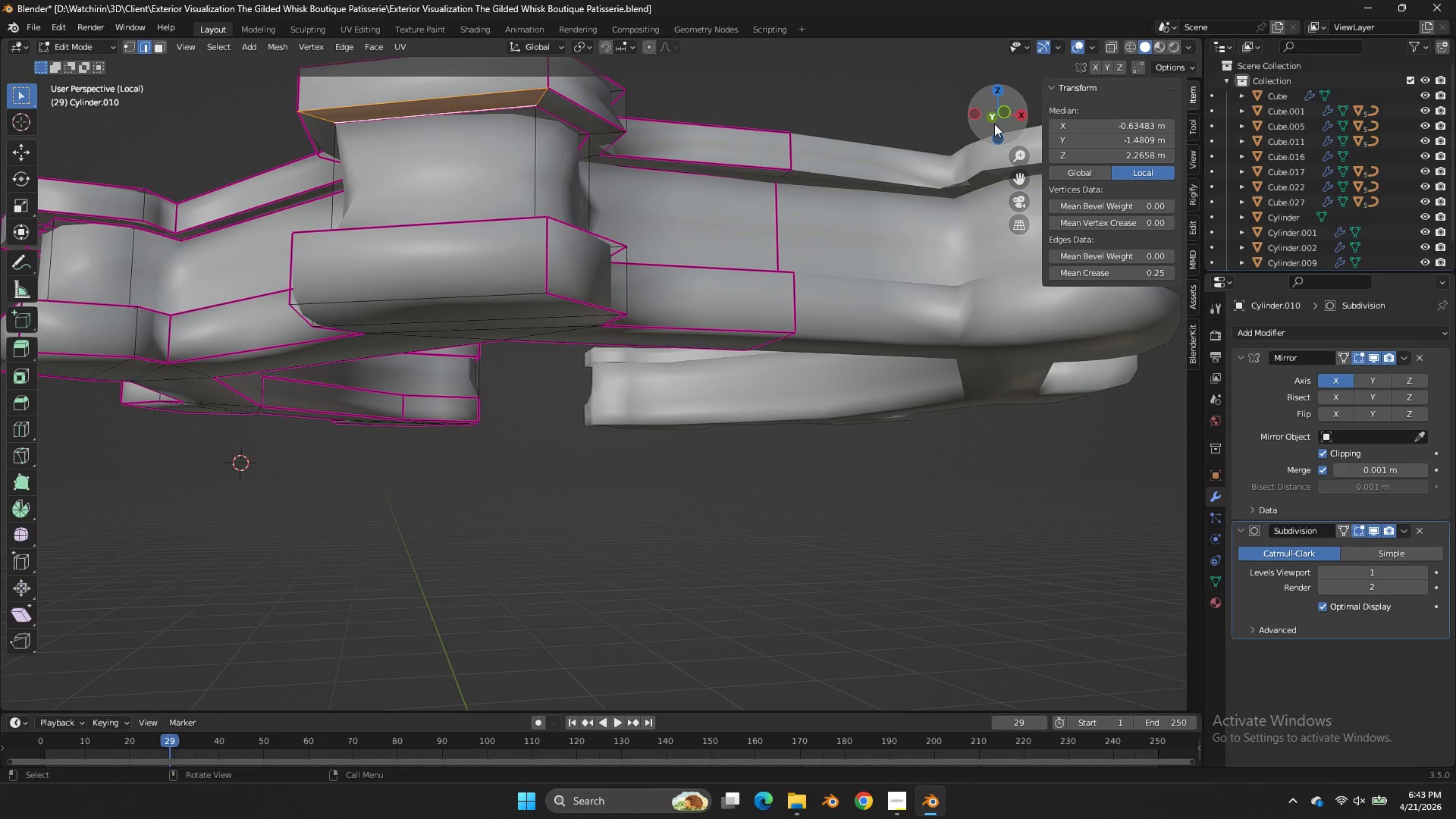 
left_click_drag(start_coordinate=[999, 129], to_coordinate=[1028, 139])
 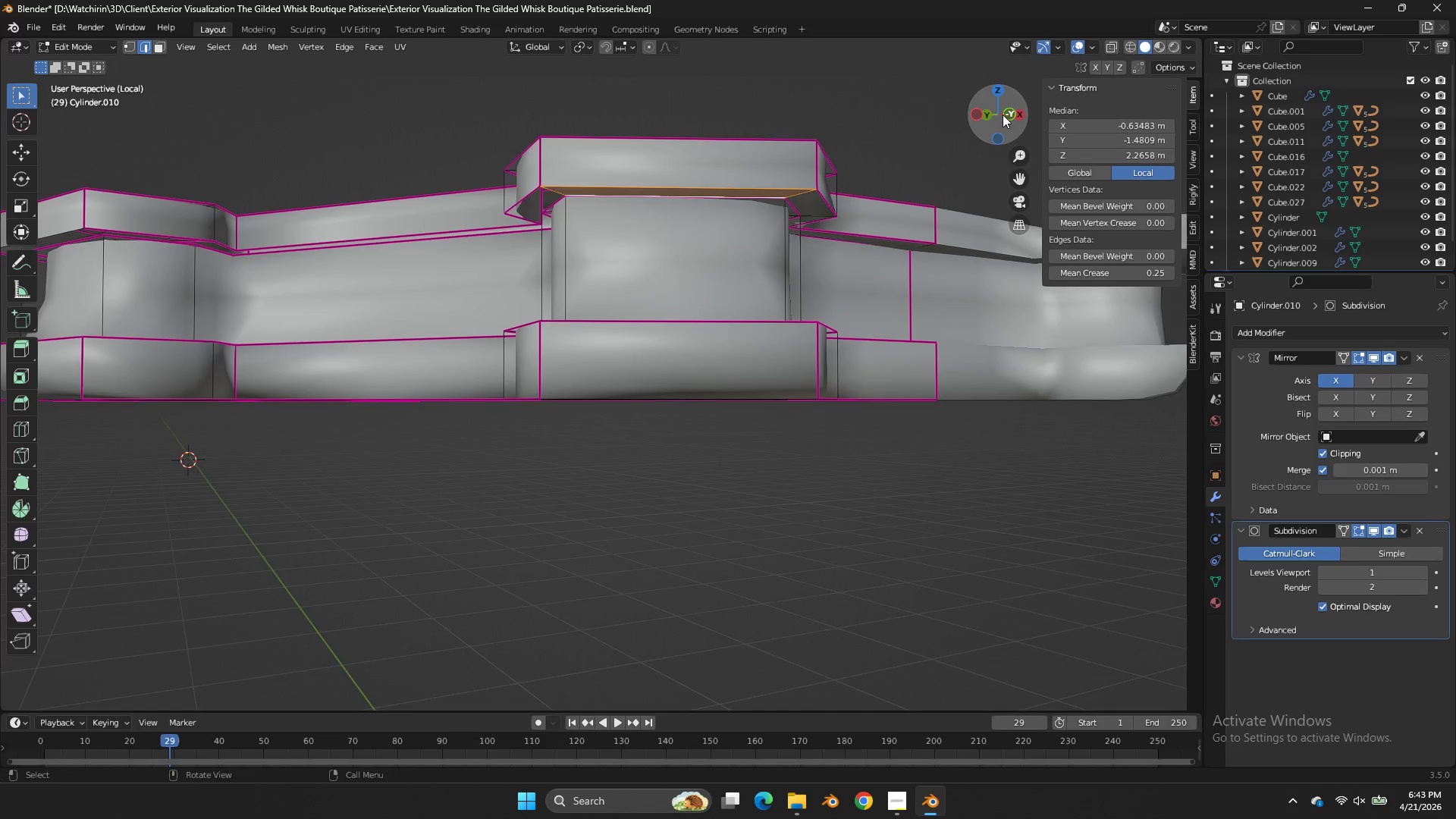 
left_click([1003, 113])
 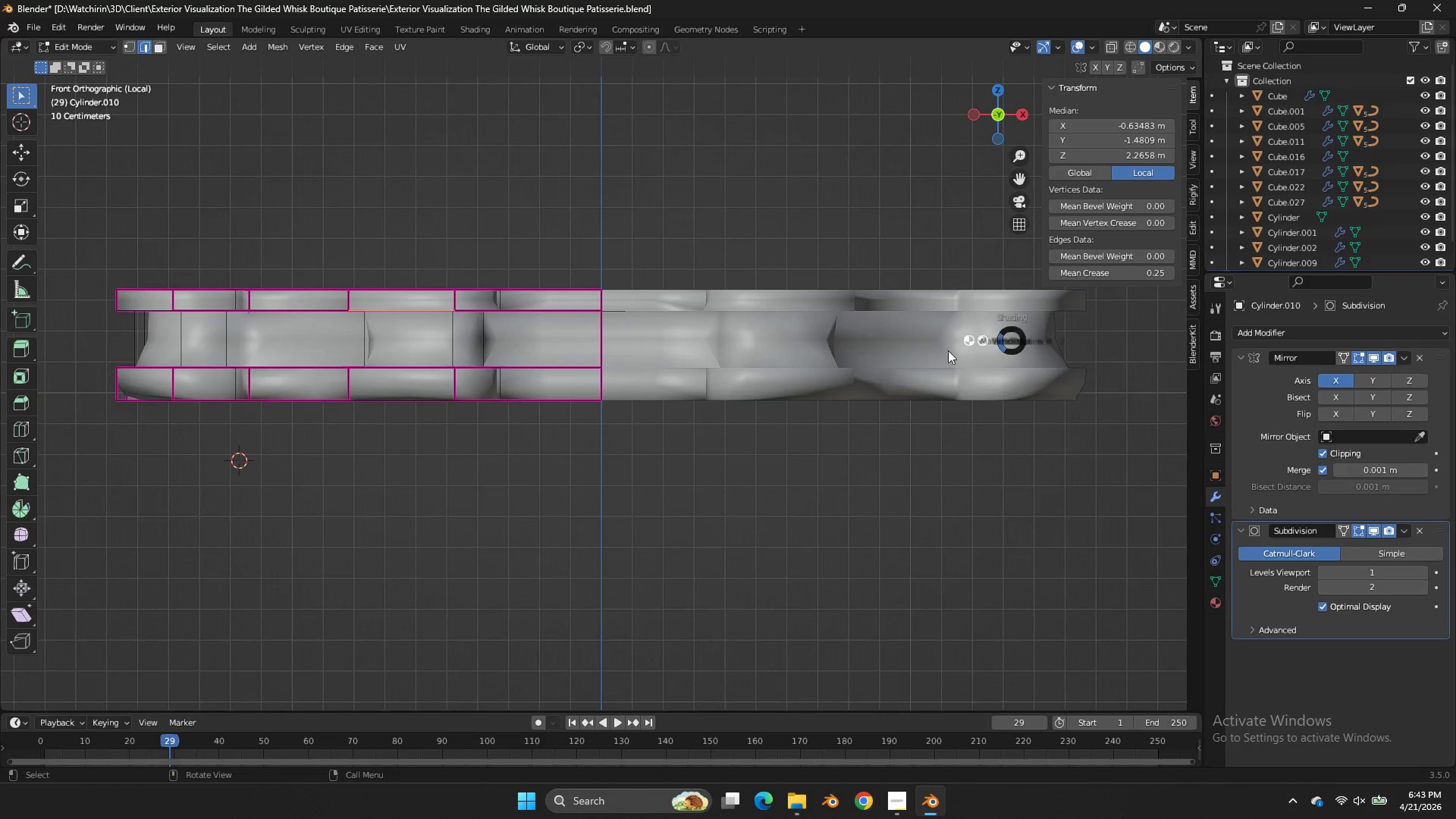 
type(zh)
 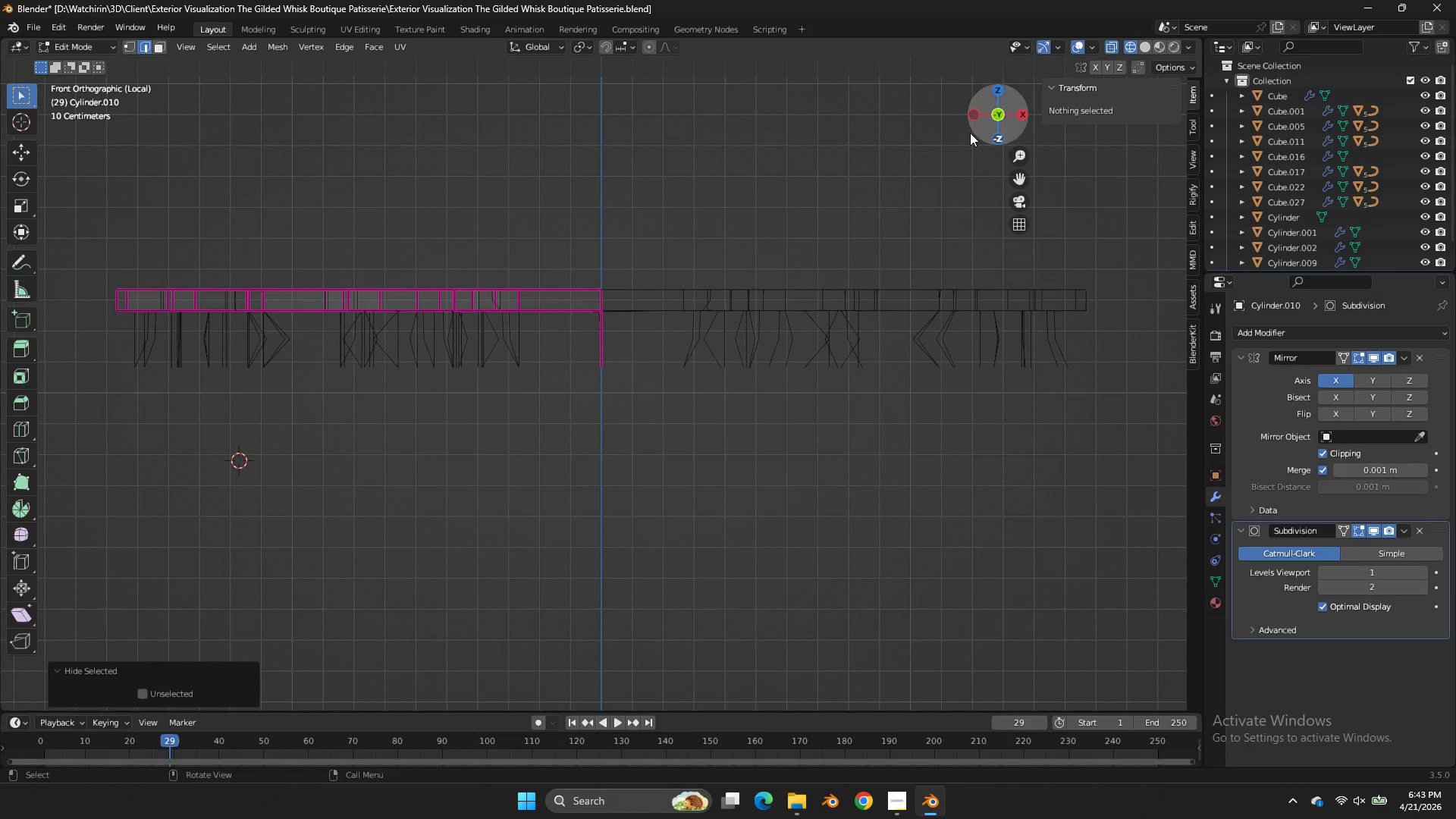 
left_click_drag(start_coordinate=[928, 327], to_coordinate=[0, 513])
 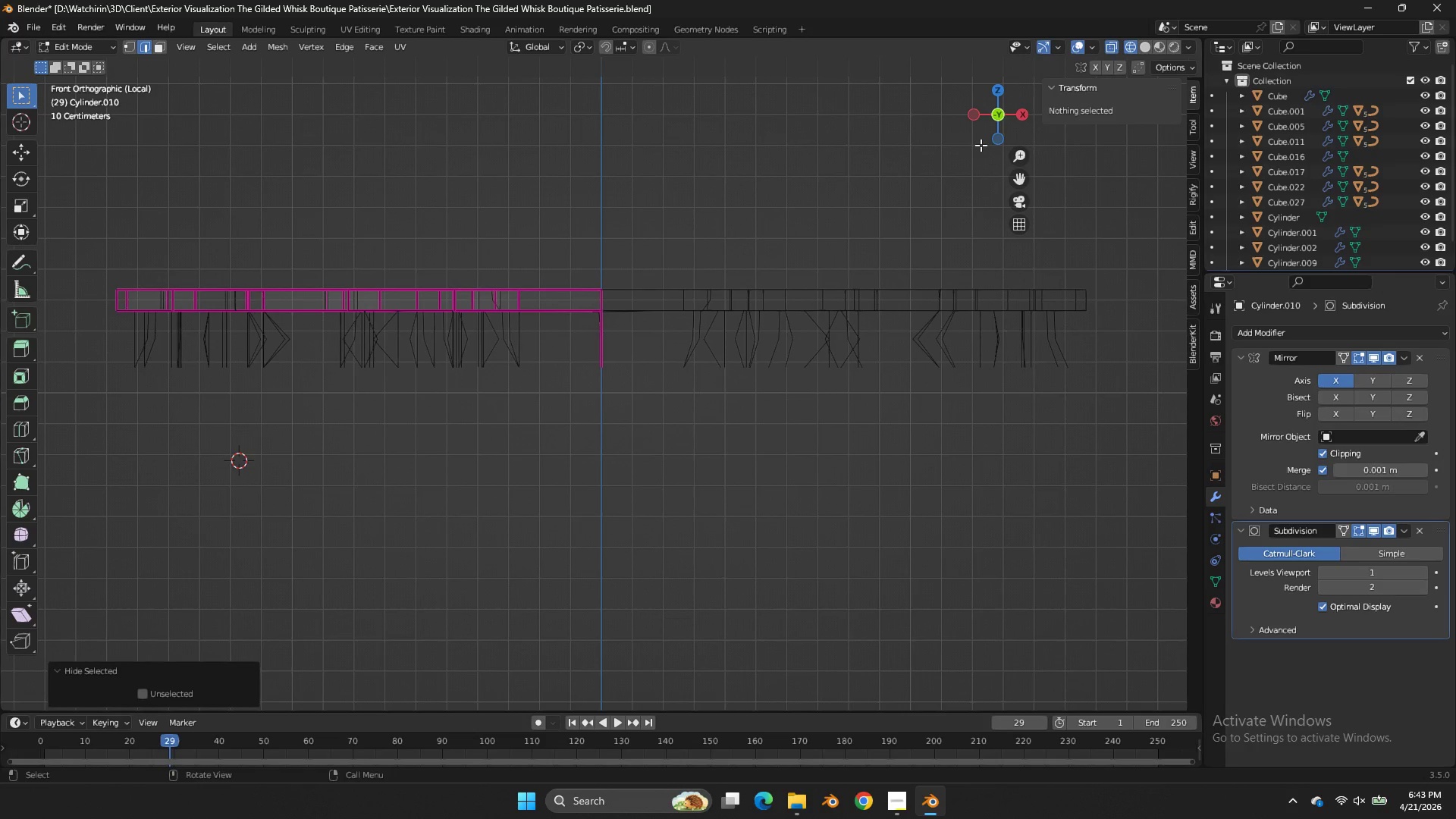 
left_click([996, 141])
 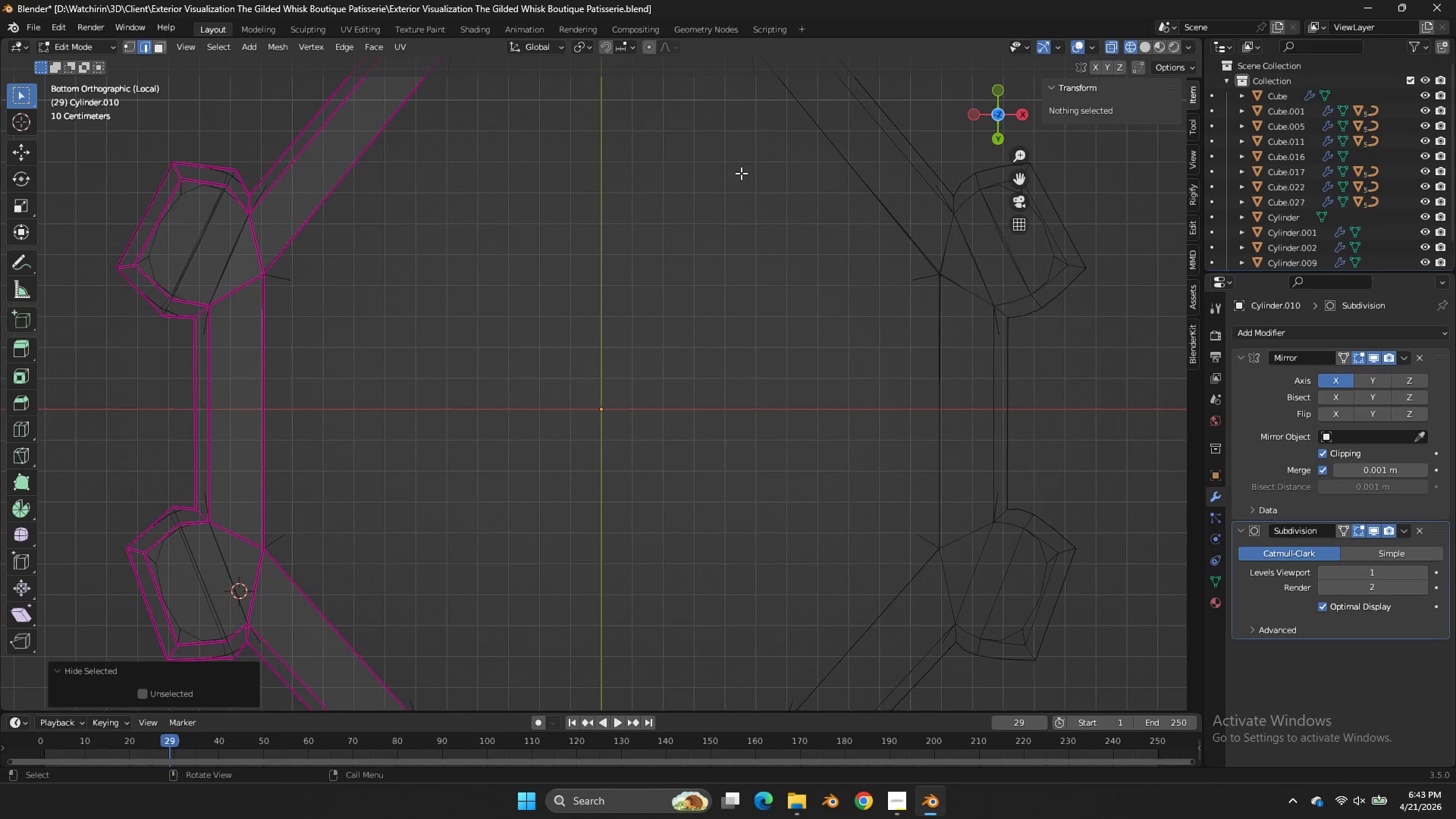 
key(Z)
 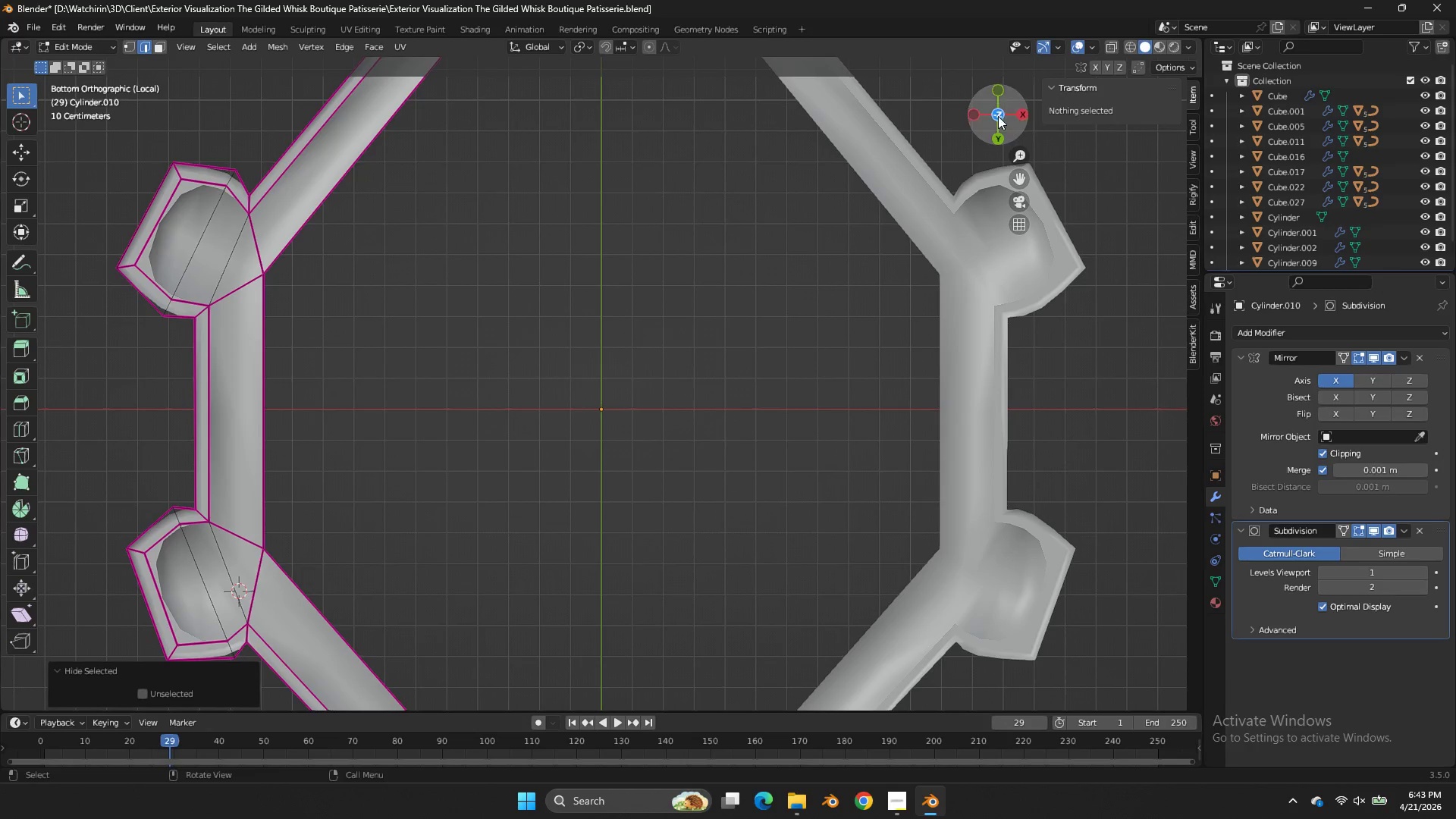 
left_click_drag(start_coordinate=[1004, 101], to_coordinate=[1147, 260])
 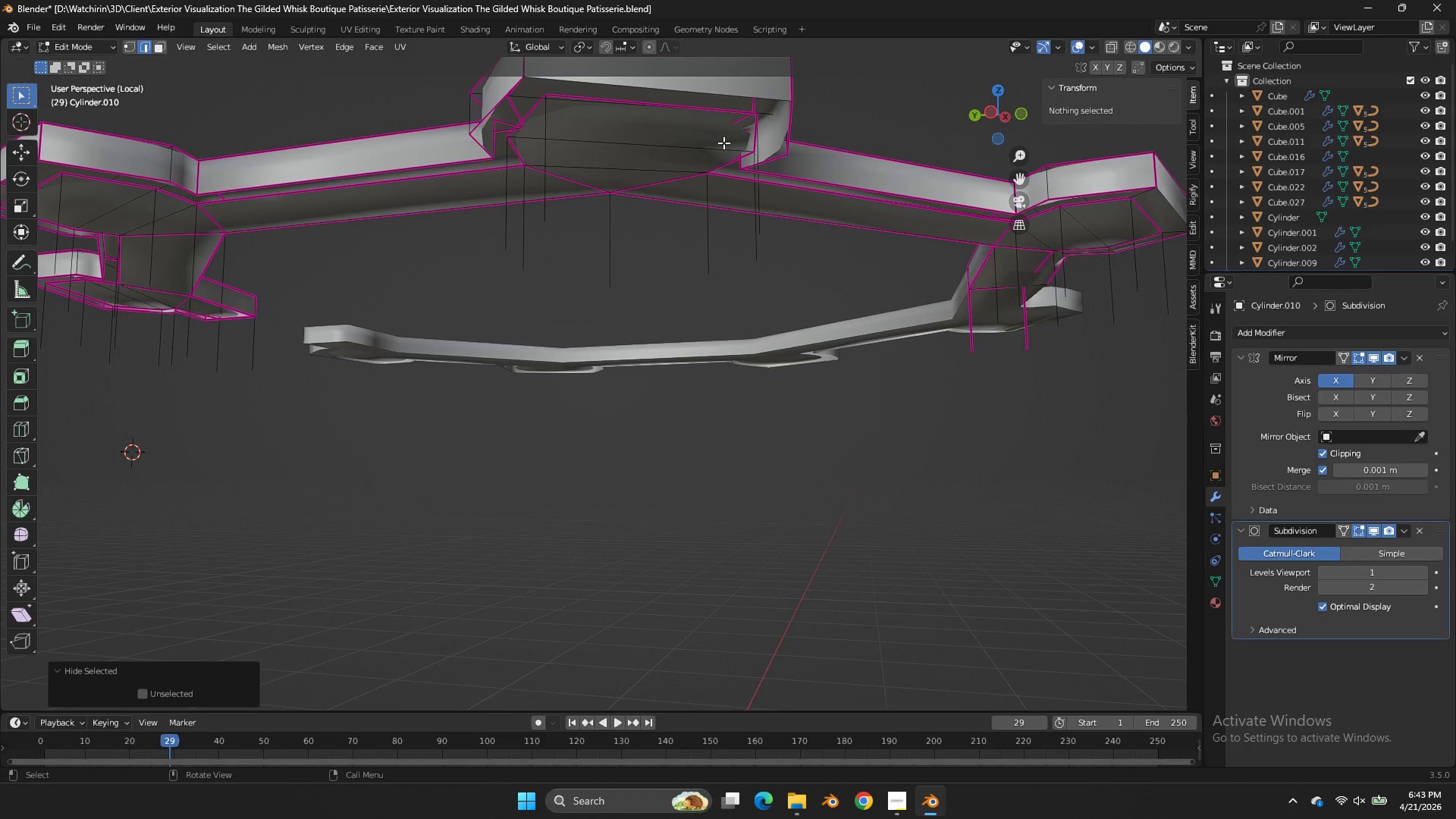 
left_click([759, 154])
 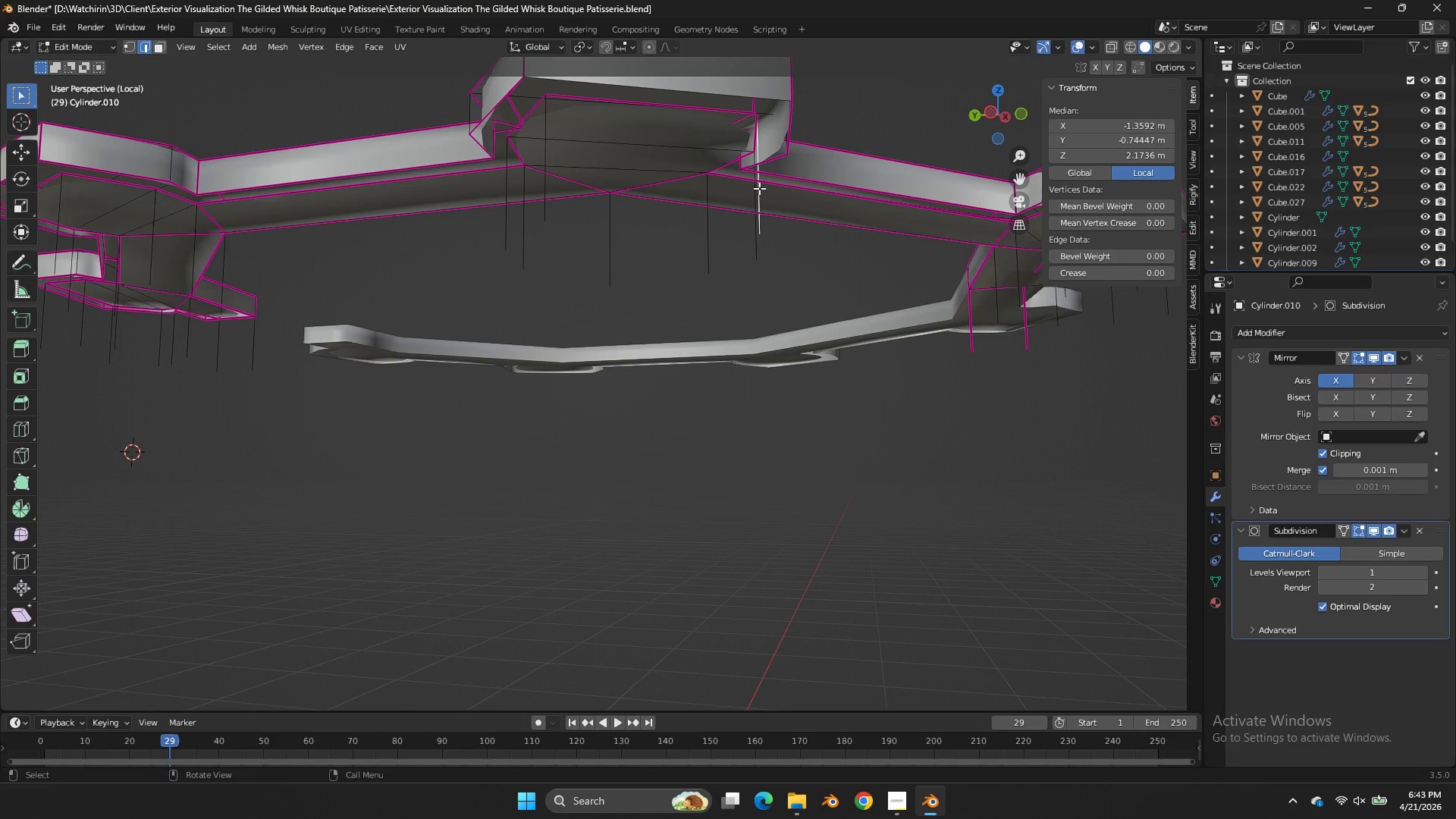 
key(Control+Z)
 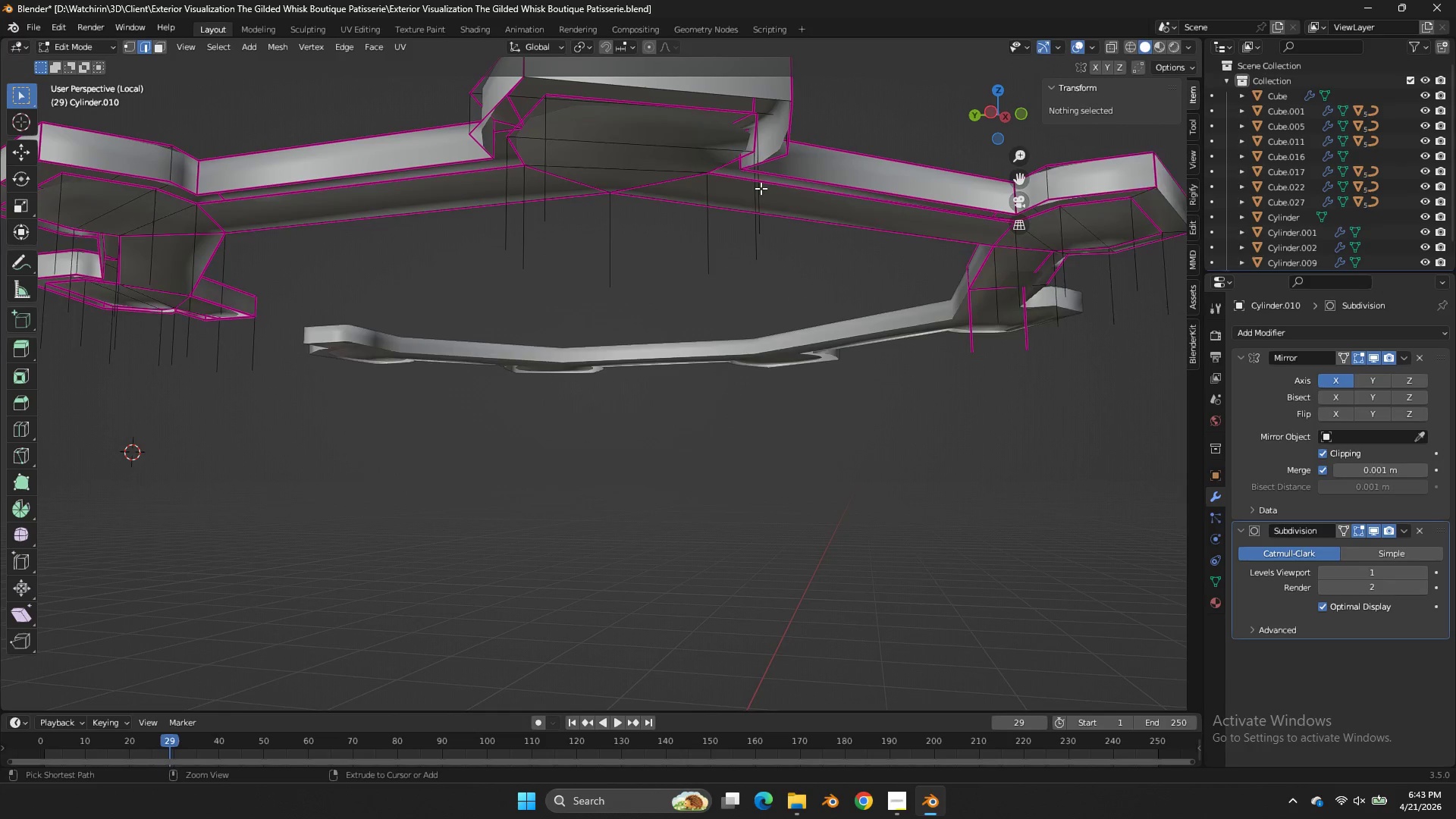 
key(Control+Z)
 